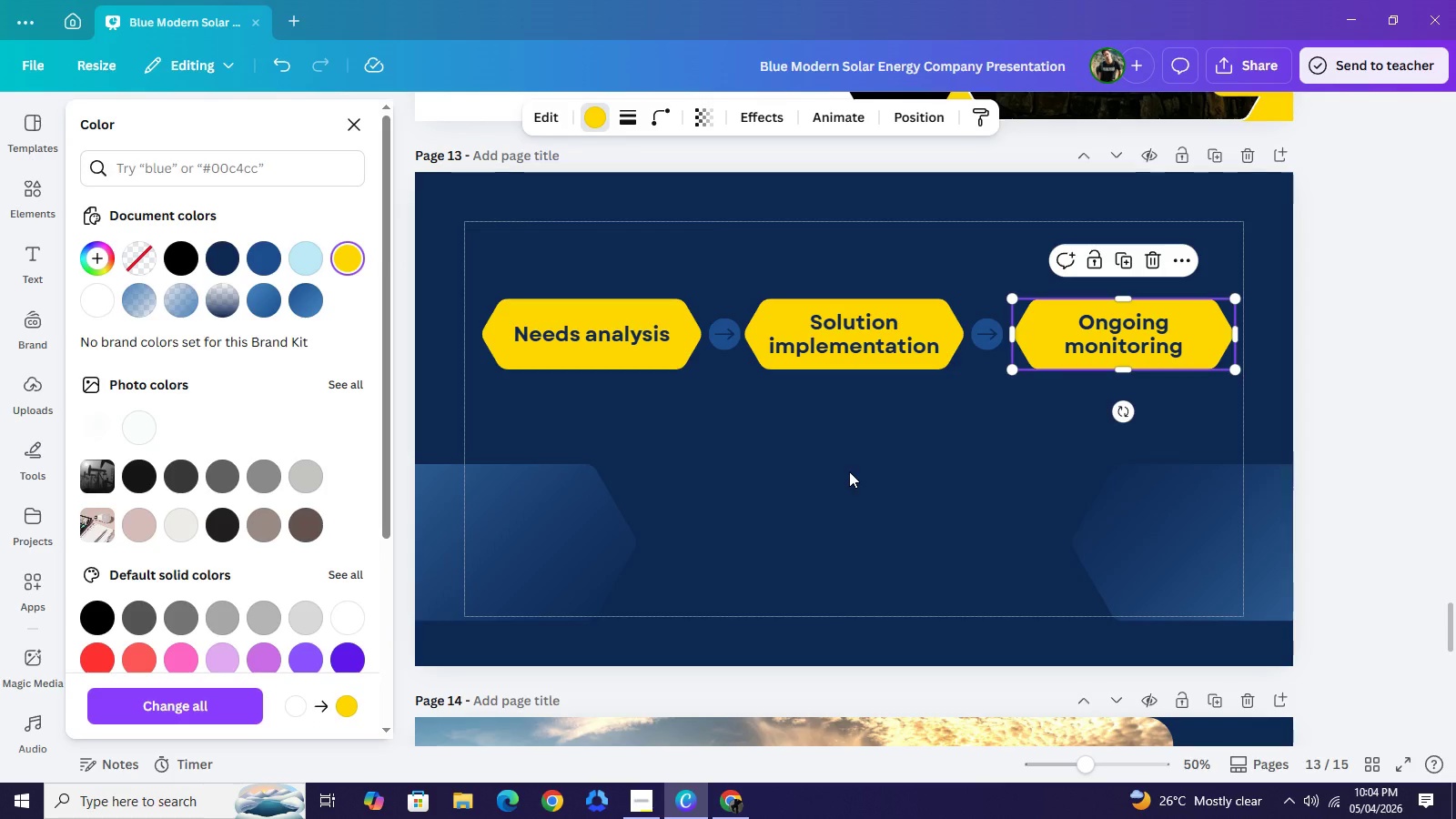 
double_click([849, 471])
 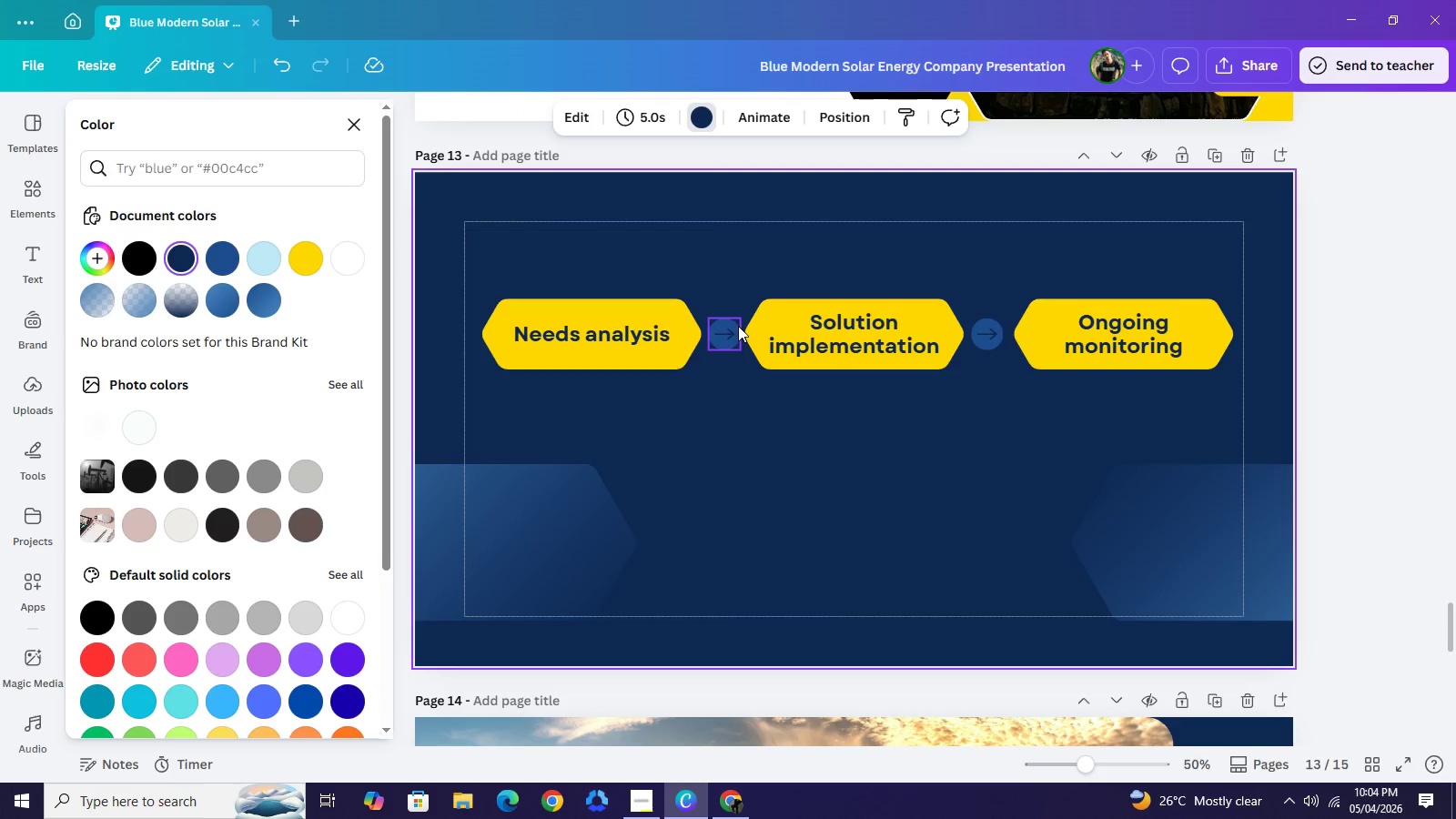 
left_click([738, 326])
 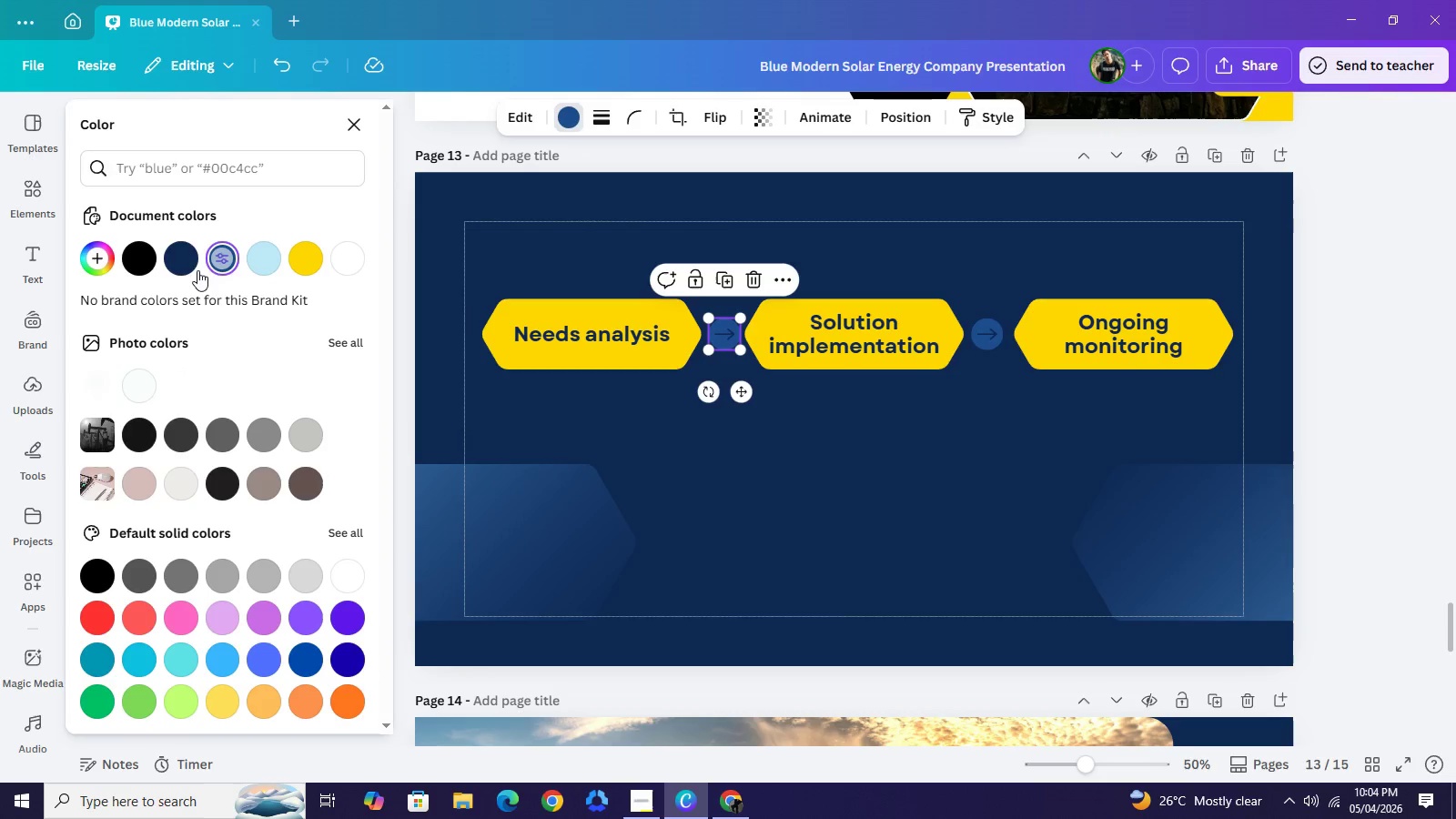 
left_click([136, 260])
 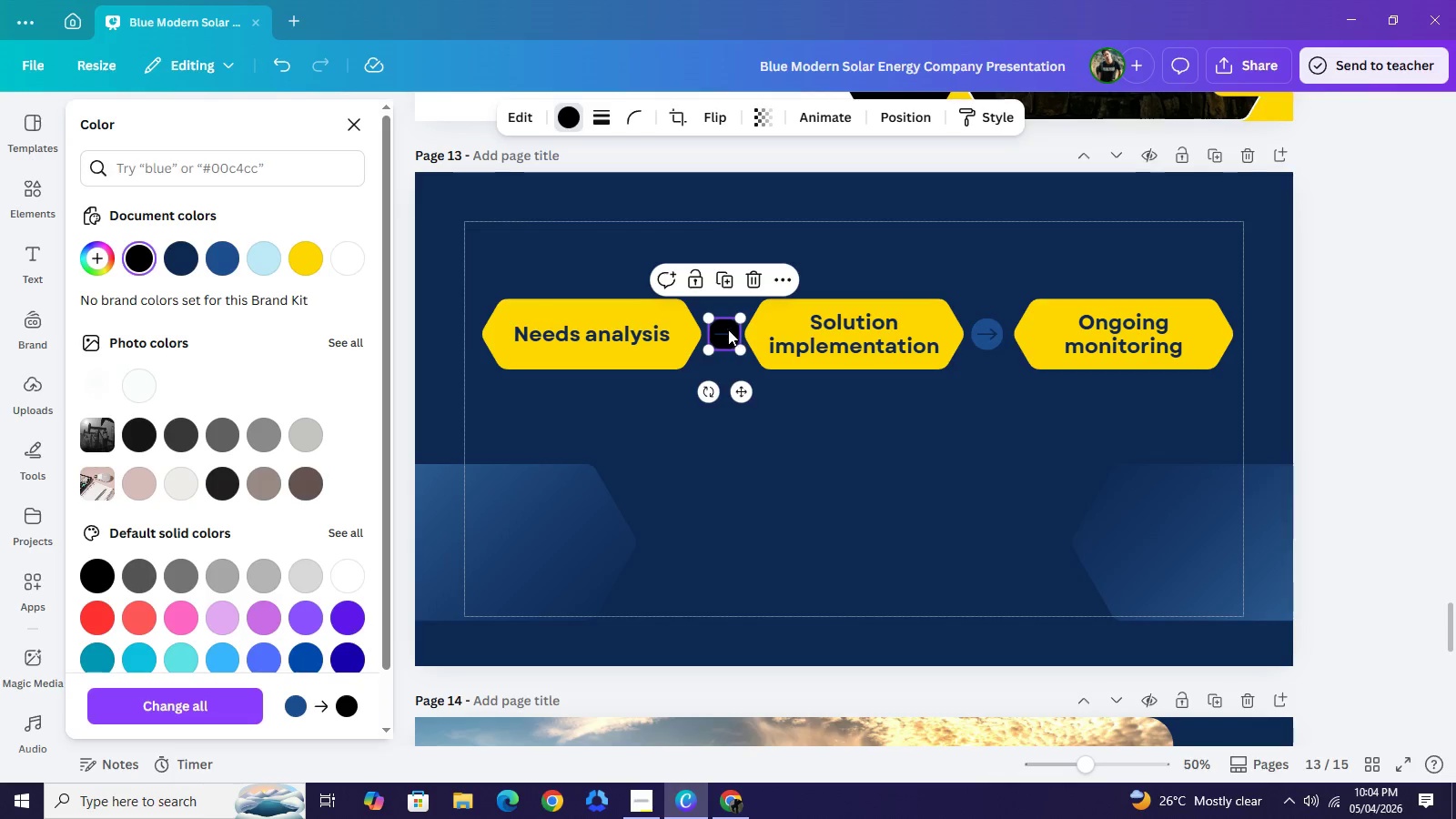 
left_click([728, 333])
 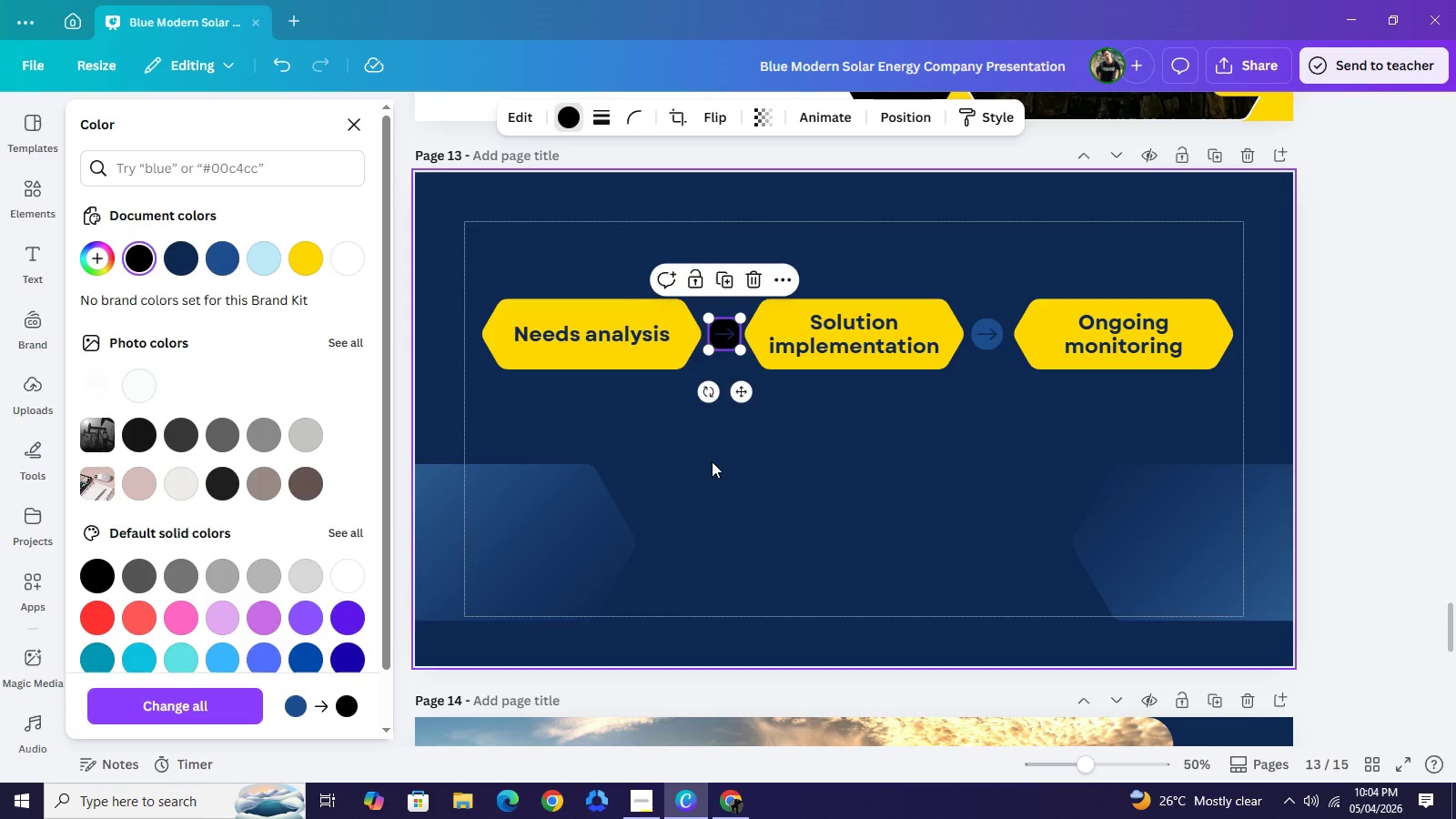 
left_click([712, 461])
 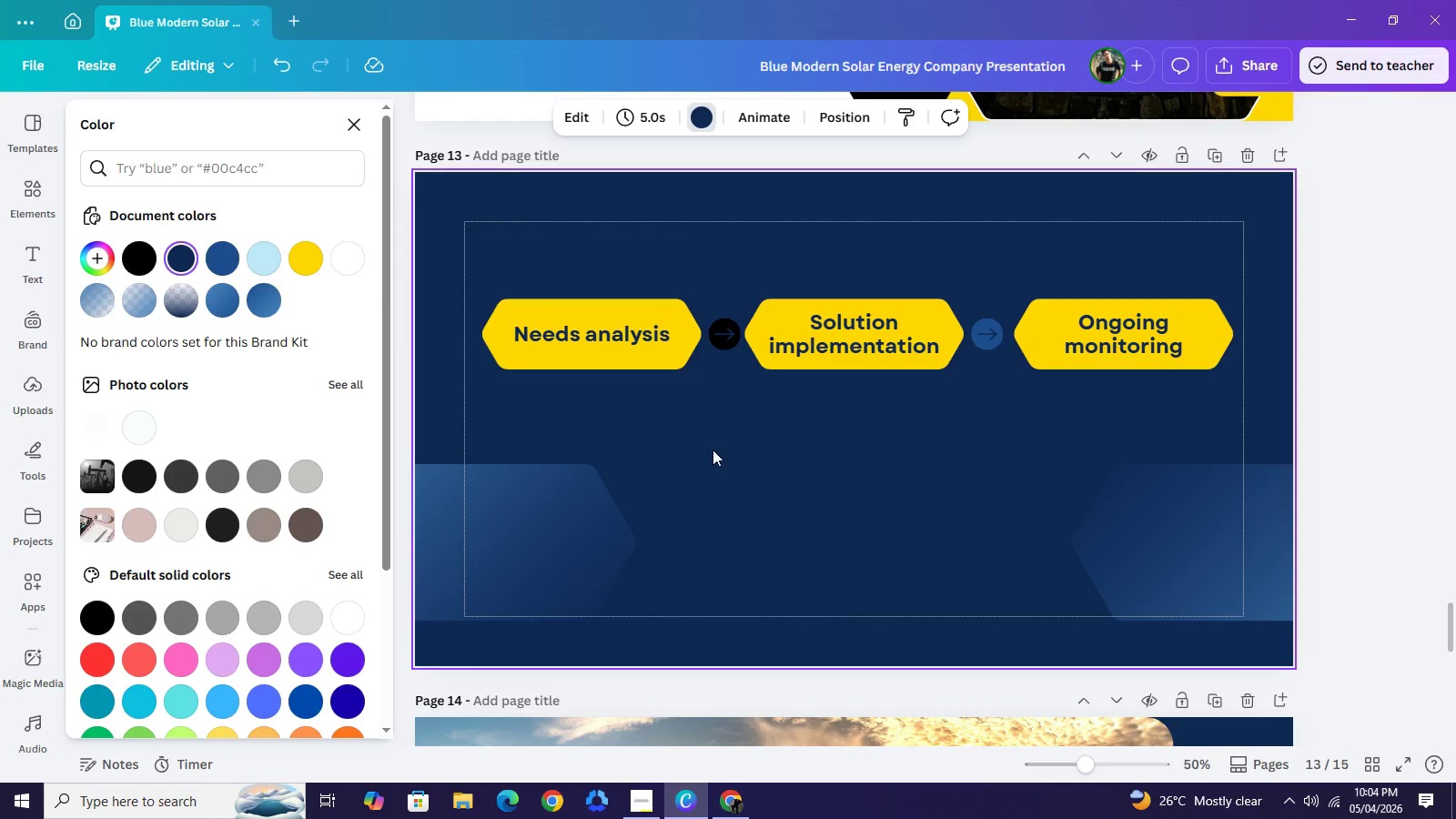 
left_click([711, 466])
 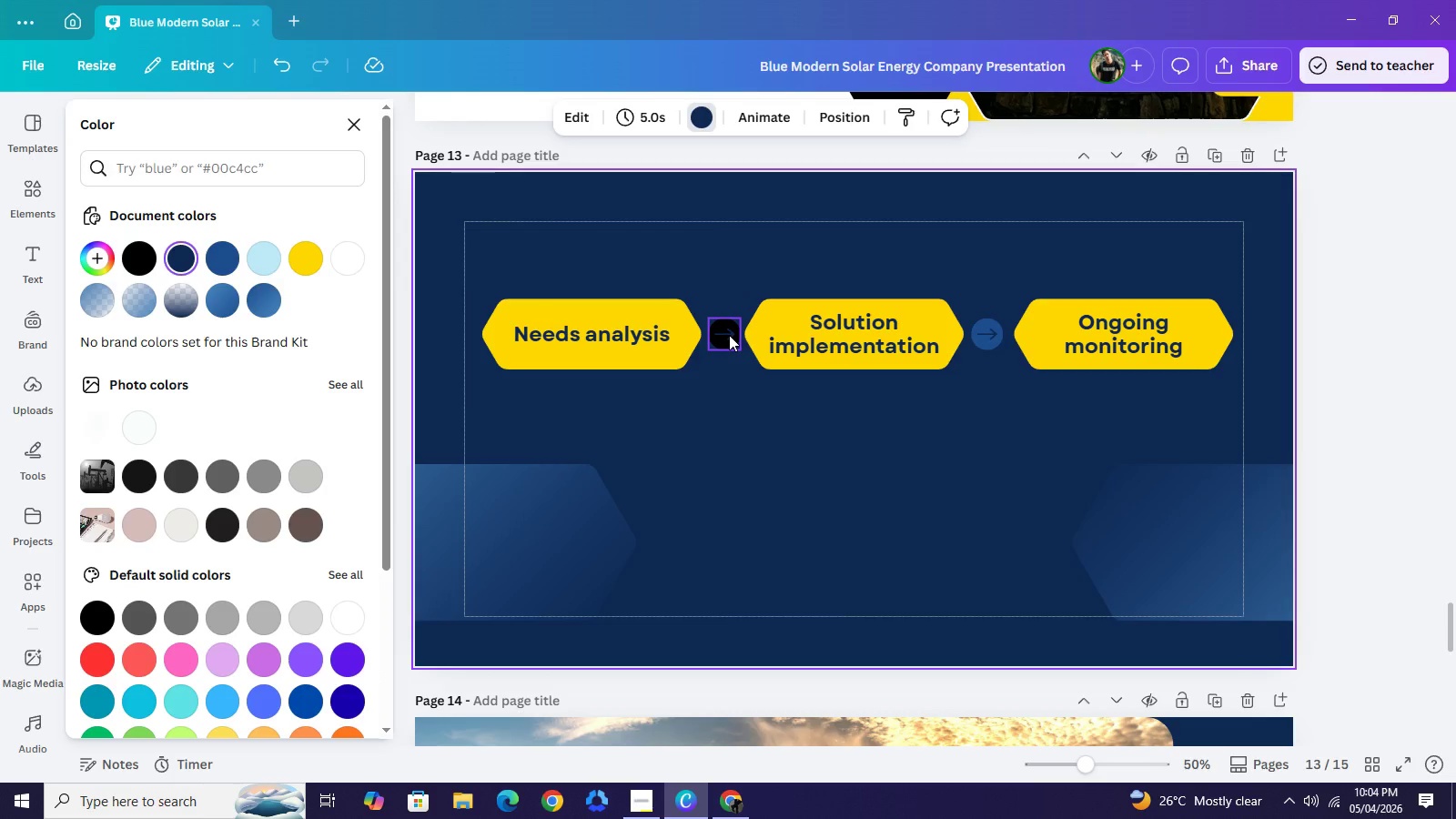 
left_click([729, 335])
 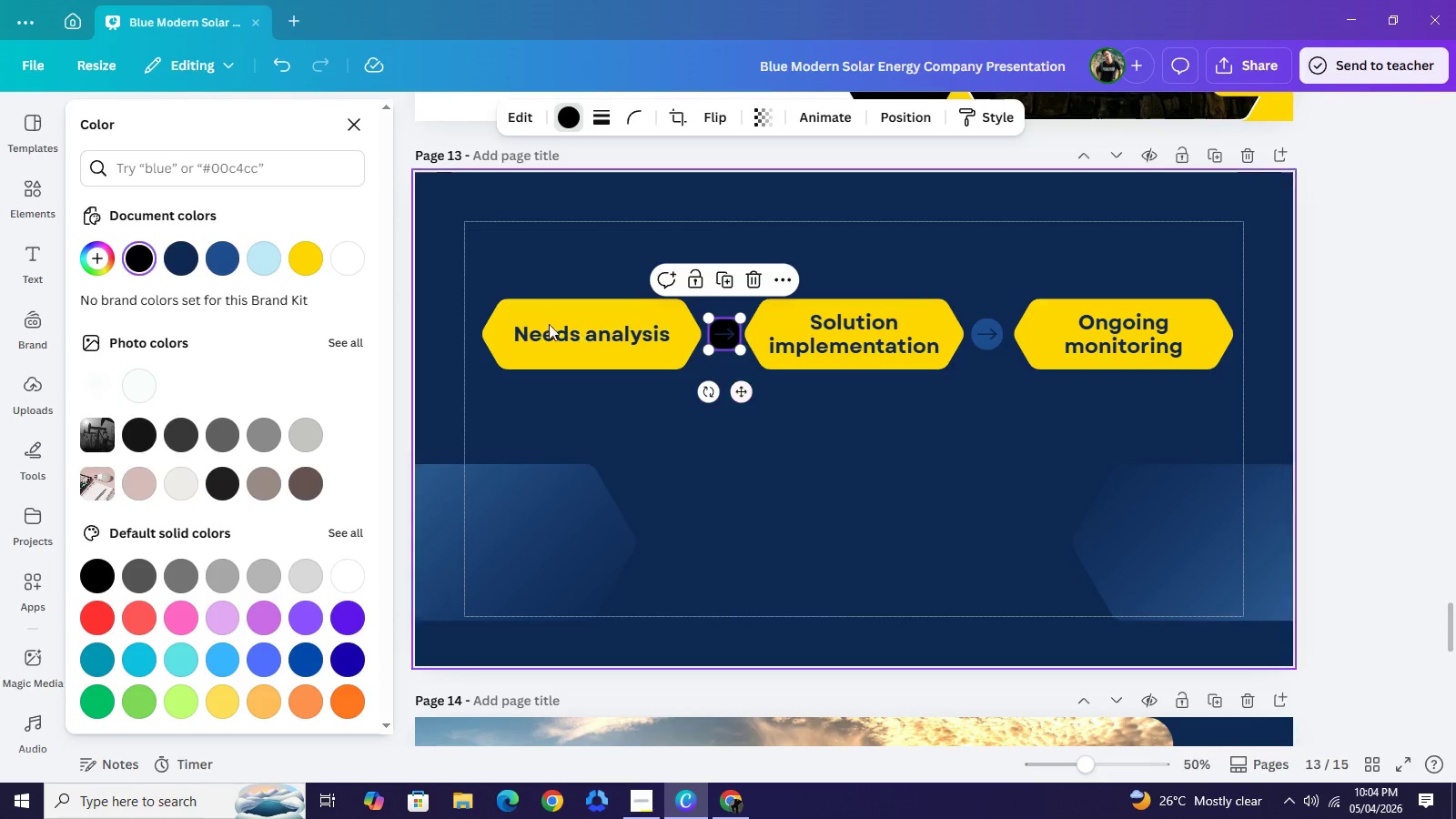 
left_click([307, 260])
 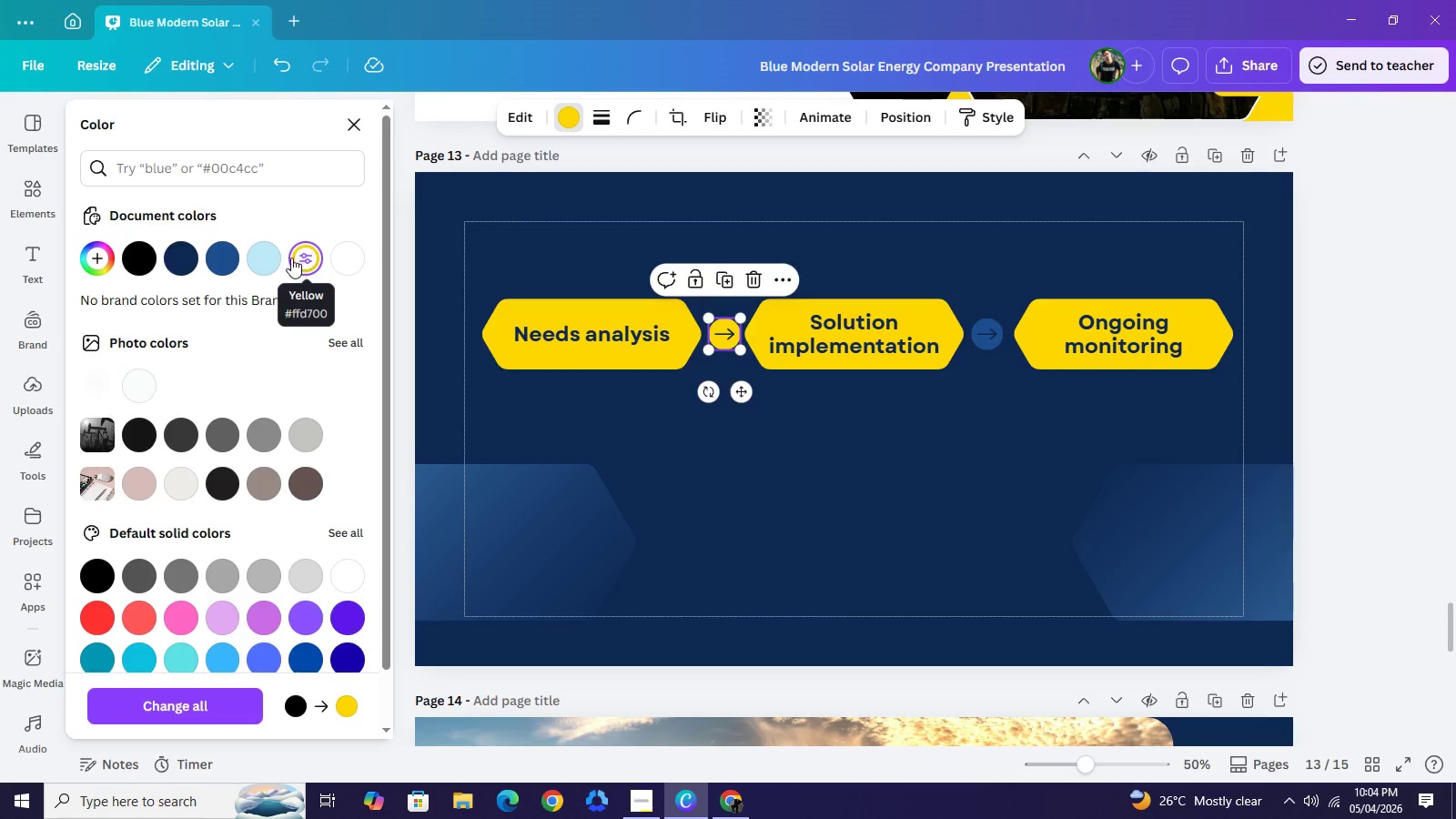 
left_click([350, 261])
 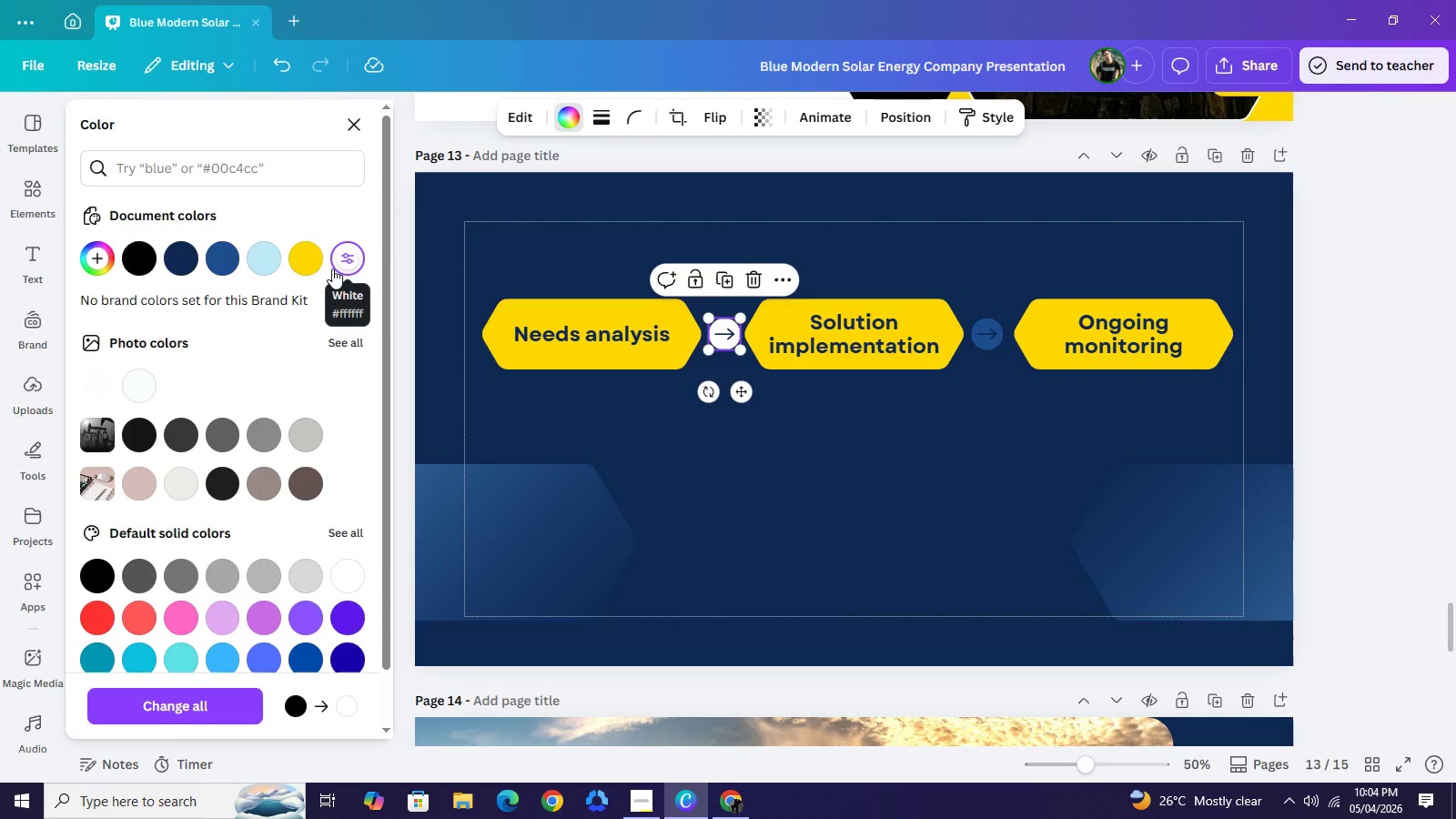 
left_click([299, 268])
 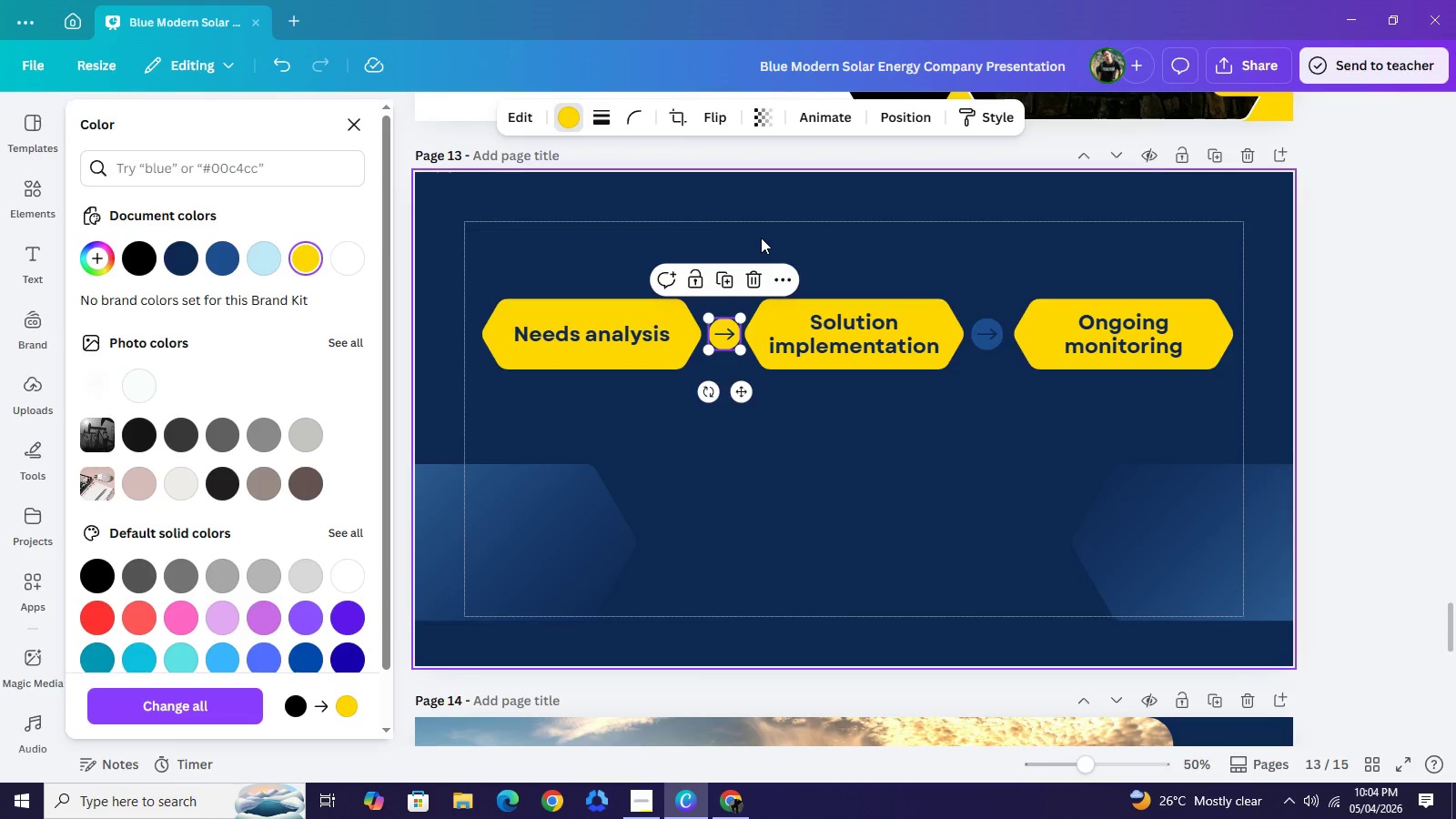 
left_click([761, 238])
 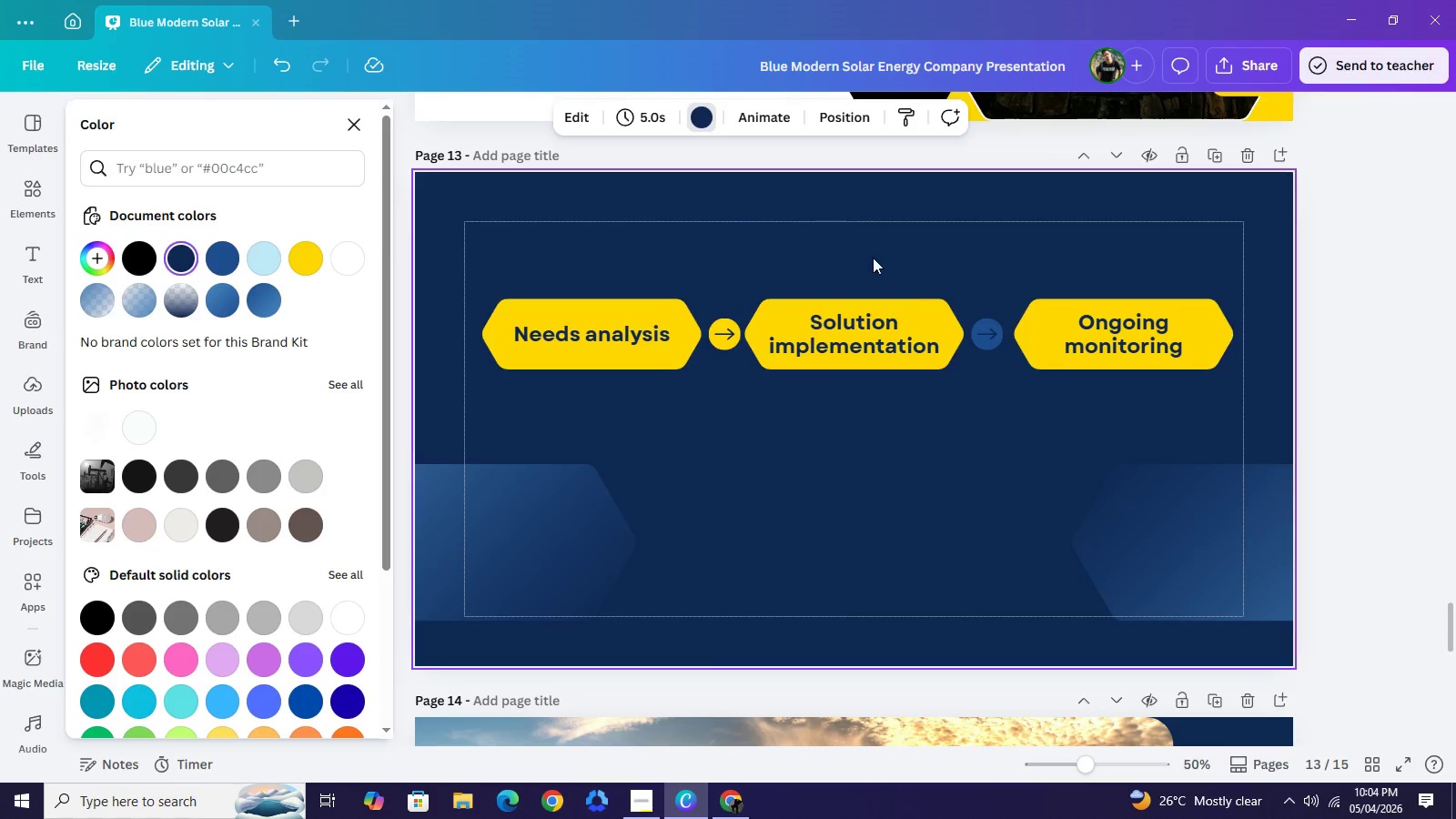 
key(Backspace)
 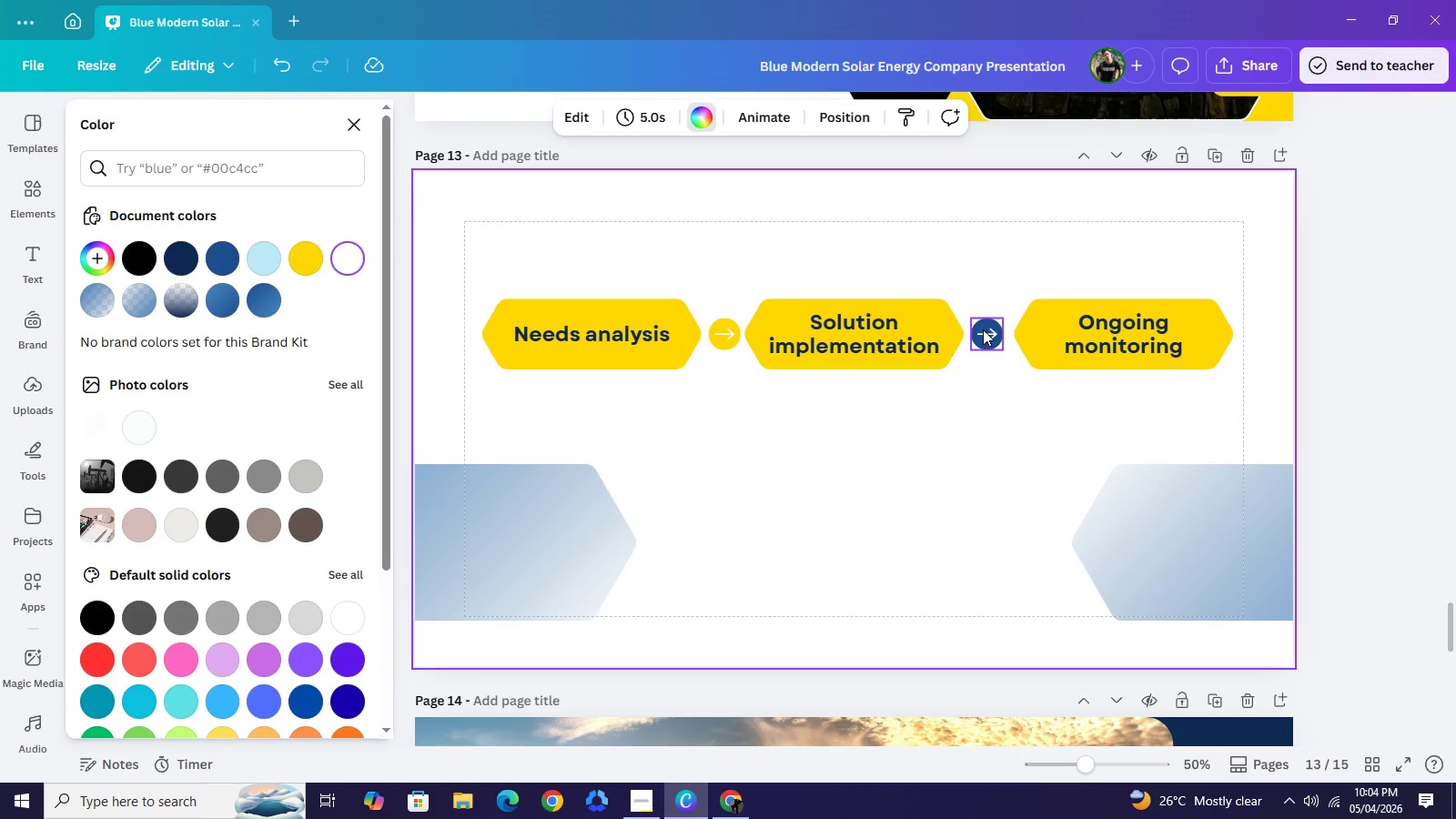 
left_click([983, 329])
 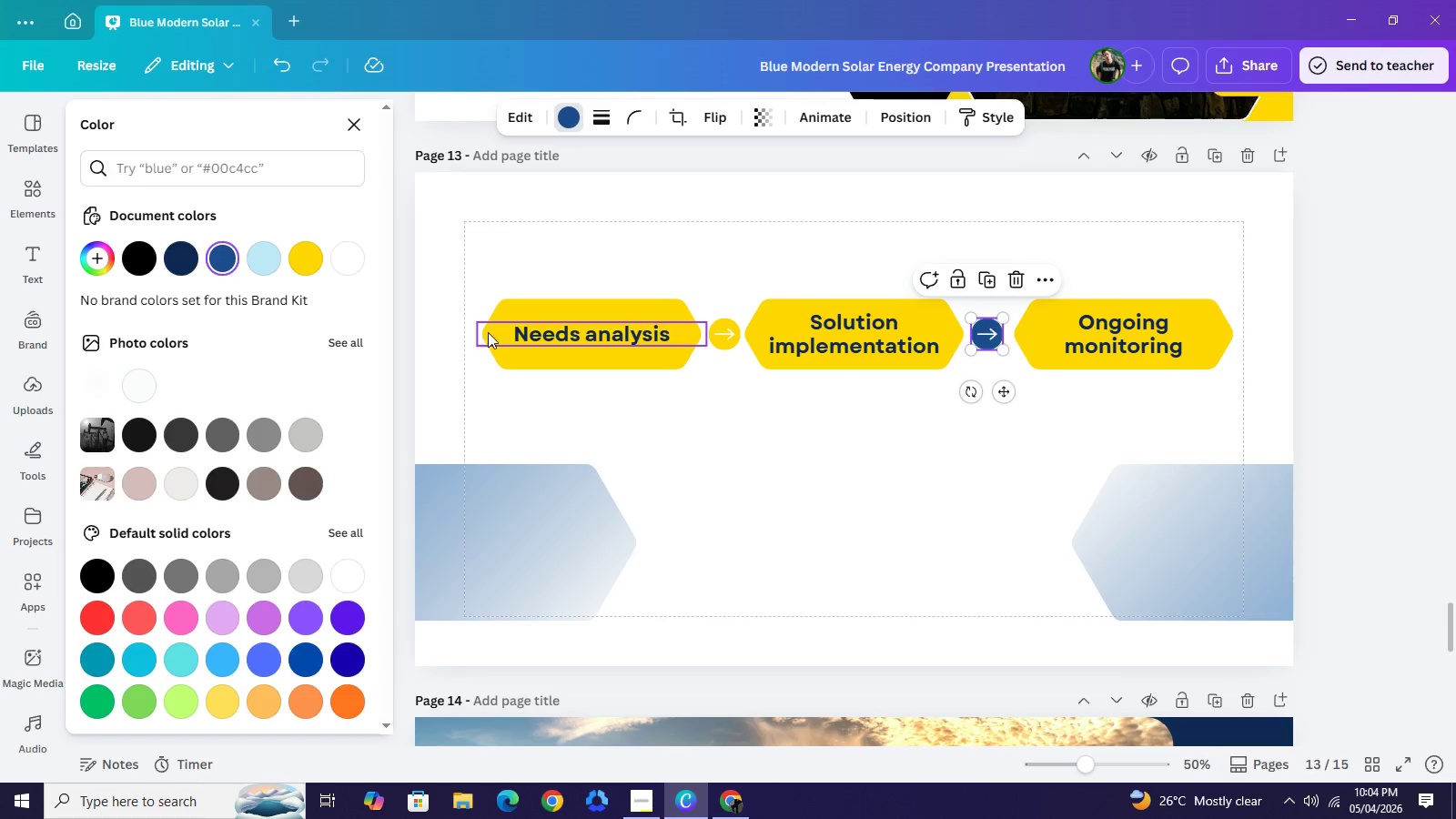 
left_click([724, 329])
 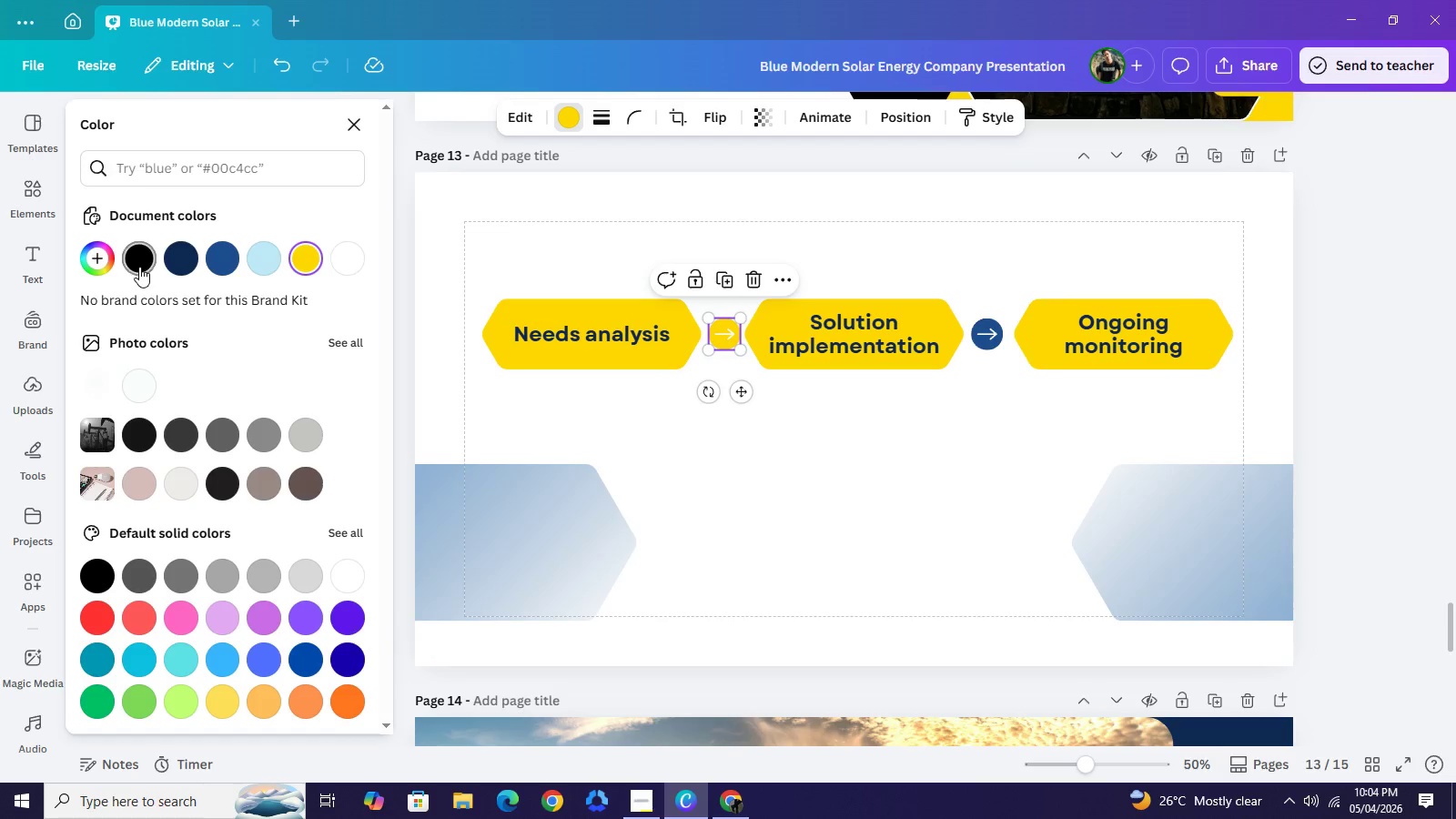 
left_click([139, 267])
 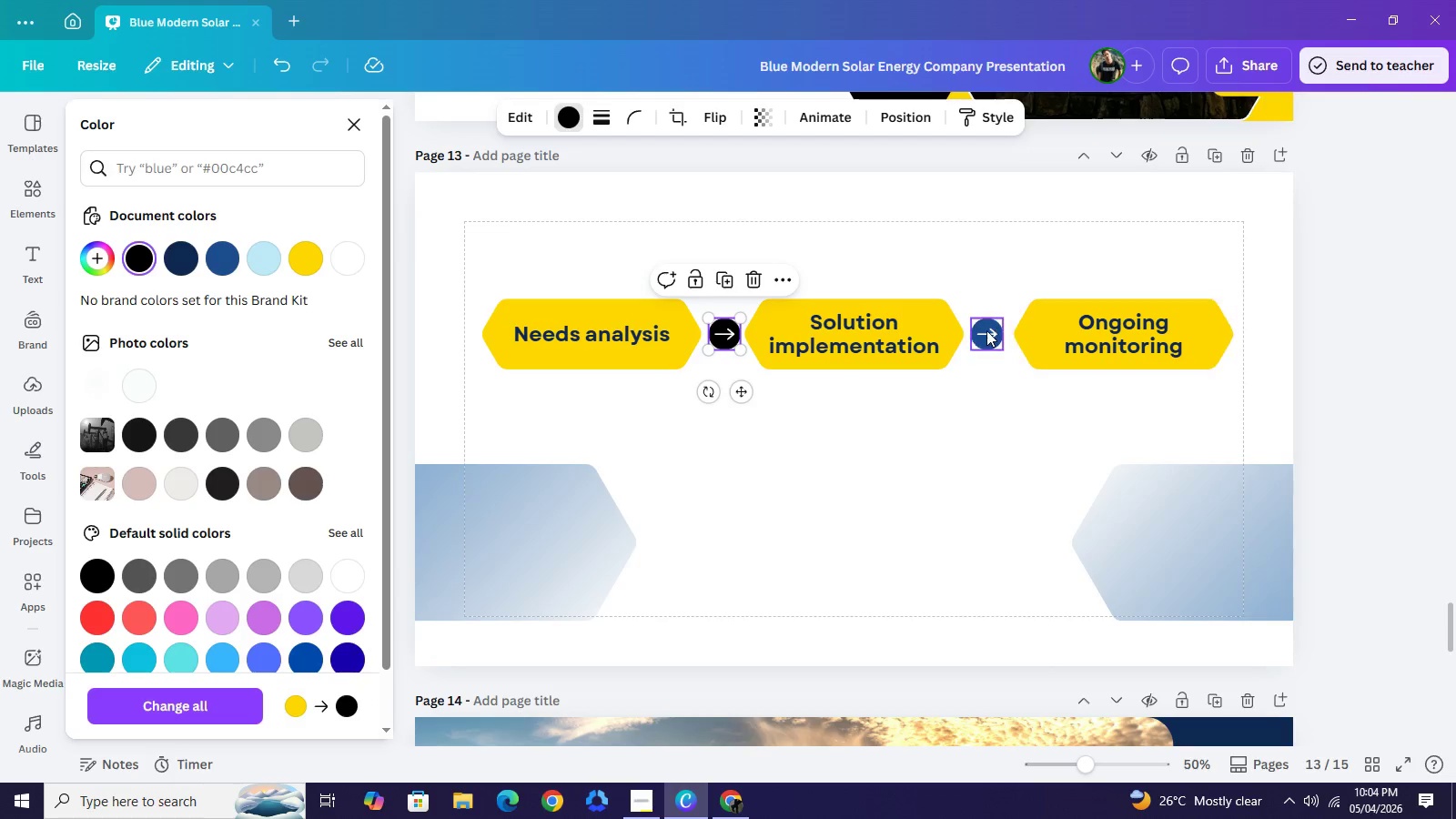 
left_click([981, 331])
 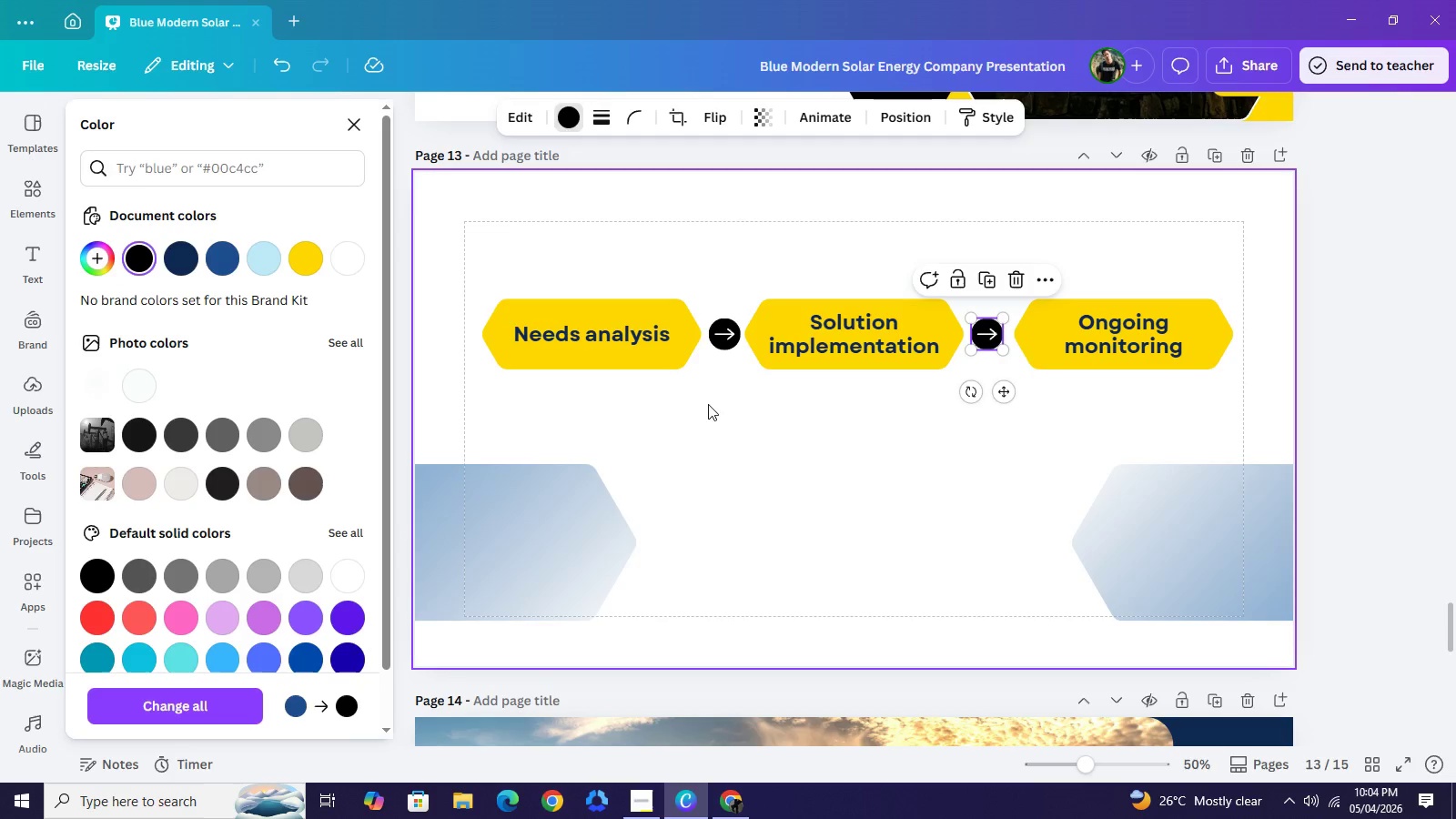 
left_click([719, 408])
 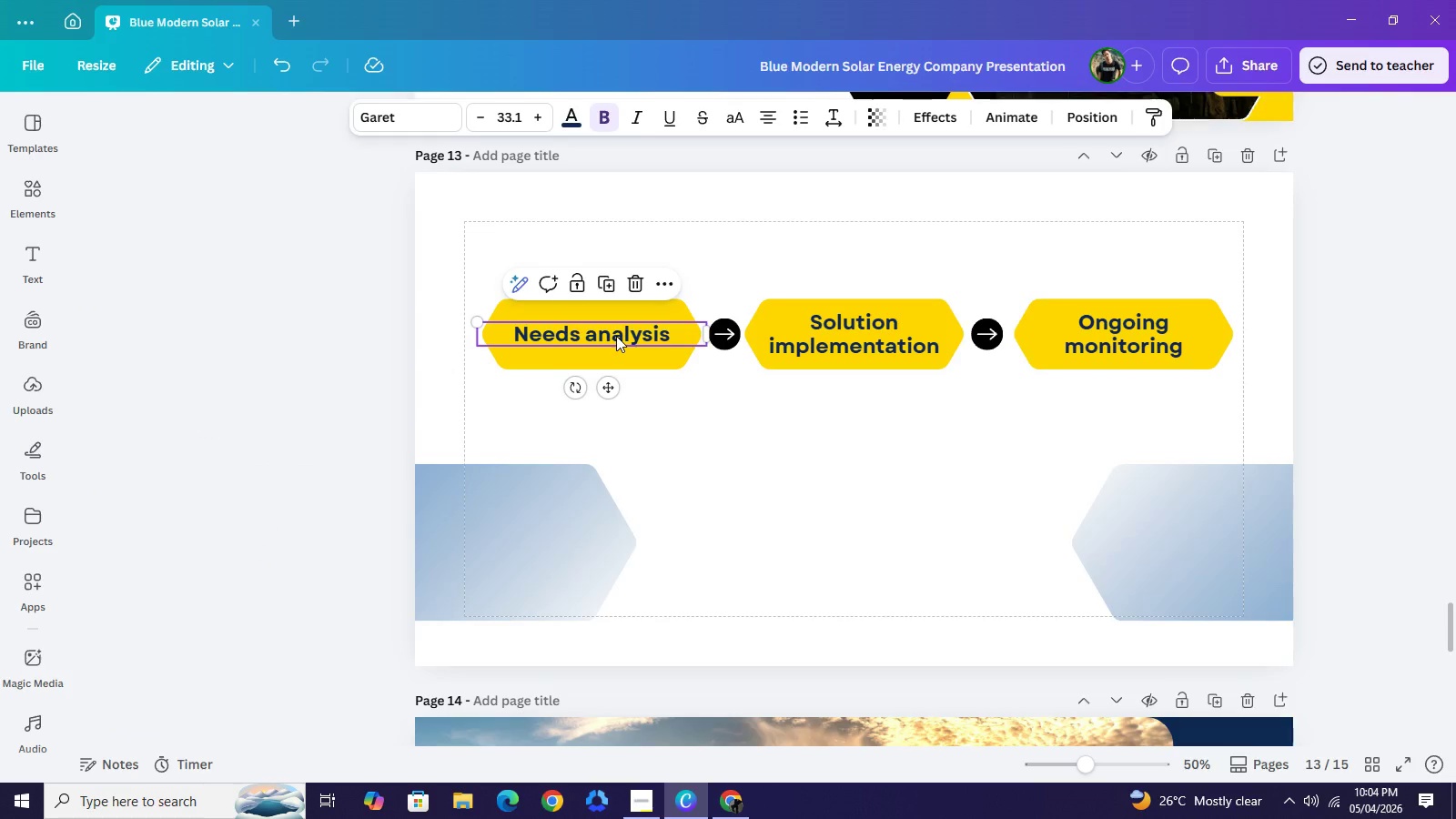 
key(Backspace)
 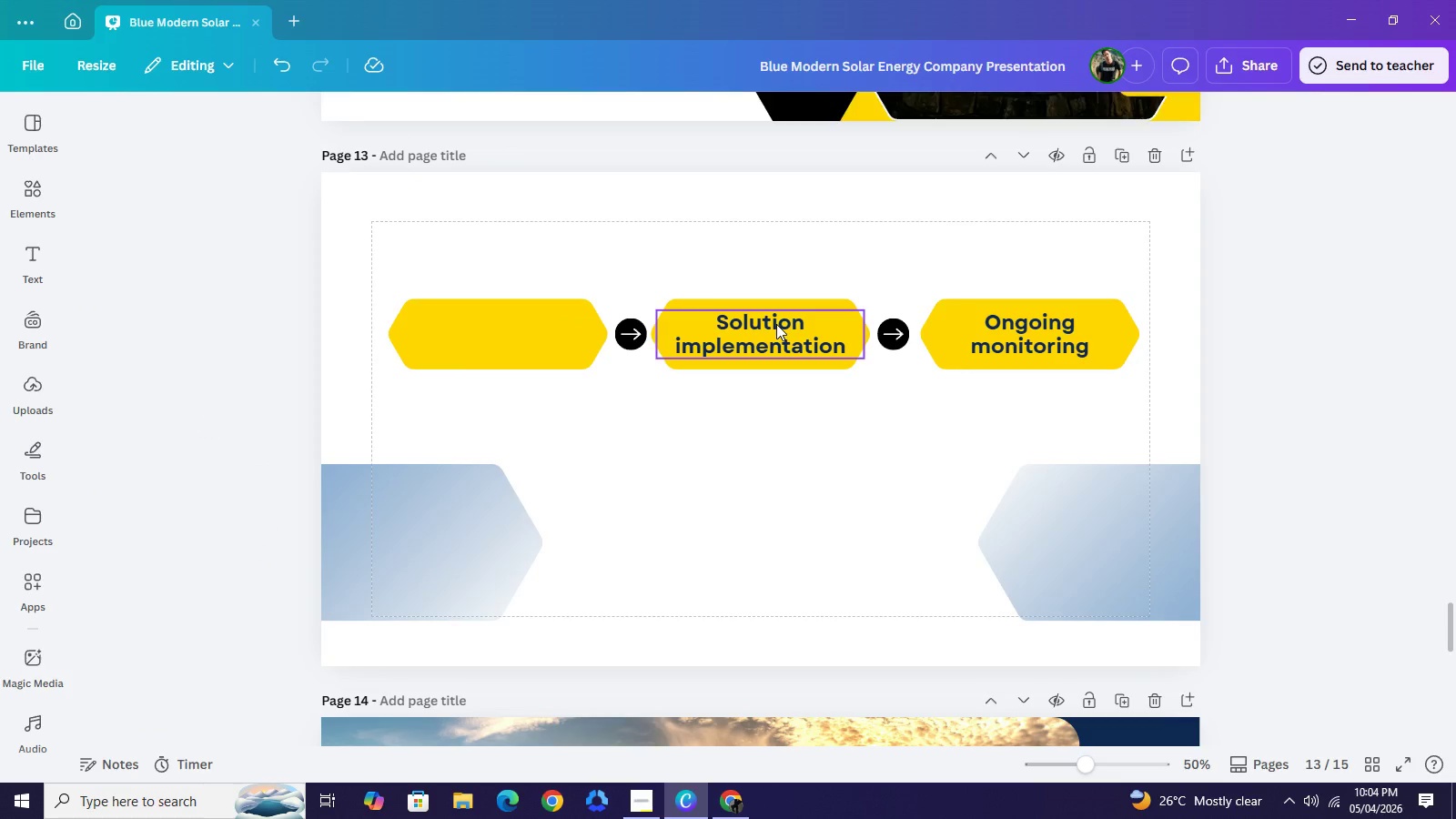 
left_click([776, 324])
 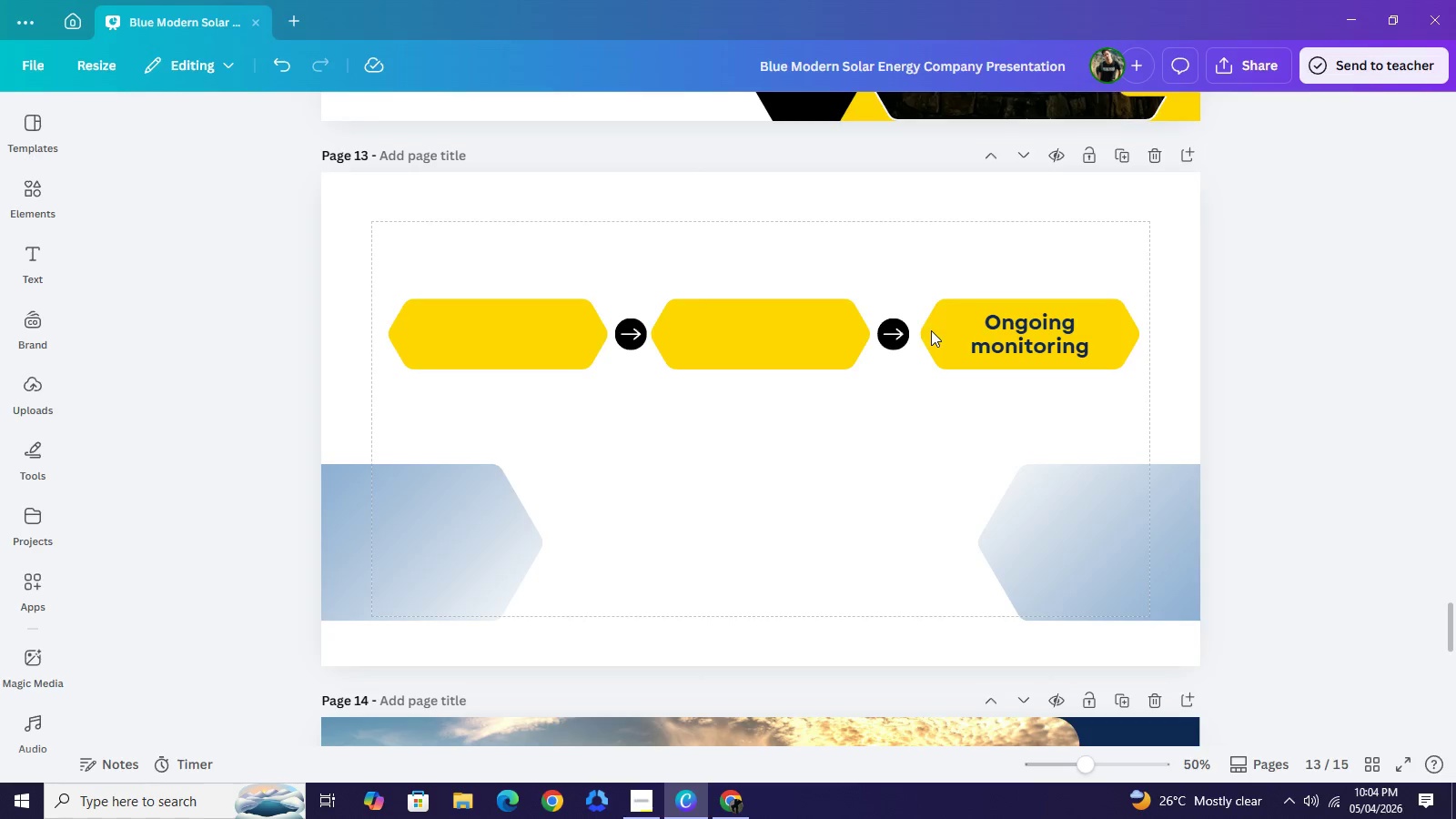 
key(Backspace)
 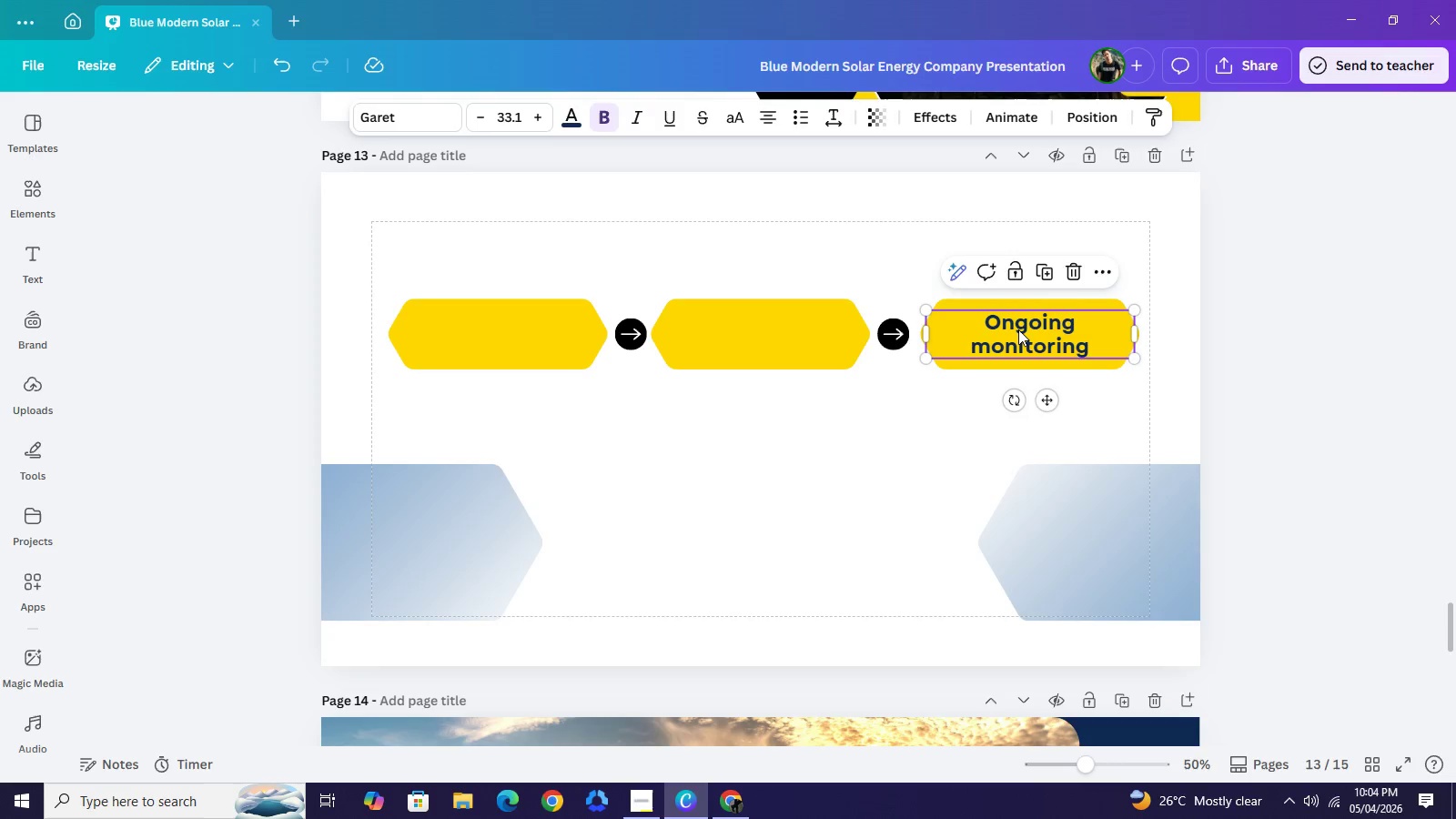 
key(Backspace)
 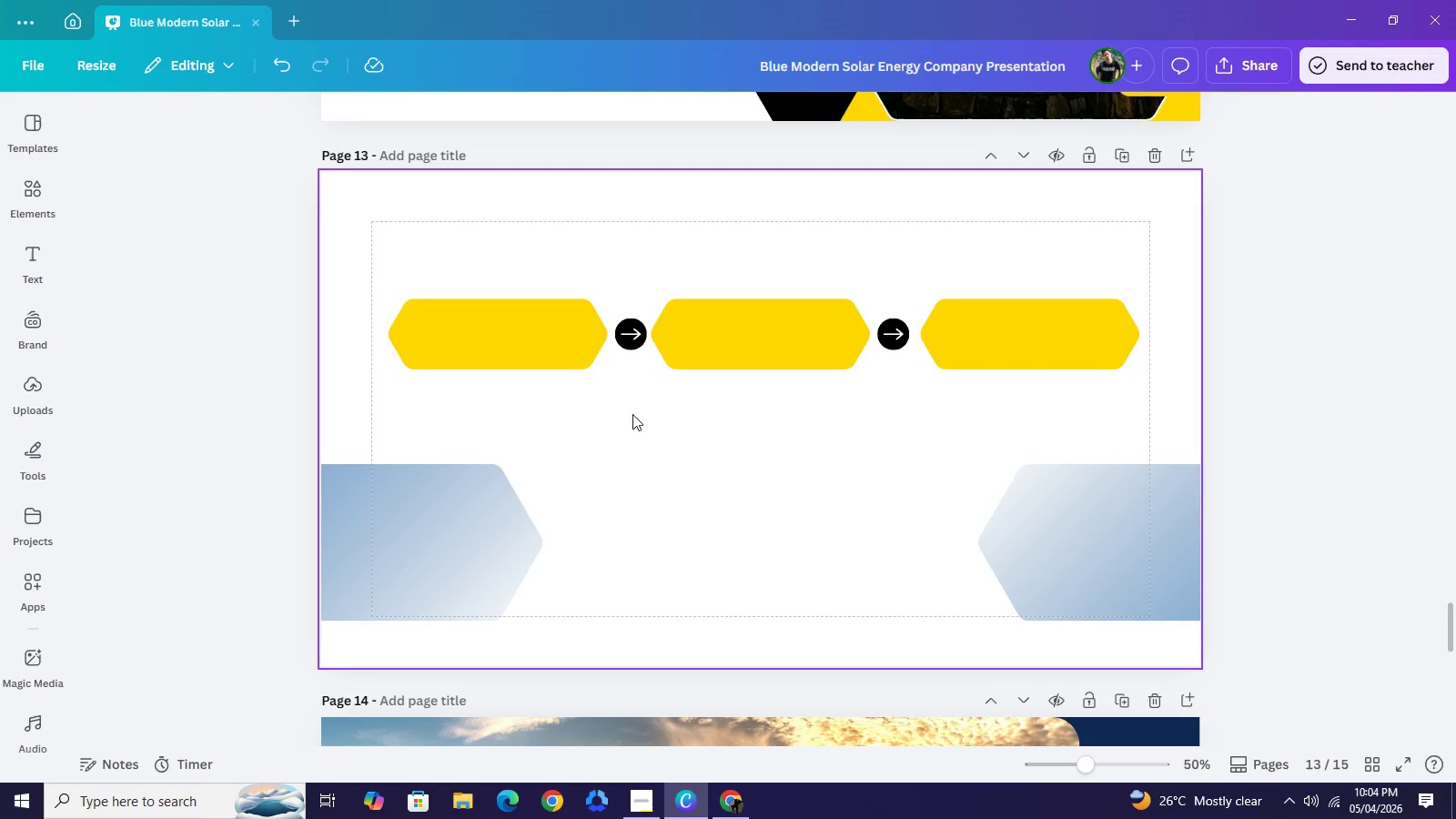 
wait(16.39)
 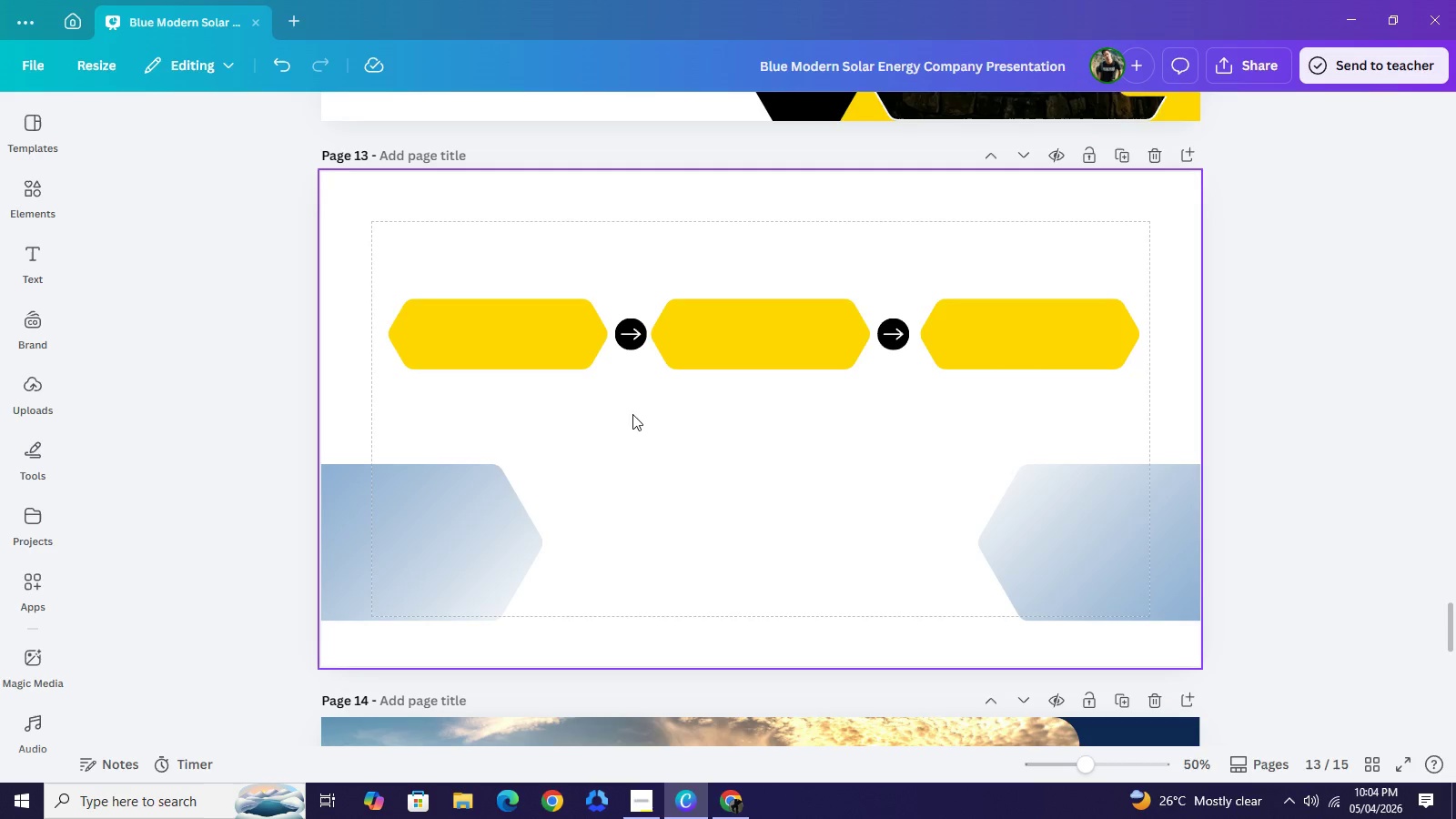 
left_click([524, 340])
 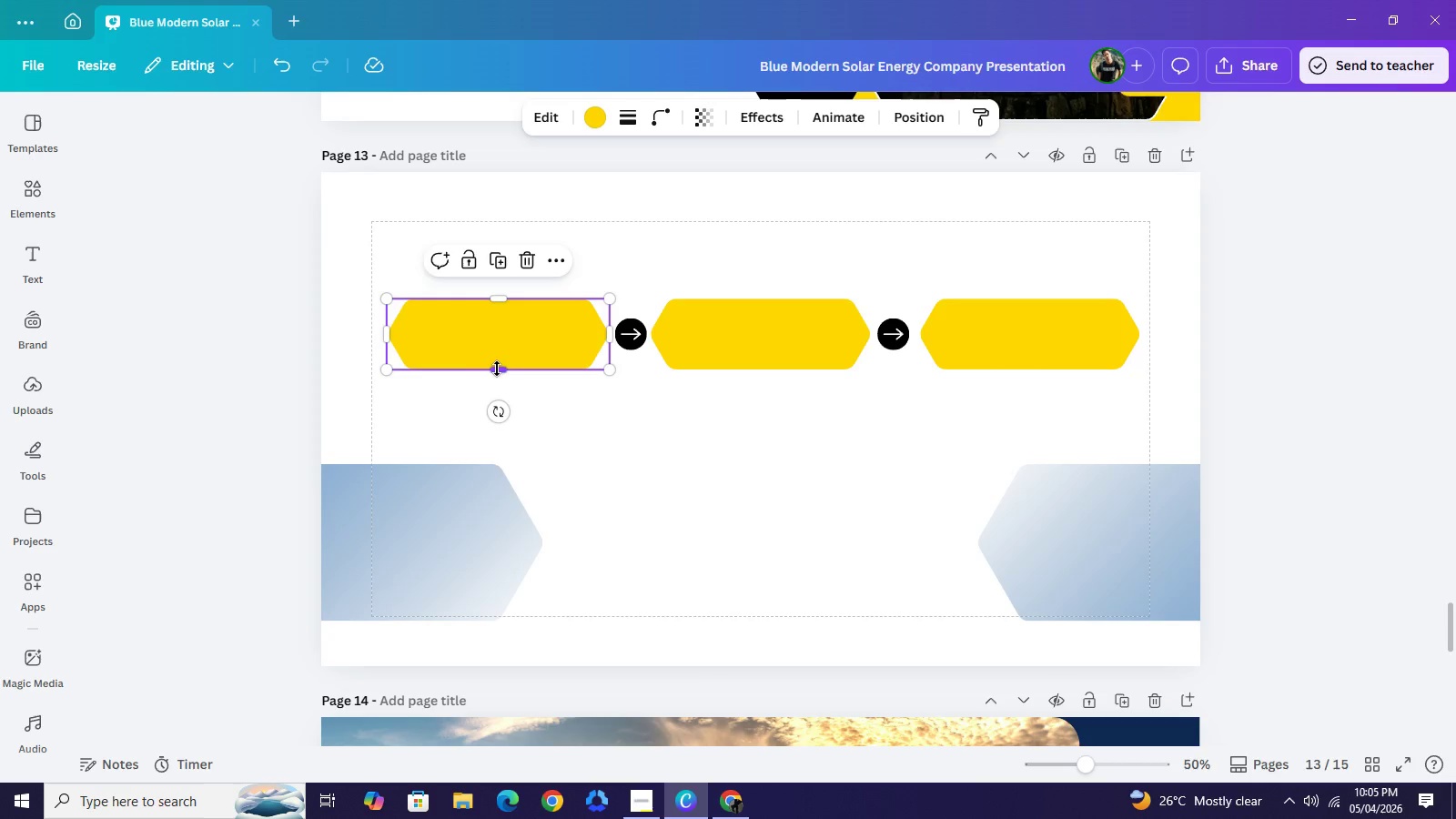 
left_click_drag(start_coordinate=[497, 369], to_coordinate=[507, 399])
 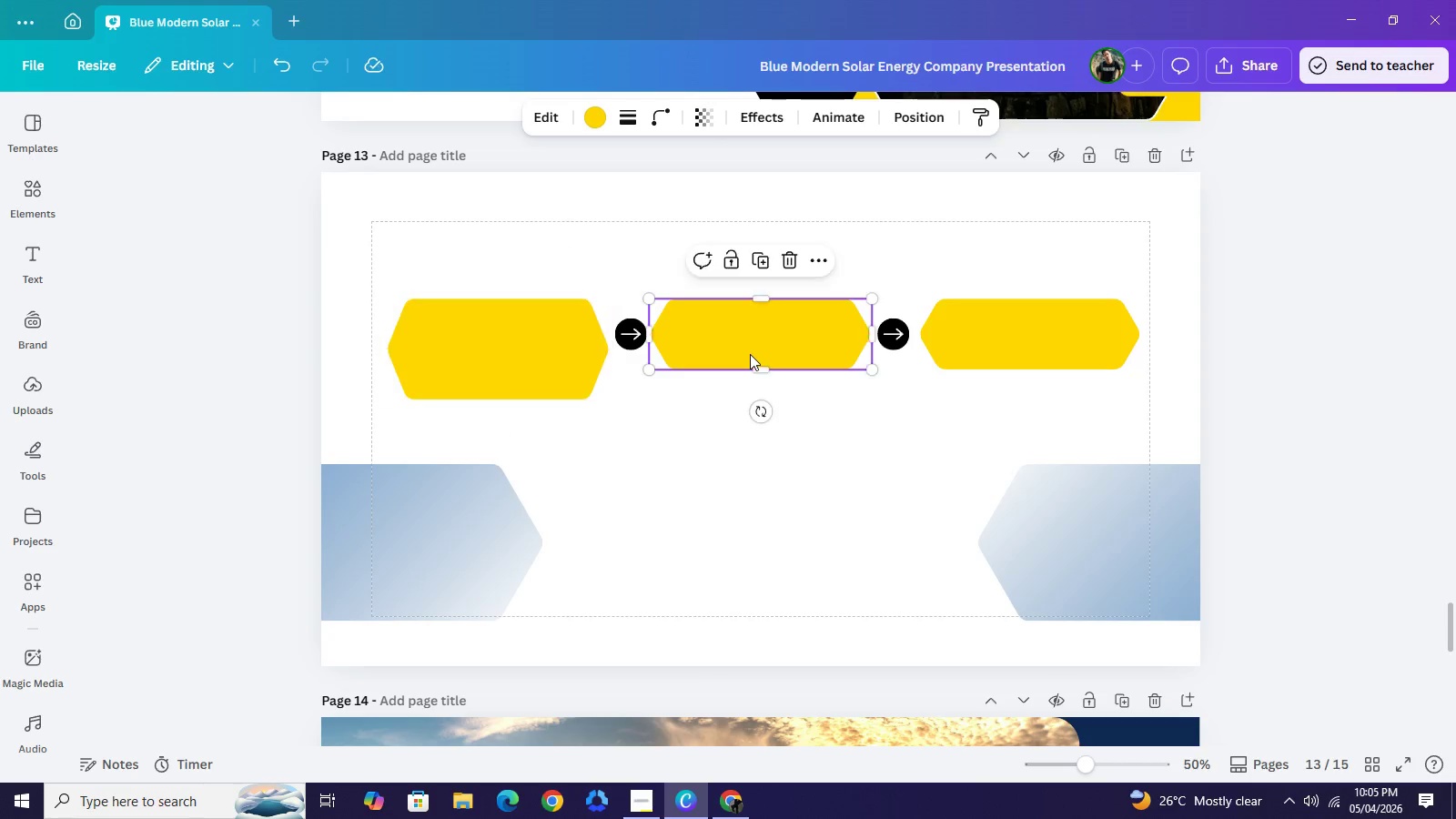 
left_click([750, 354])
 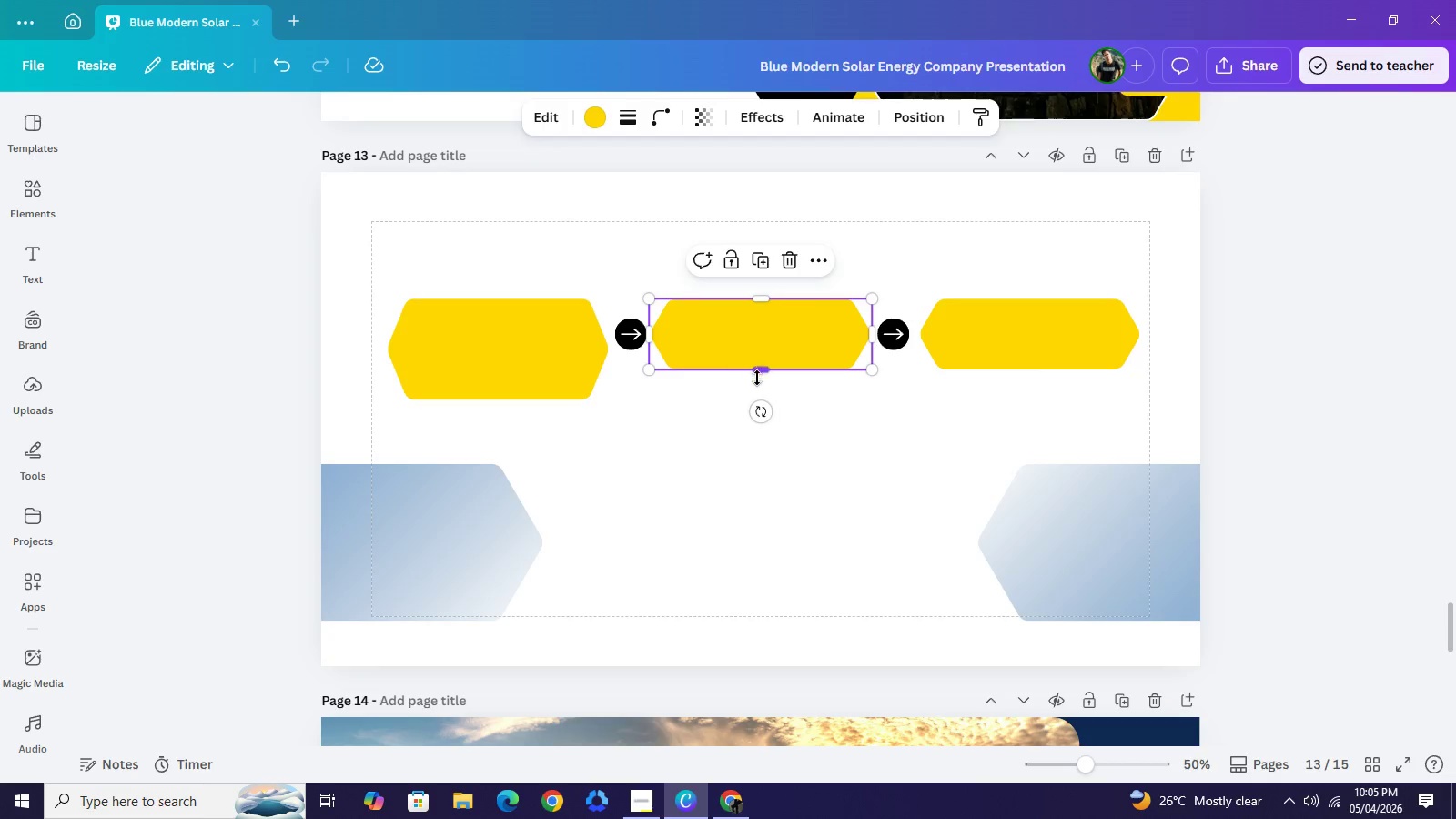 
left_click_drag(start_coordinate=[758, 369], to_coordinate=[759, 400])
 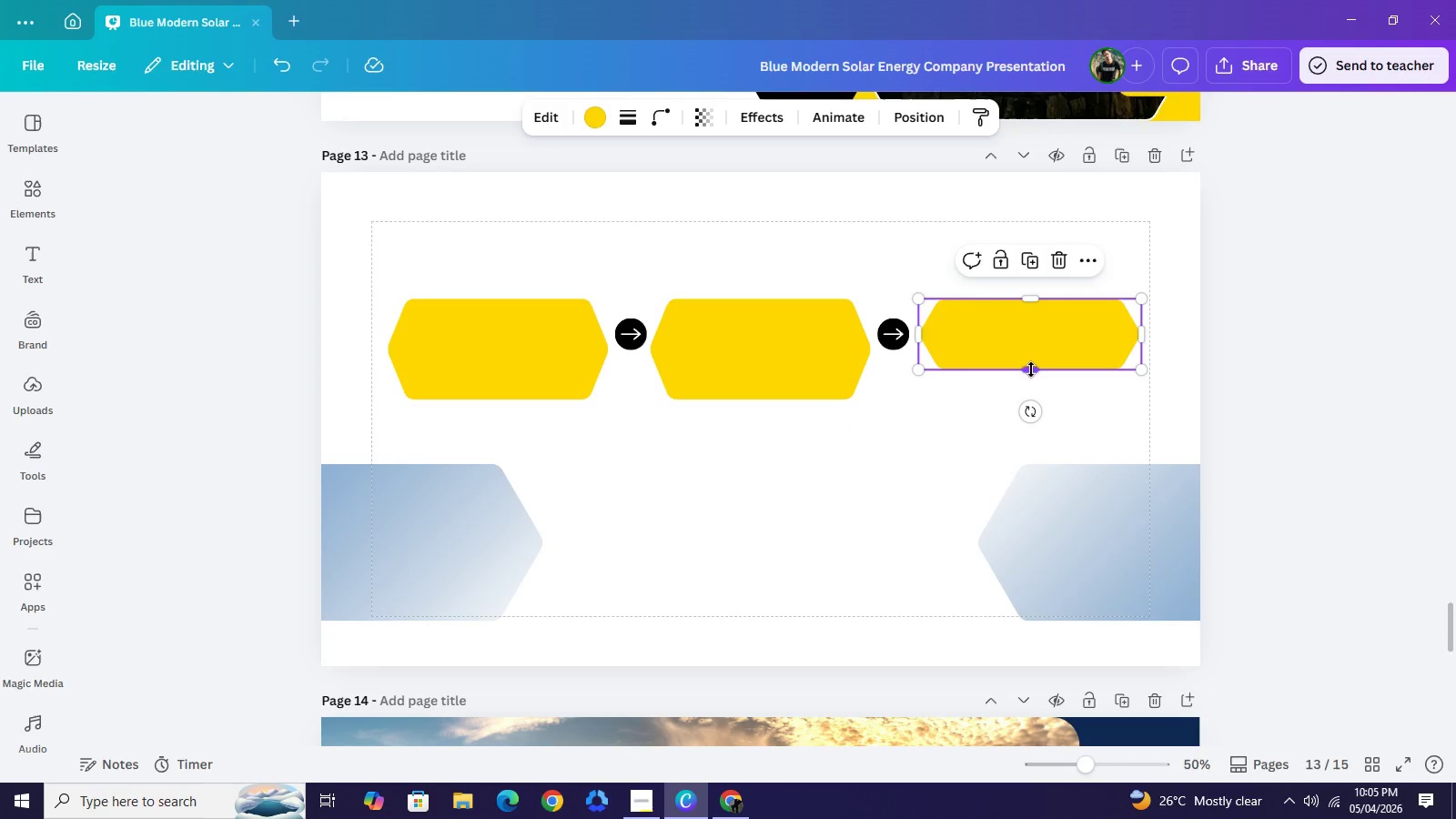 
left_click_drag(start_coordinate=[1031, 369], to_coordinate=[1038, 395])
 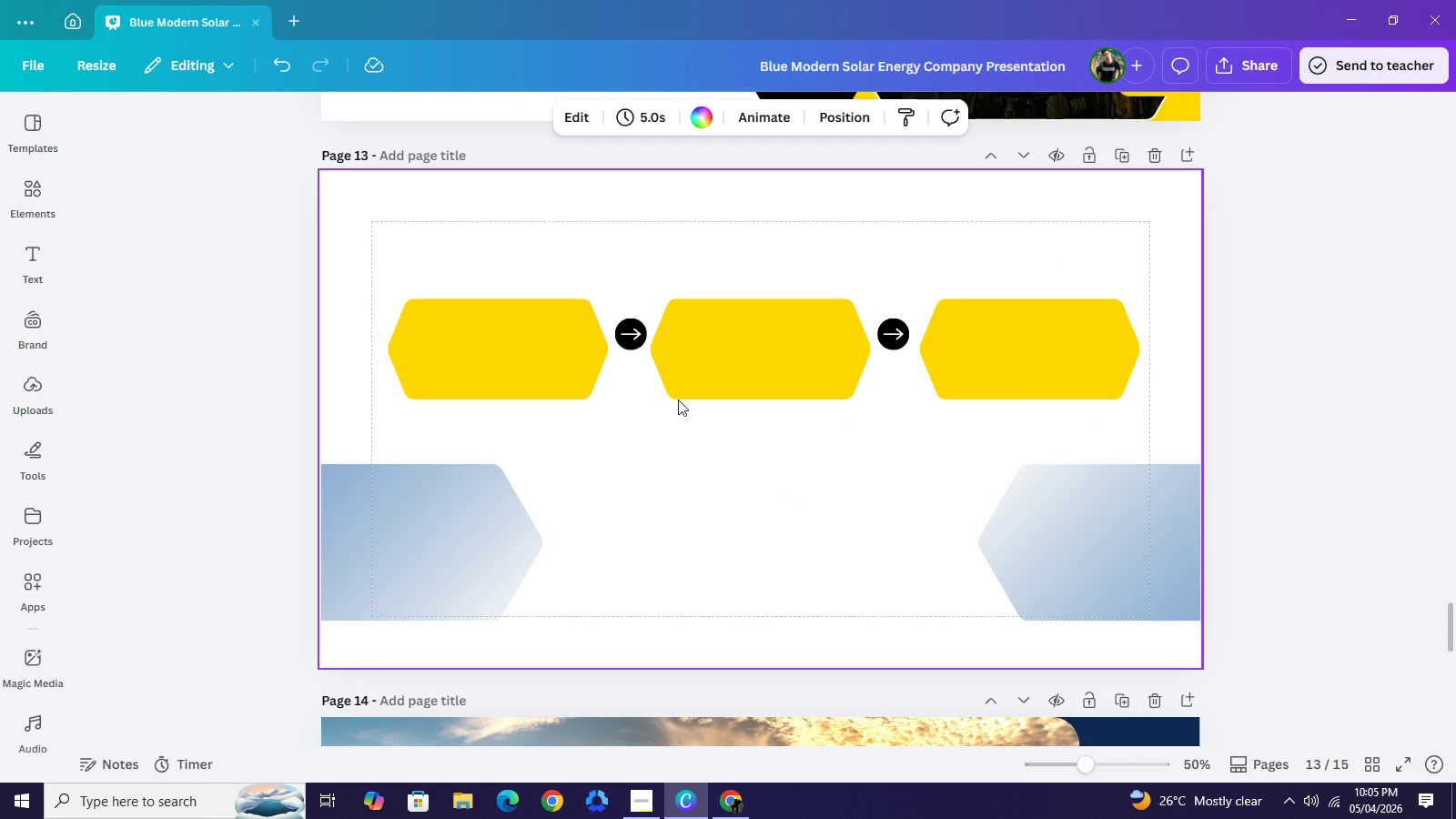 
scroll: coordinate [679, 399], scroll_direction: up, amount: 3.0
 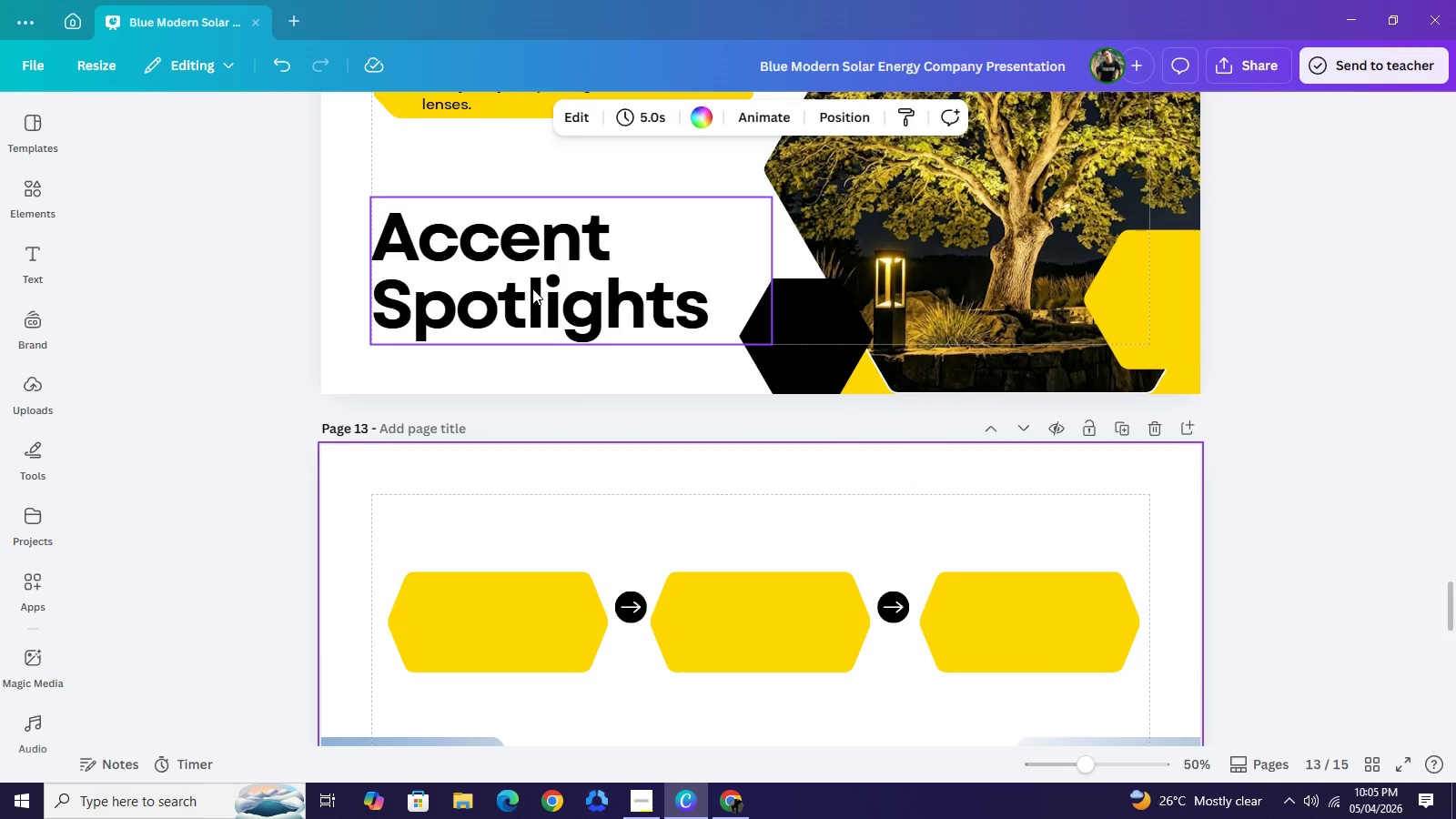 
left_click([532, 288])
 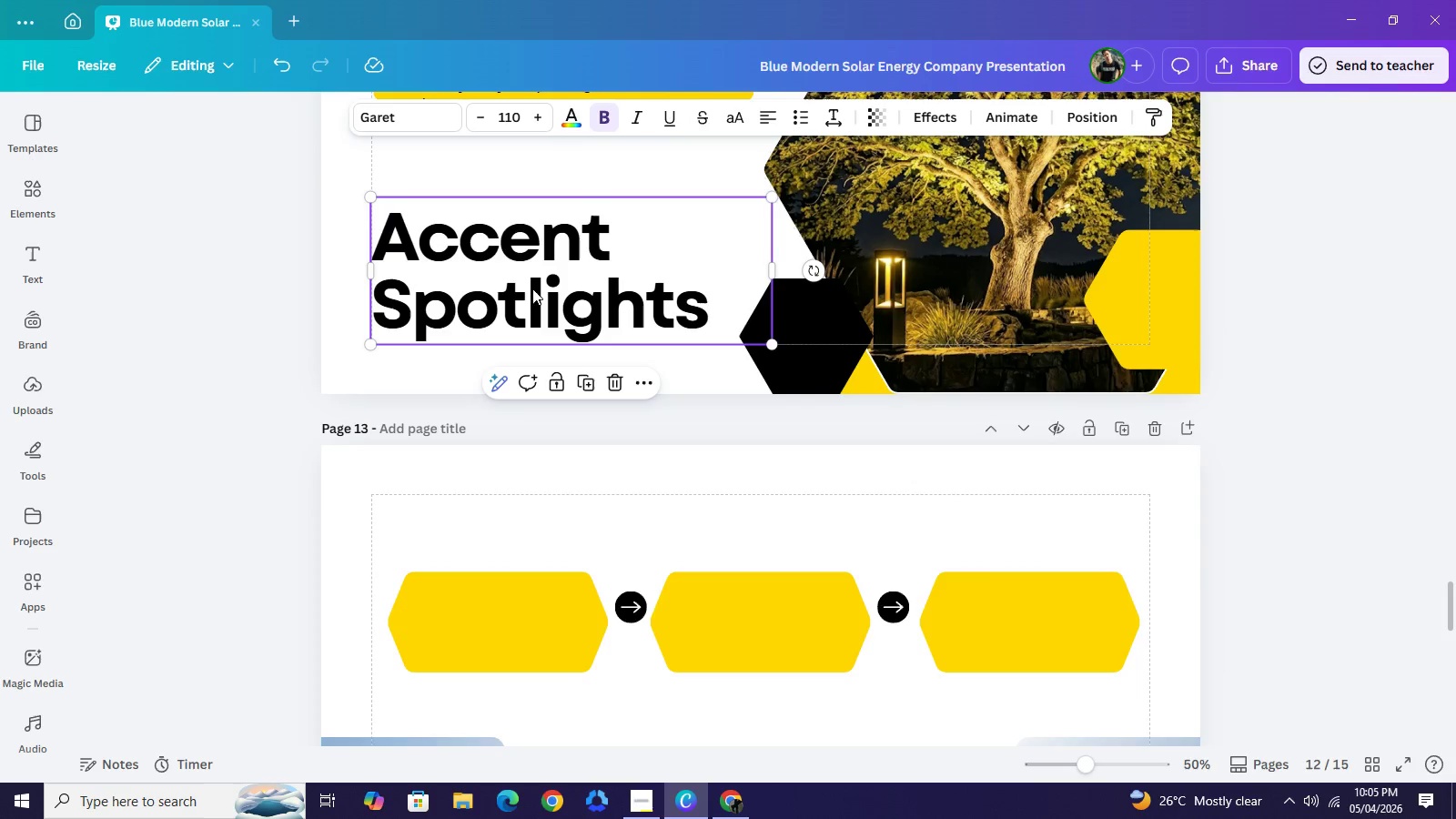 
key(Control+C)
 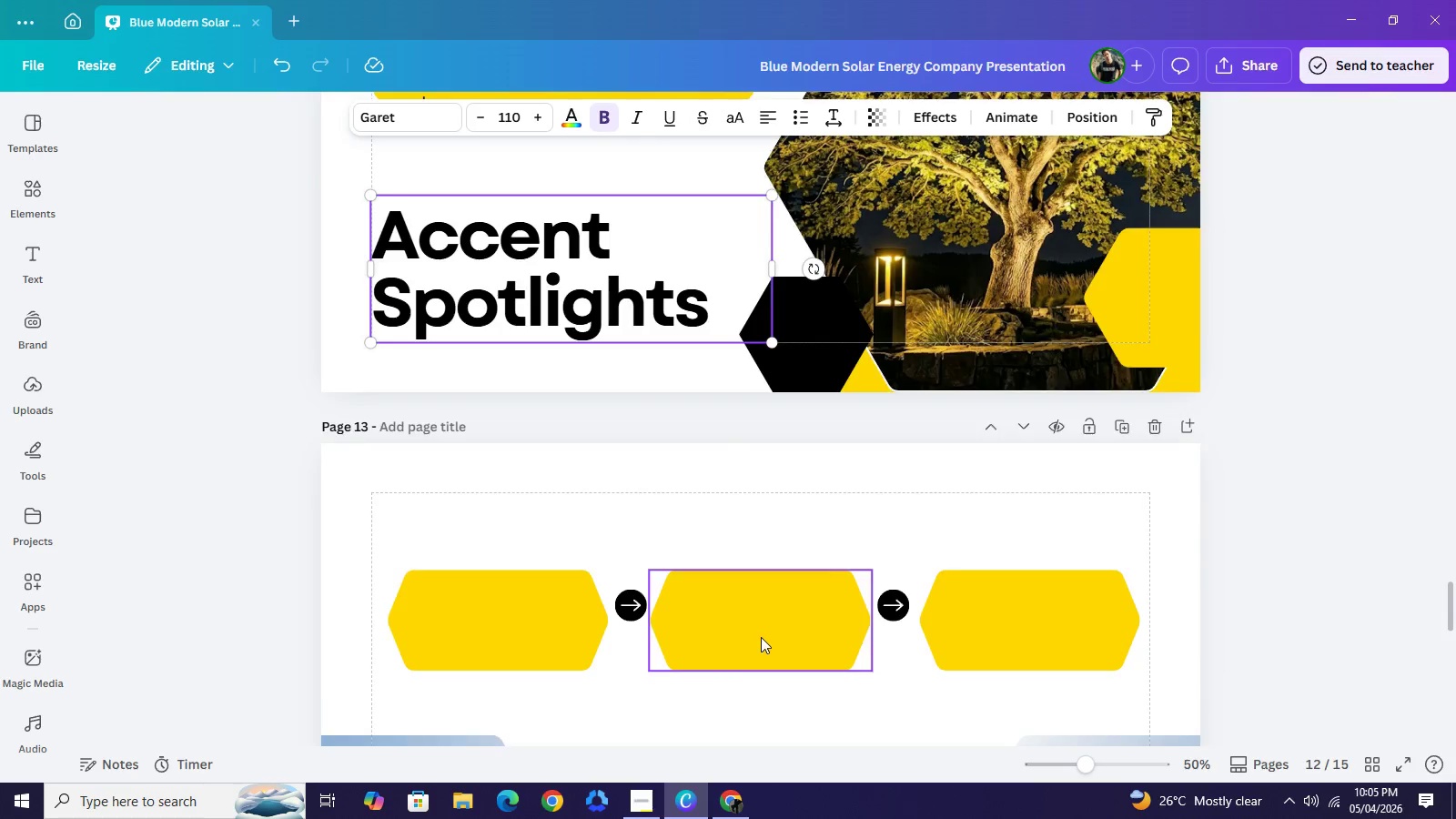 
scroll: coordinate [761, 596], scroll_direction: down, amount: 2.0
 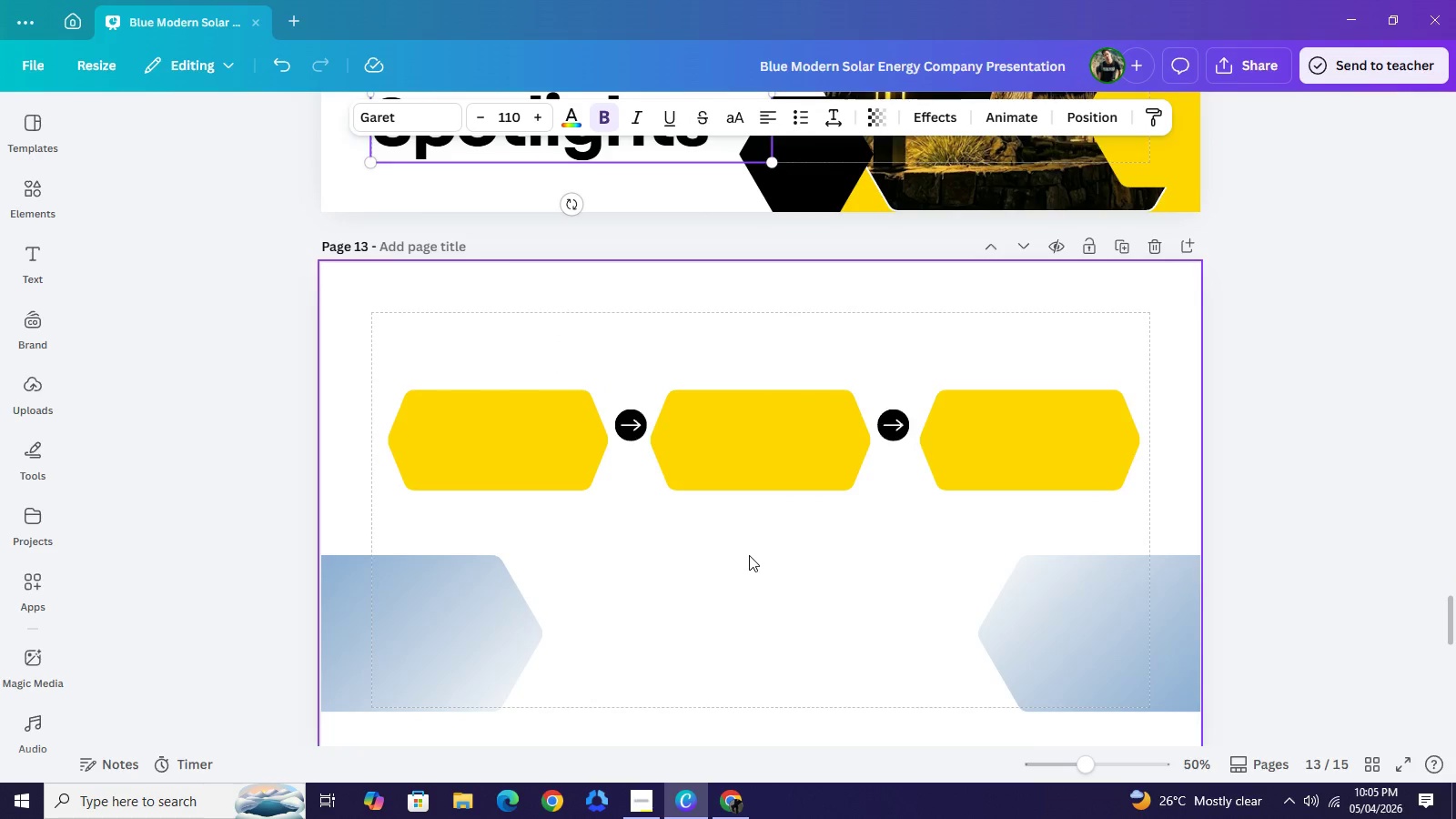 
key(Control+V)
 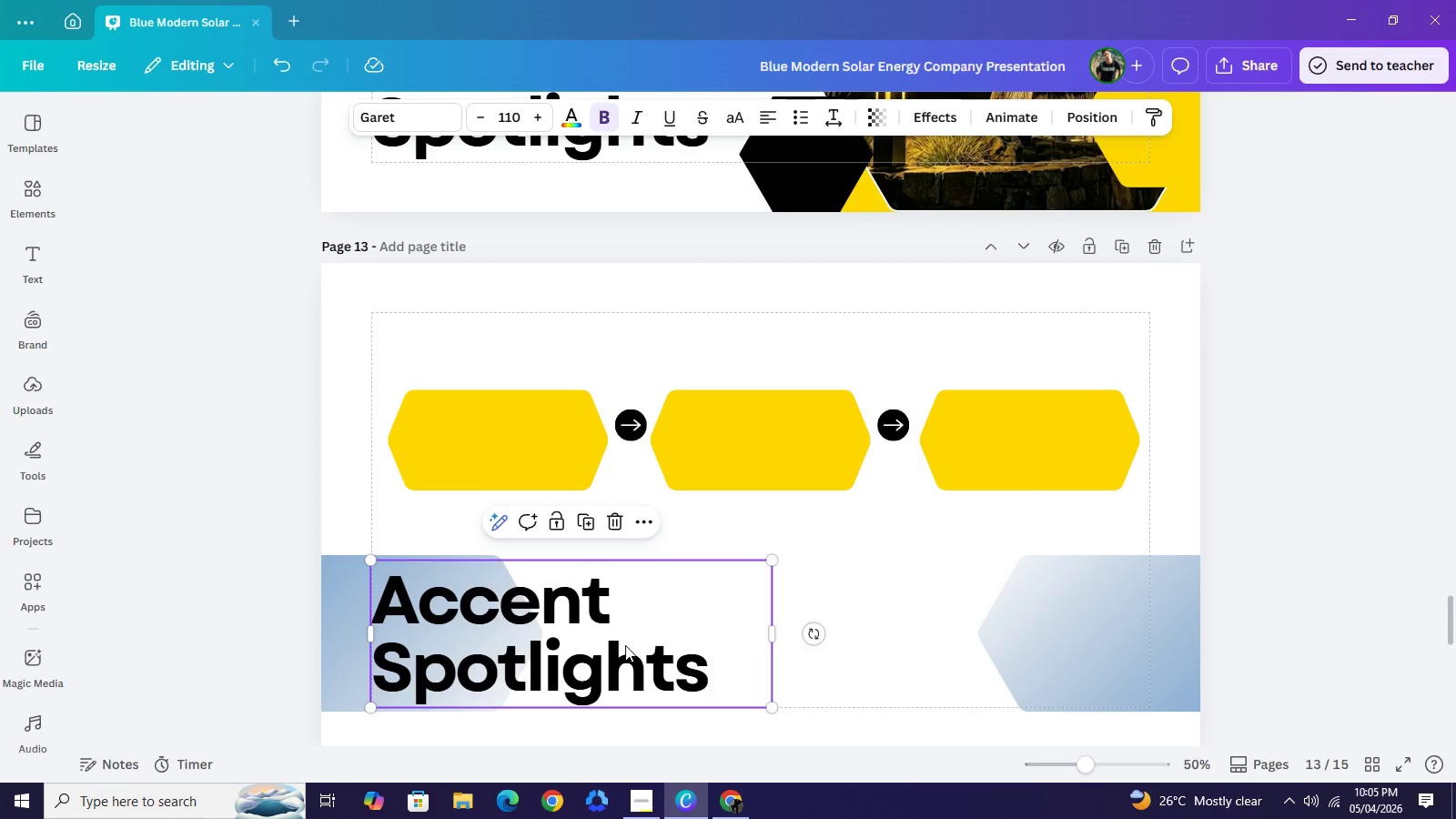 
double_click([625, 645])
 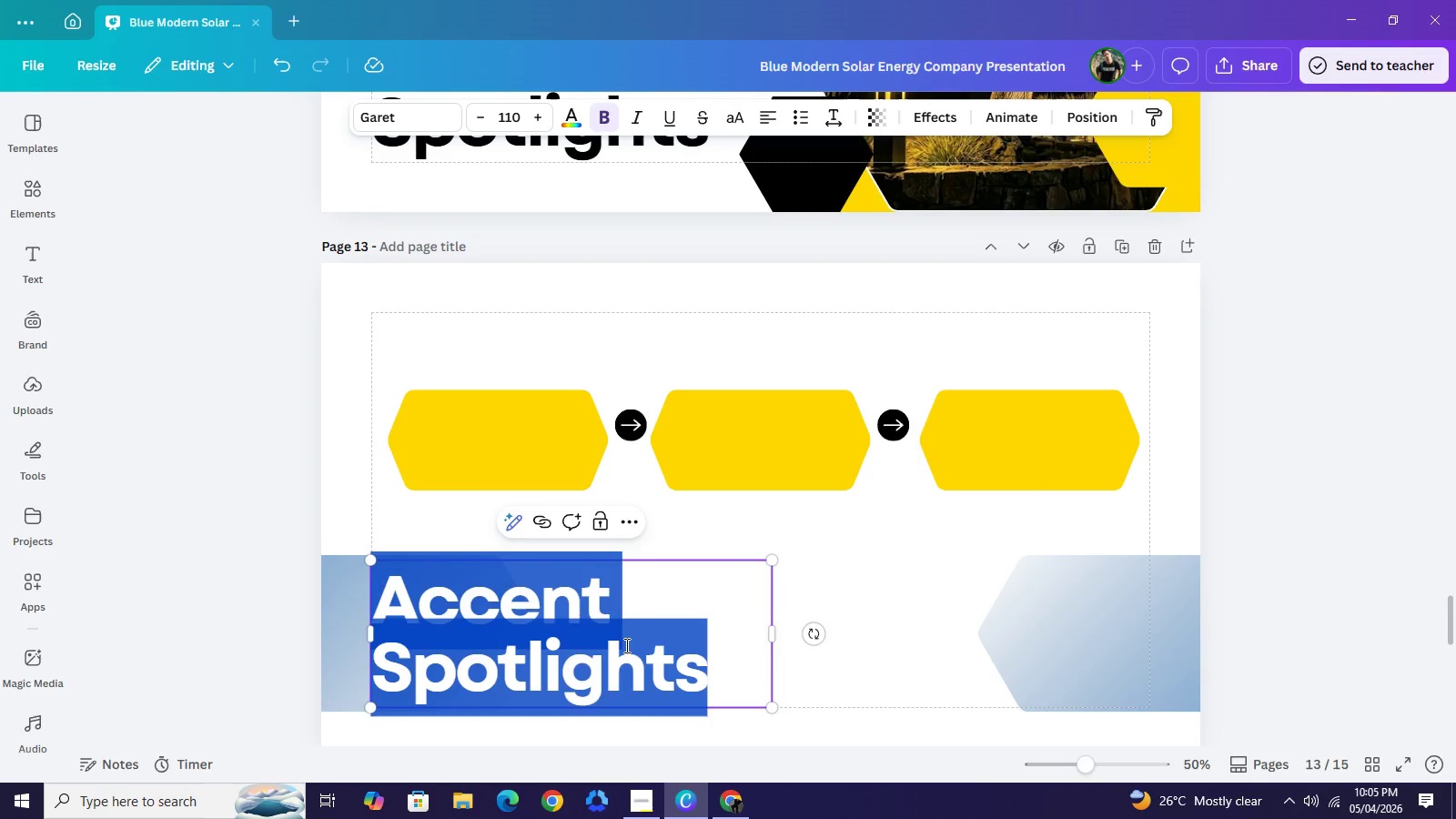 
type(Versali)
key(Backspace)
key(Backspace)
type(tility)
 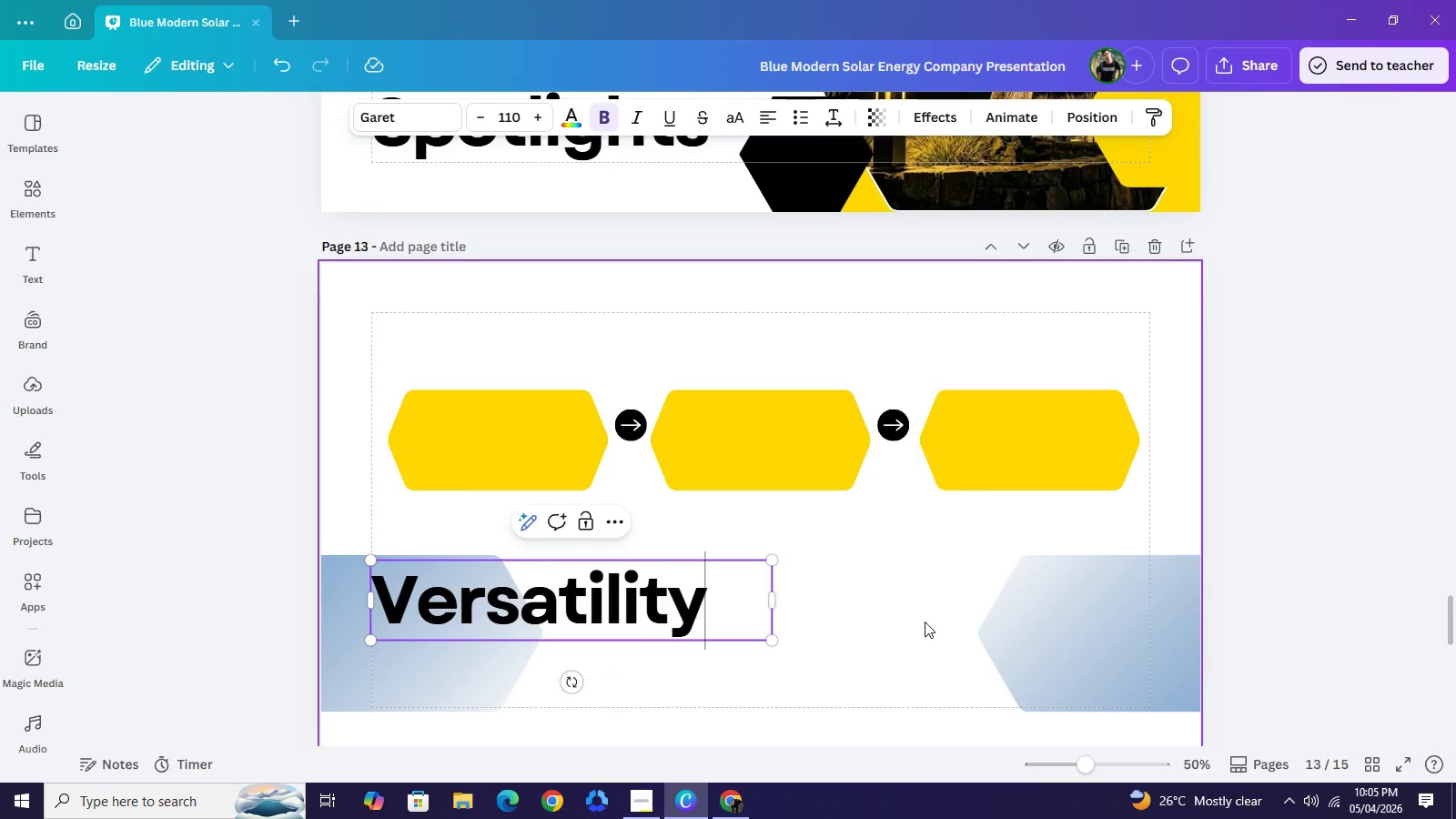 
left_click([925, 622])
 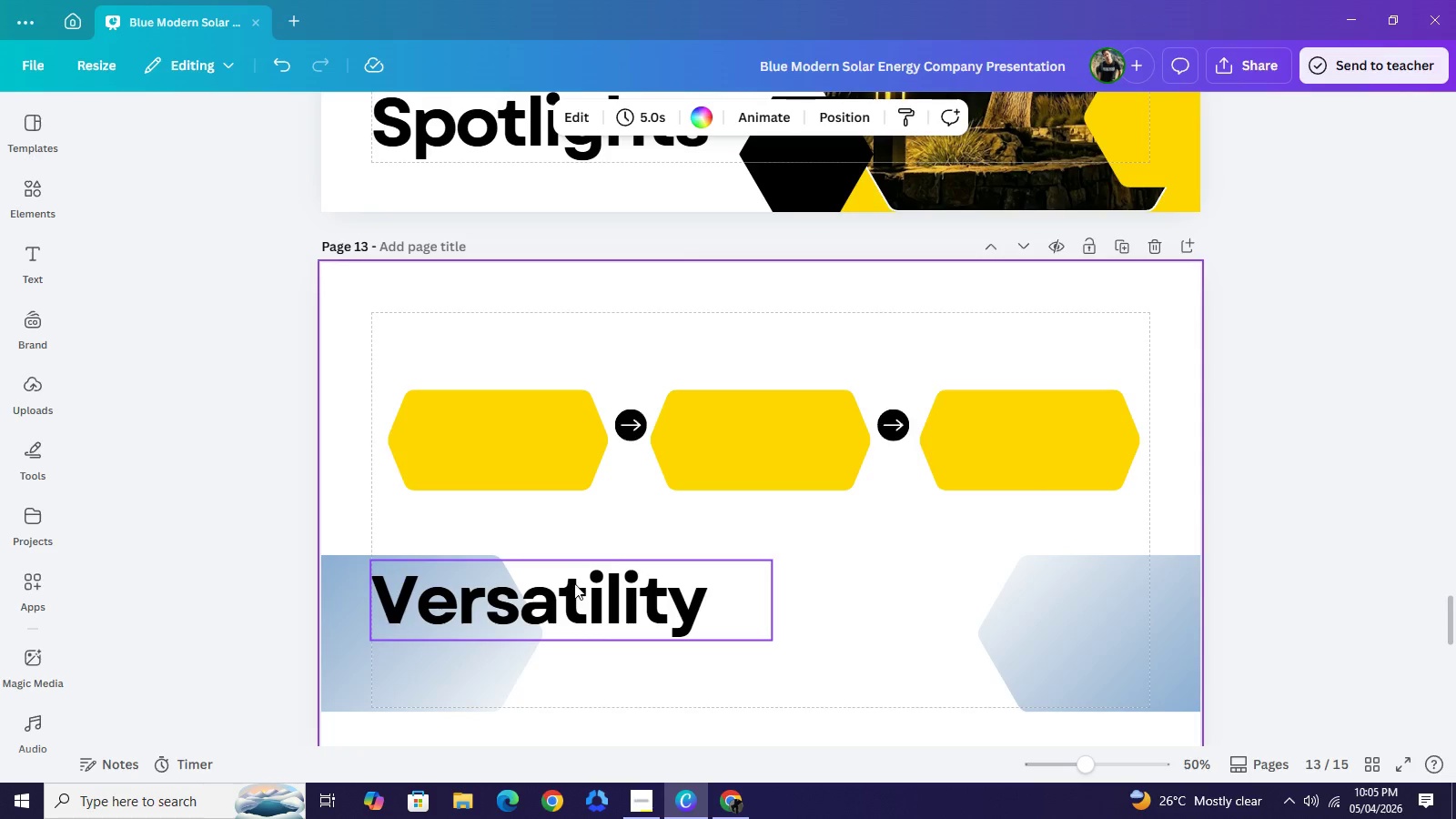 
left_click_drag(start_coordinate=[571, 585], to_coordinate=[696, 325])
 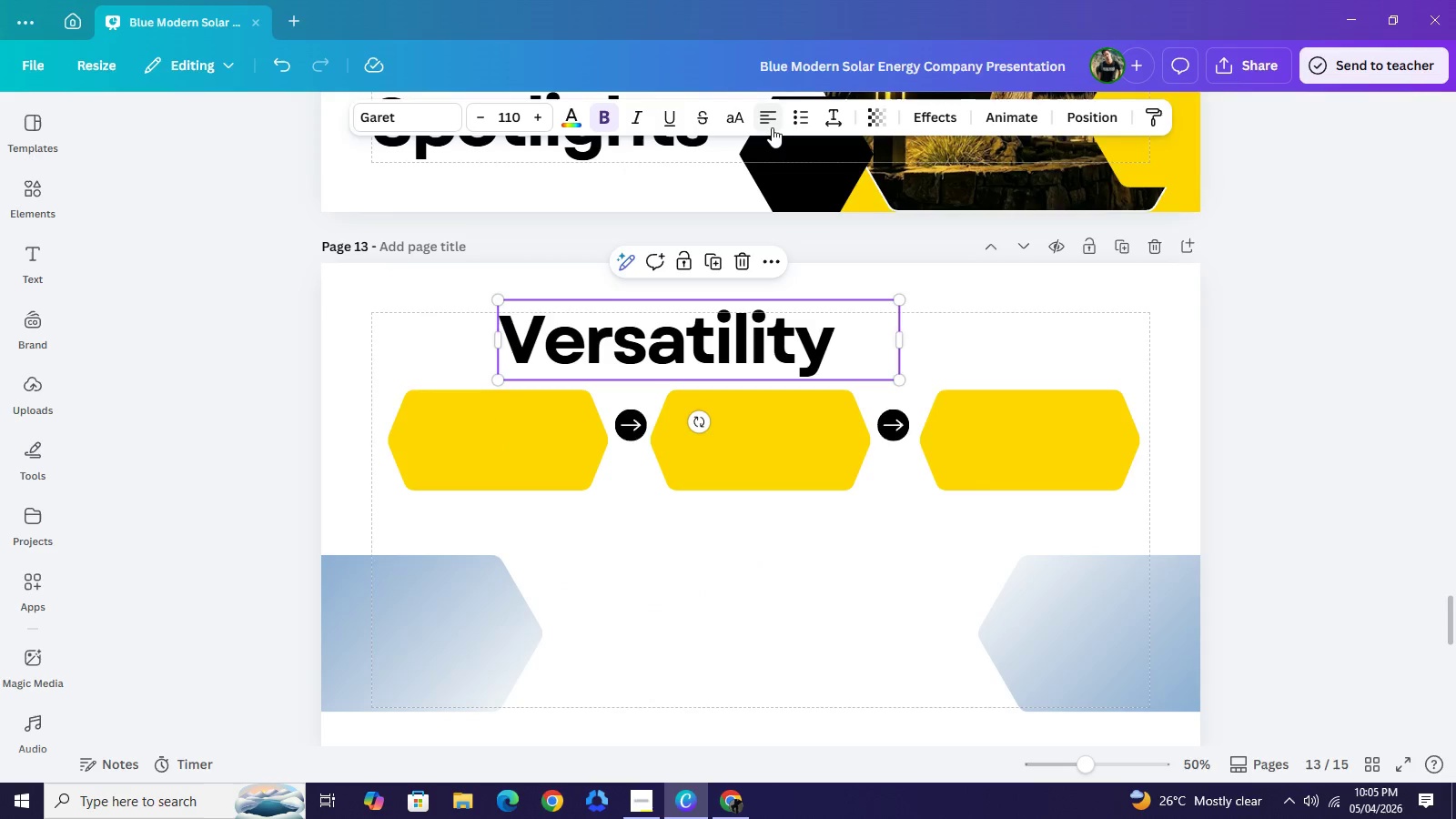 
left_click([772, 127])
 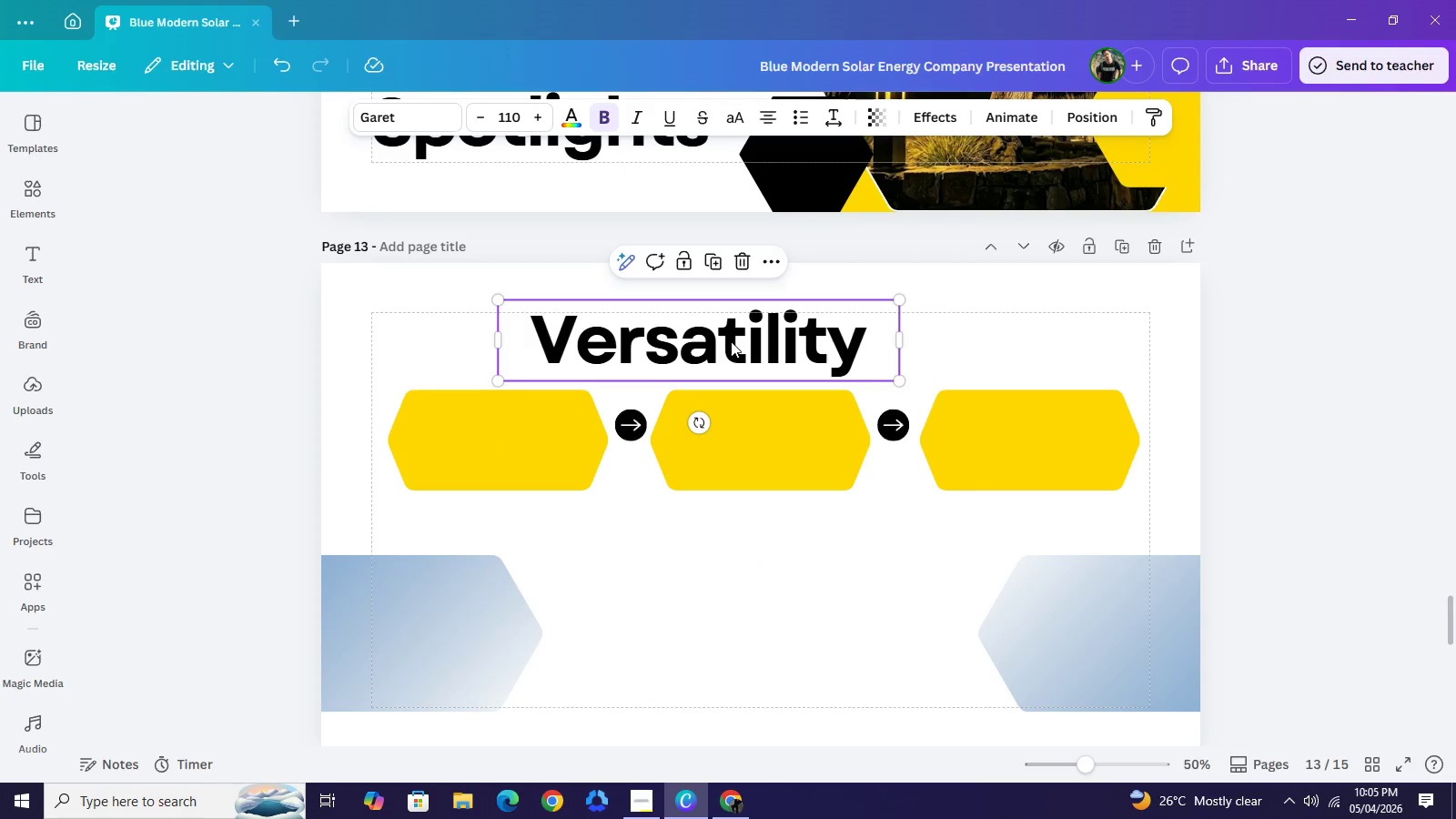 
left_click_drag(start_coordinate=[730, 341], to_coordinate=[788, 321])
 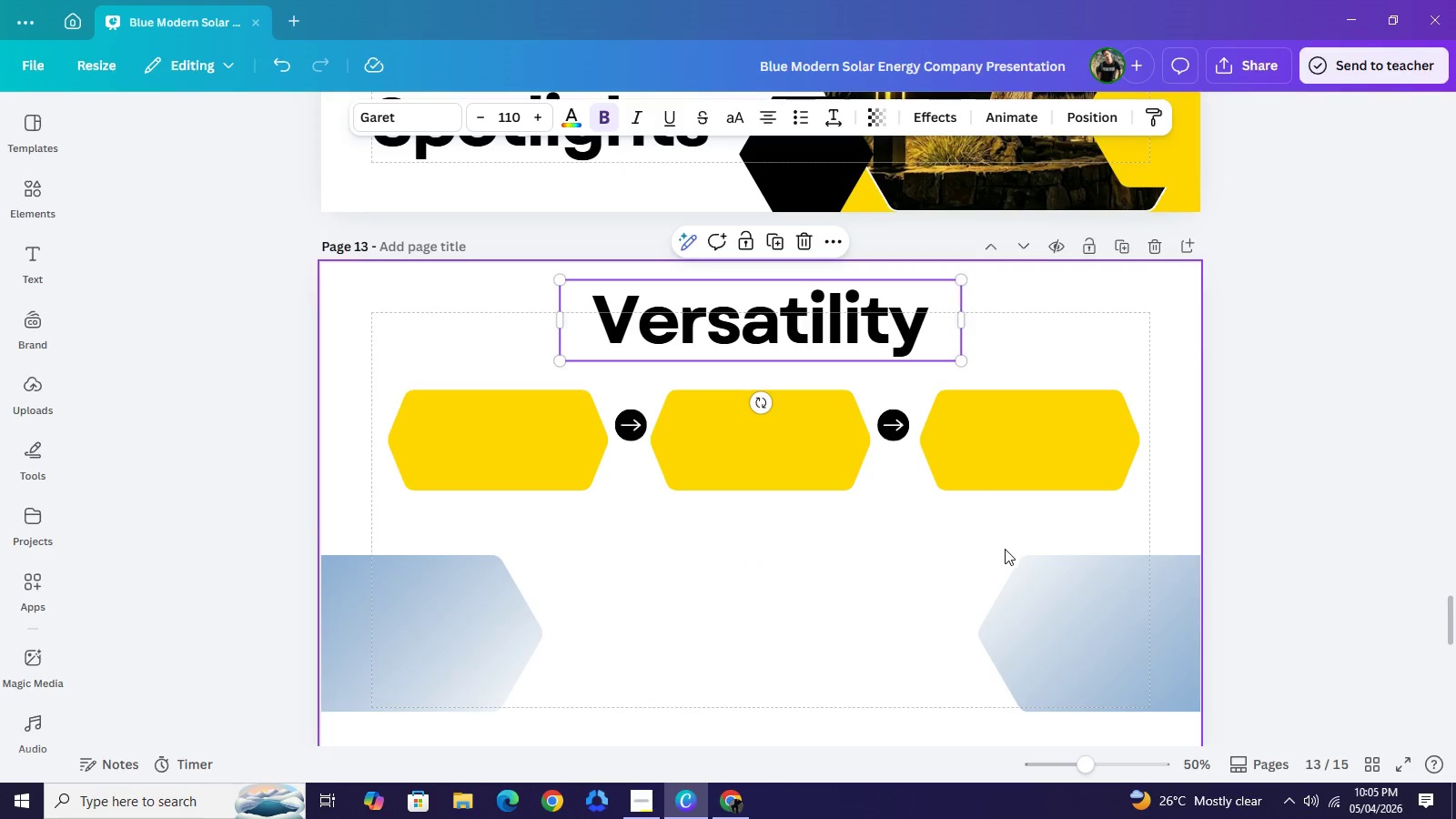 
left_click([1005, 540])
 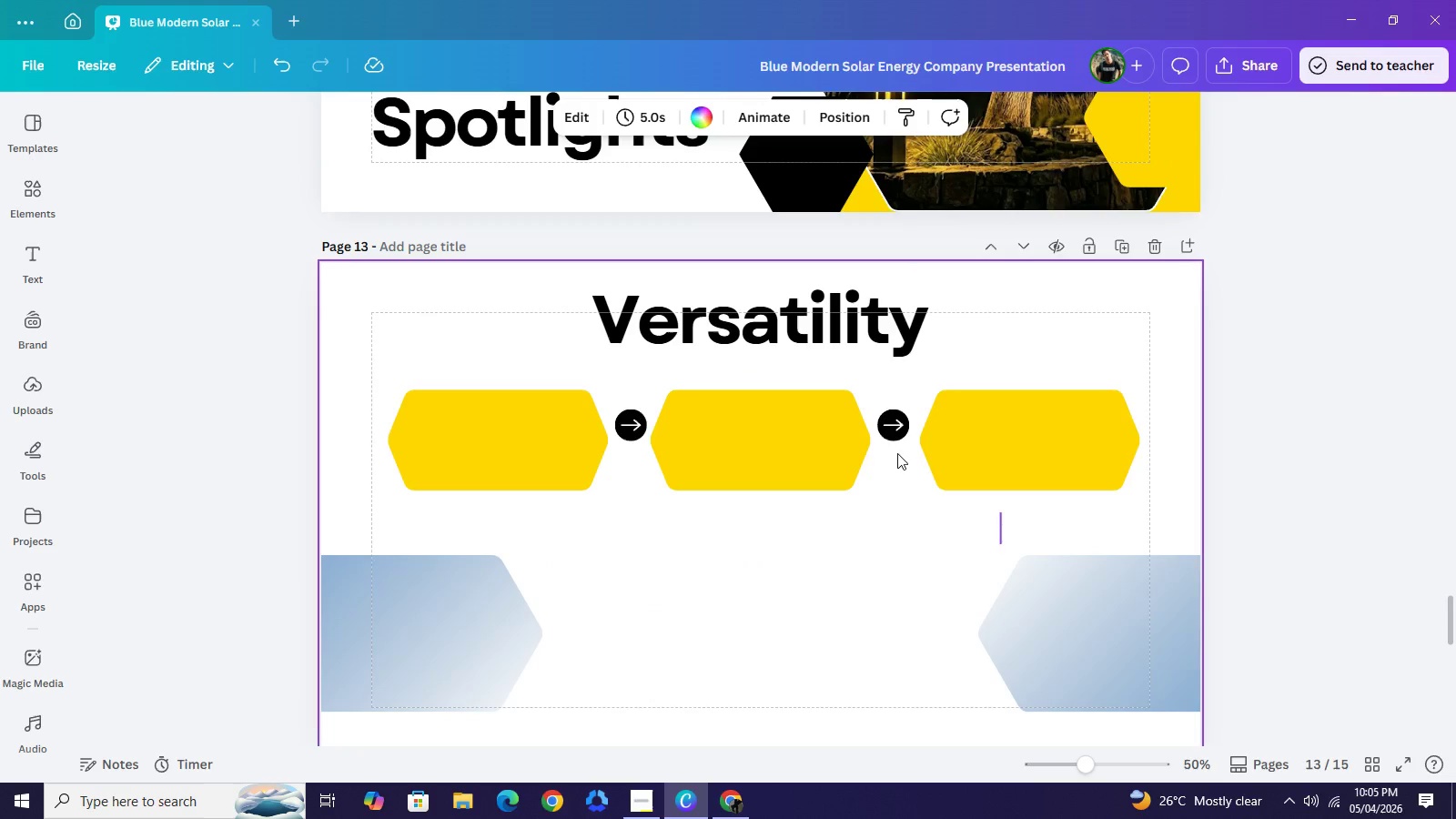 
left_click_drag(start_coordinate=[1002, 544], to_coordinate=[531, 437])
 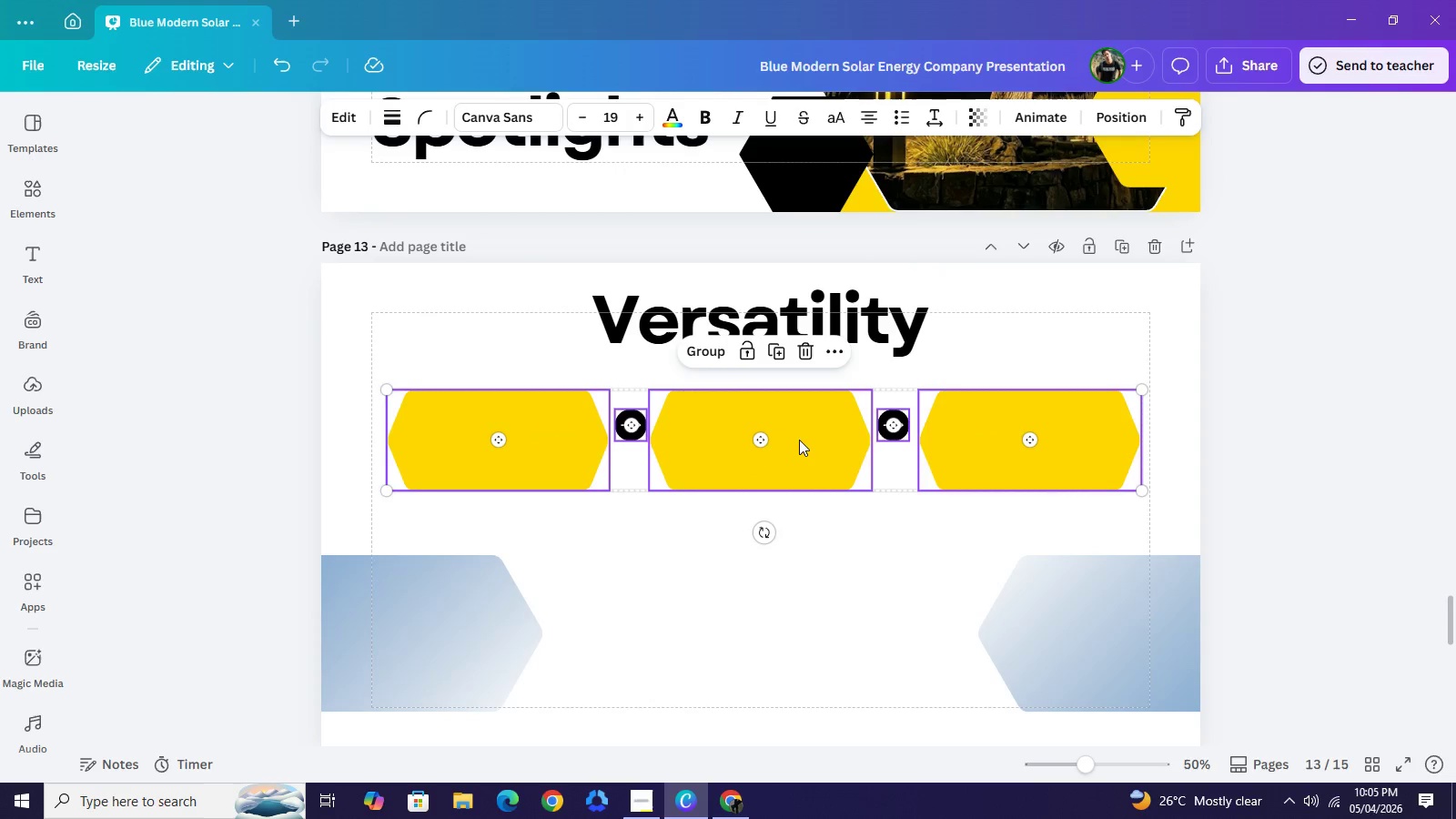 
left_click_drag(start_coordinate=[799, 440], to_coordinate=[794, 464])
 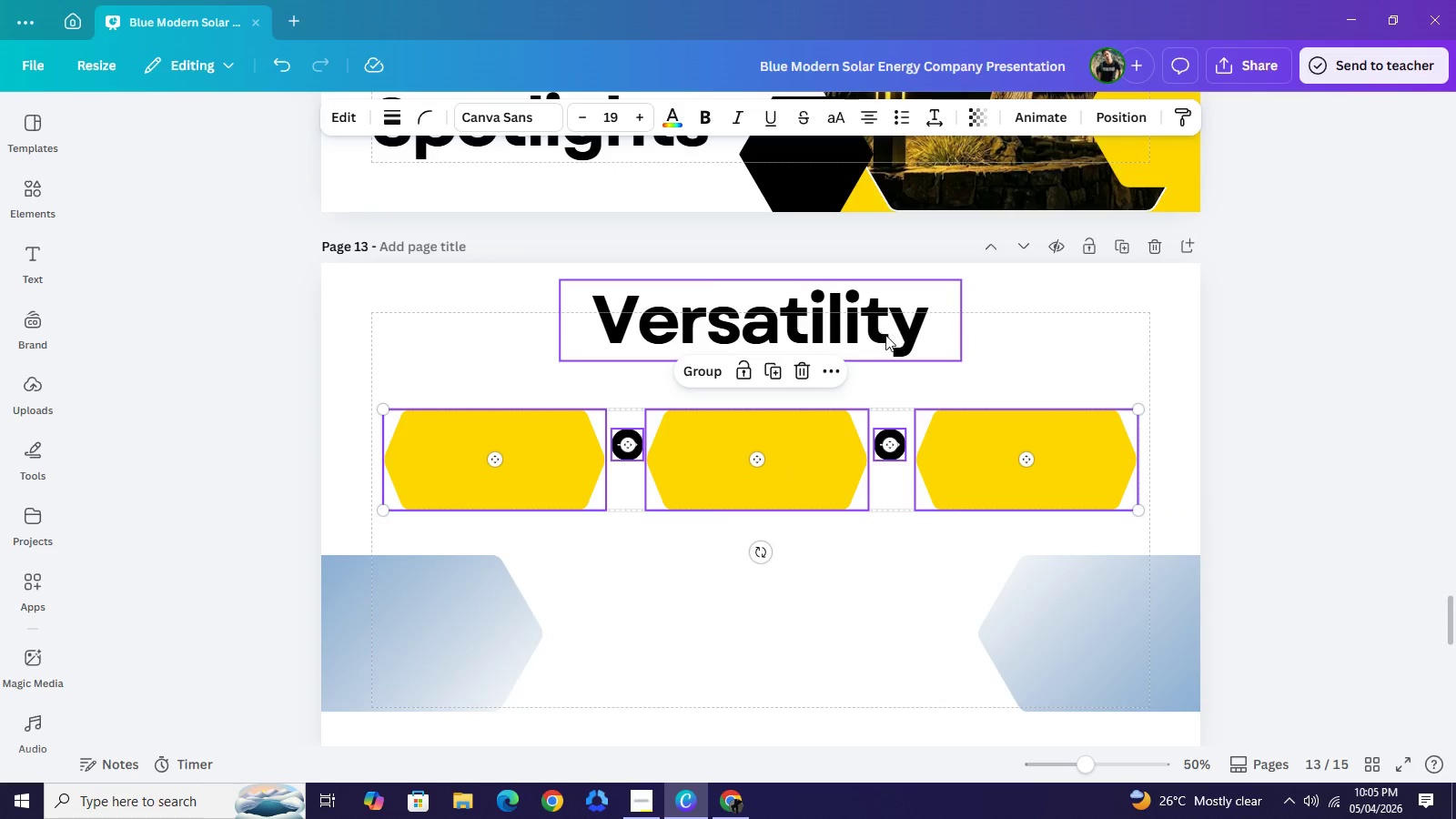 
left_click_drag(start_coordinate=[885, 329], to_coordinate=[885, 365])
 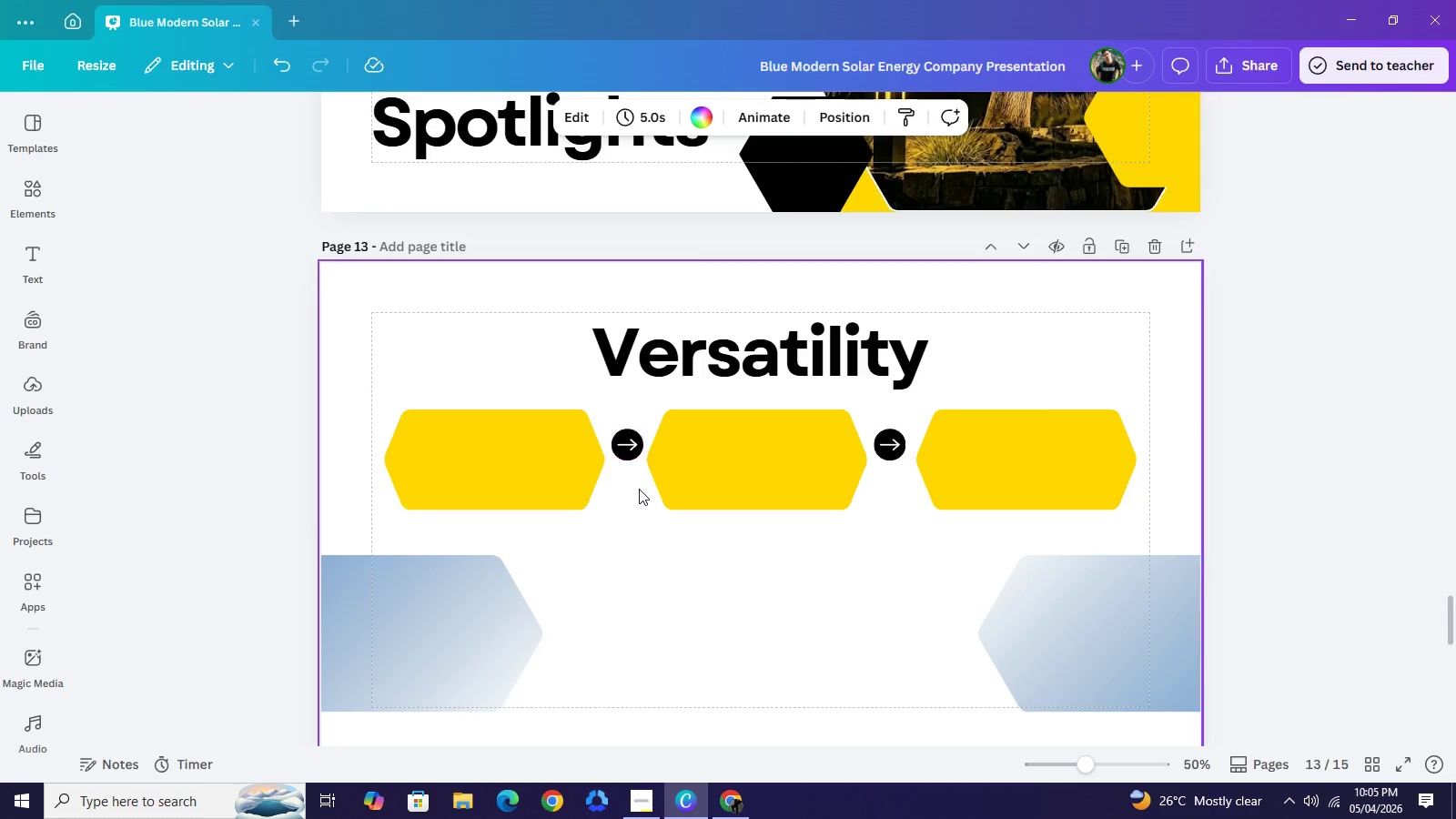 
left_click_drag(start_coordinate=[627, 442], to_coordinate=[627, 458])
 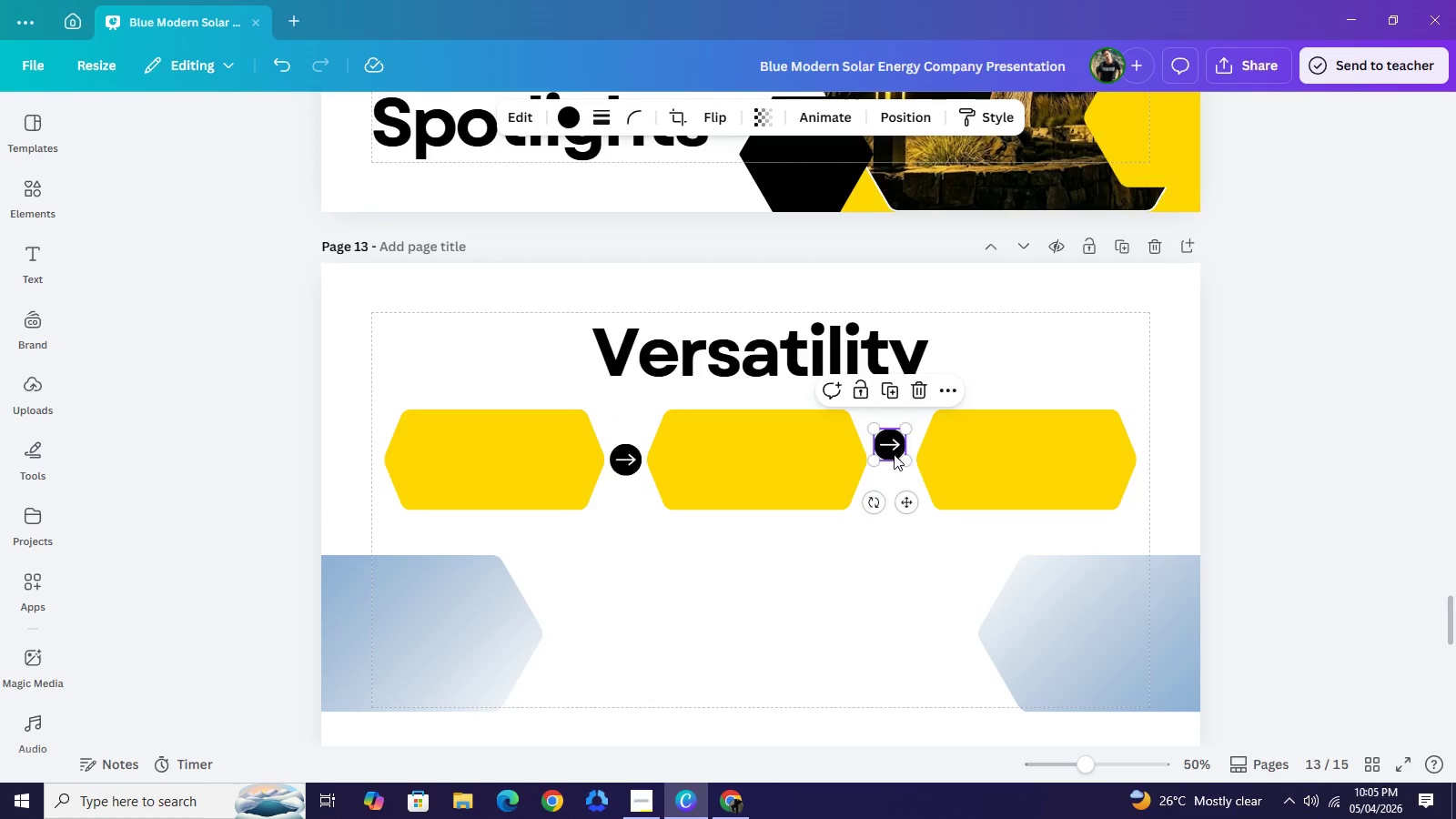 
left_click_drag(start_coordinate=[893, 450], to_coordinate=[895, 469])
 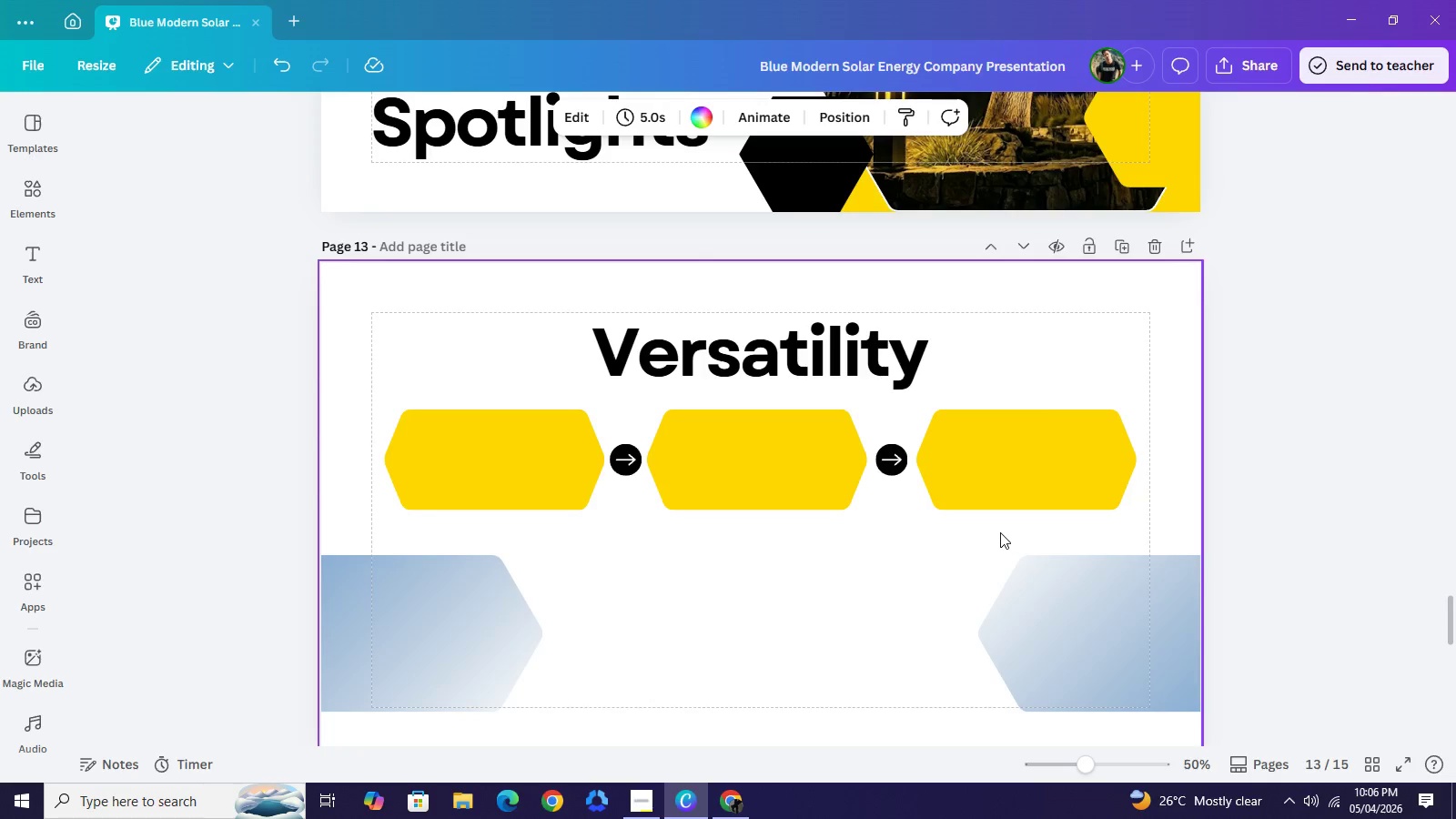 
wait(15.48)
 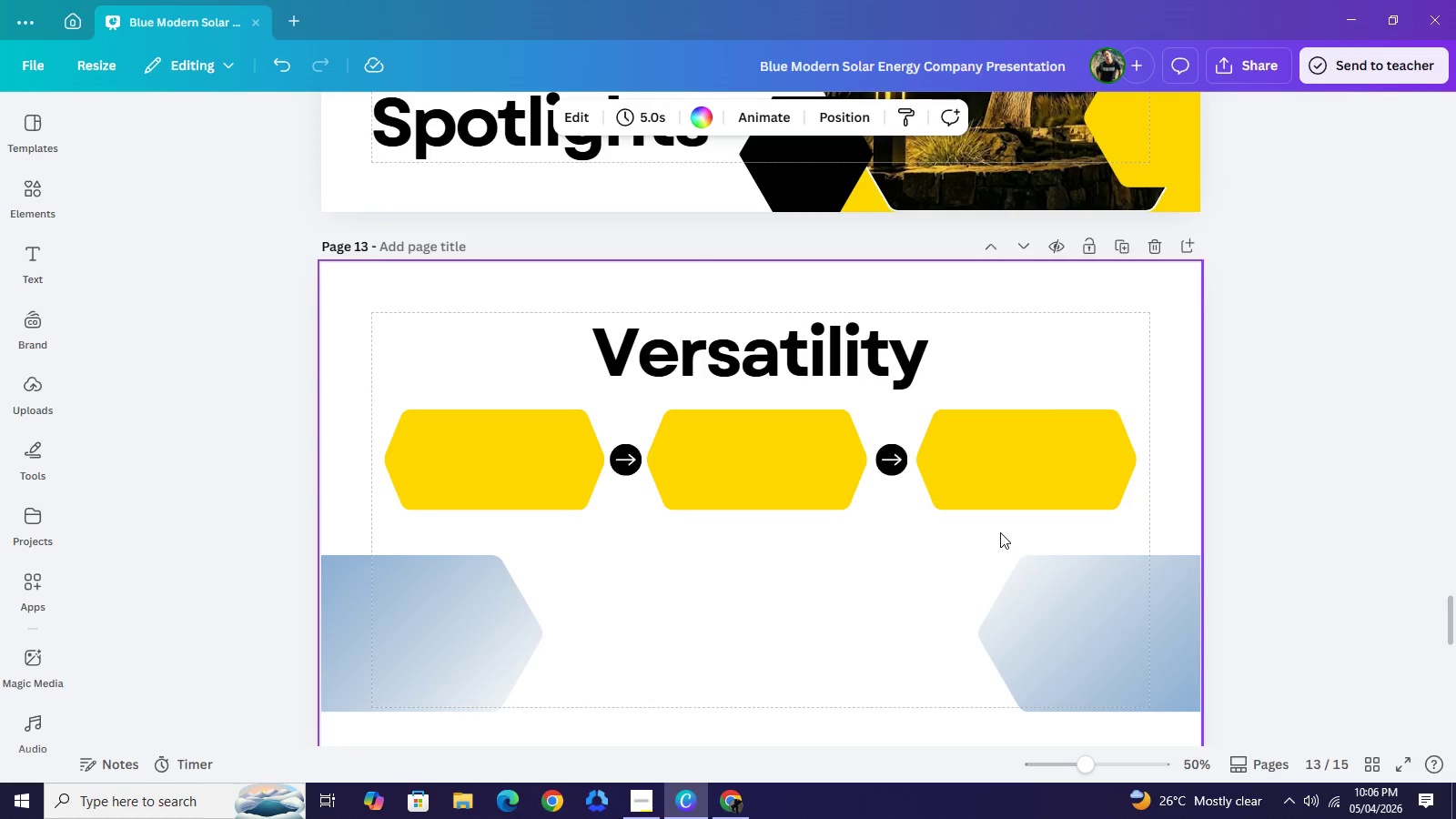 
left_click([870, 635])
 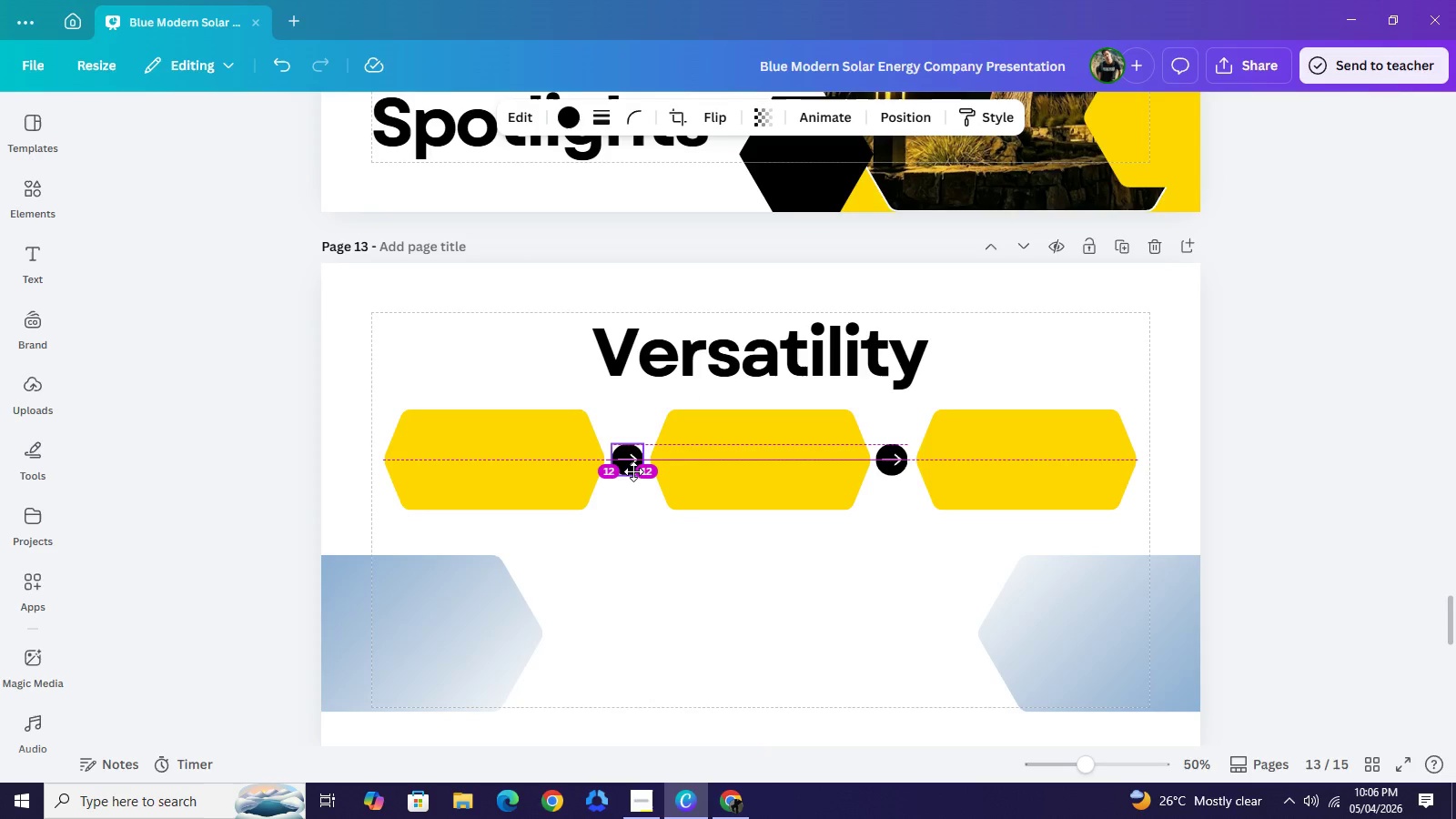 
wait(9.2)
 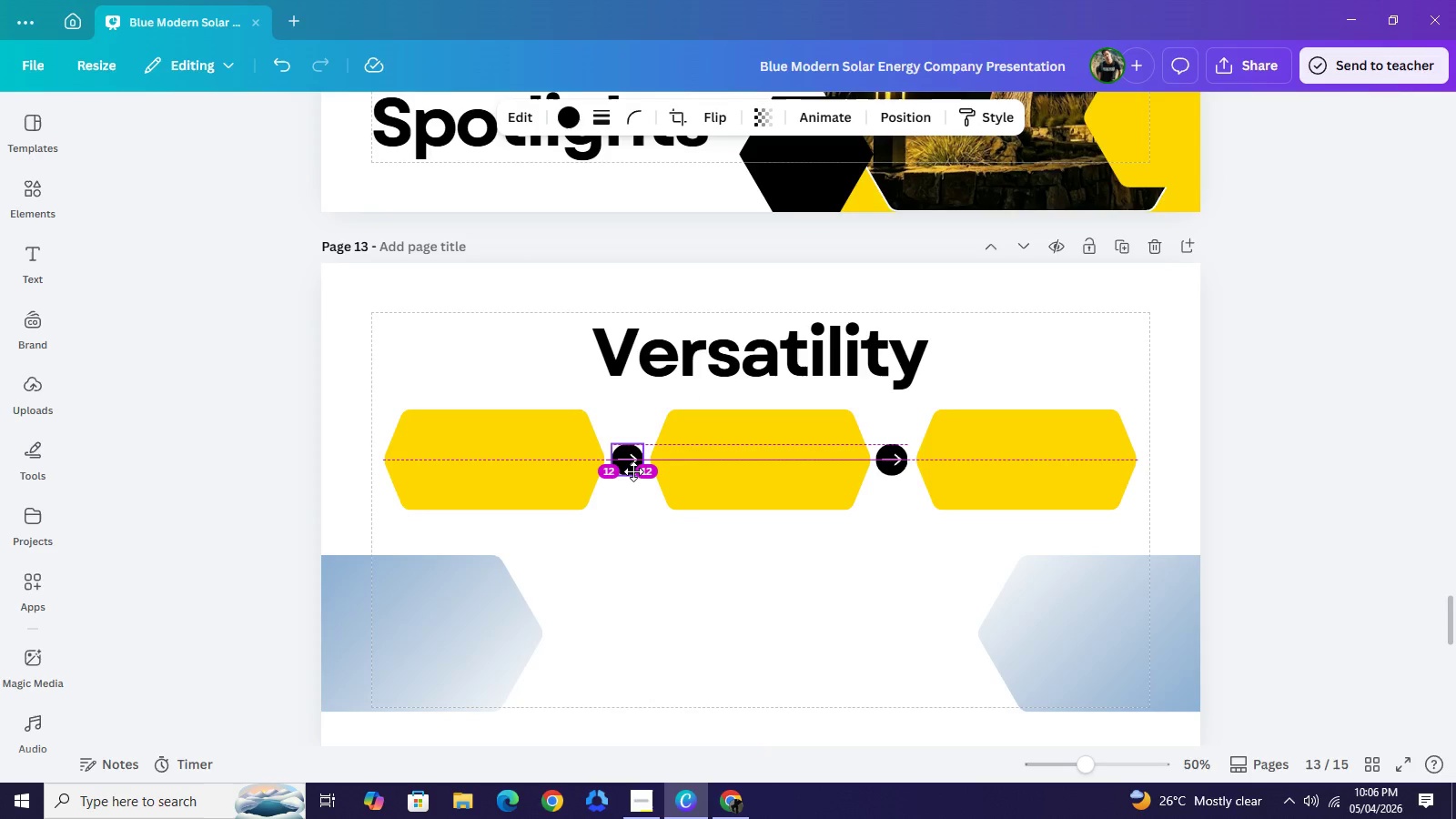 
left_click([838, 614])
 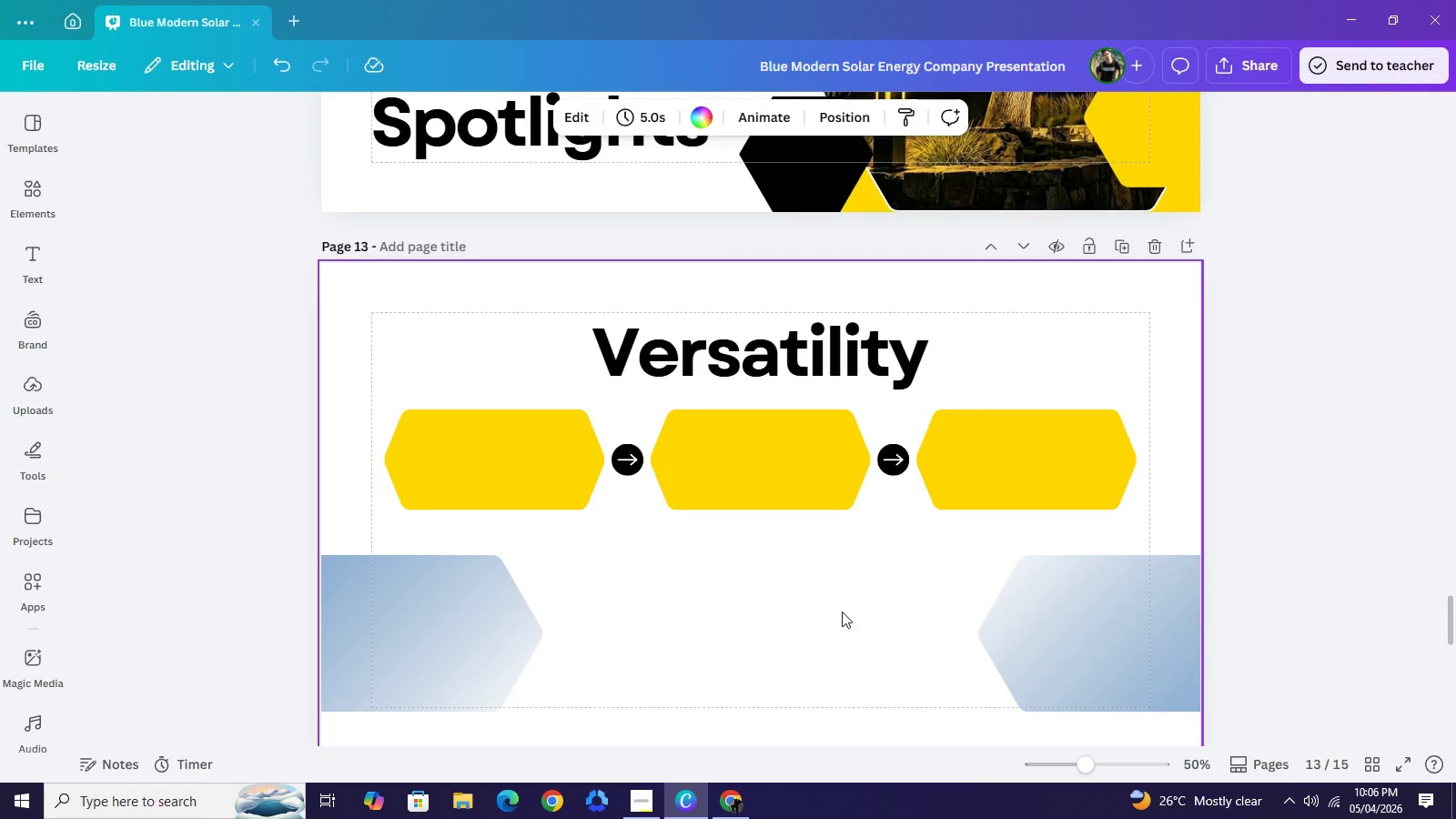 
scroll: coordinate [844, 600], scroll_direction: up, amount: 5.0
 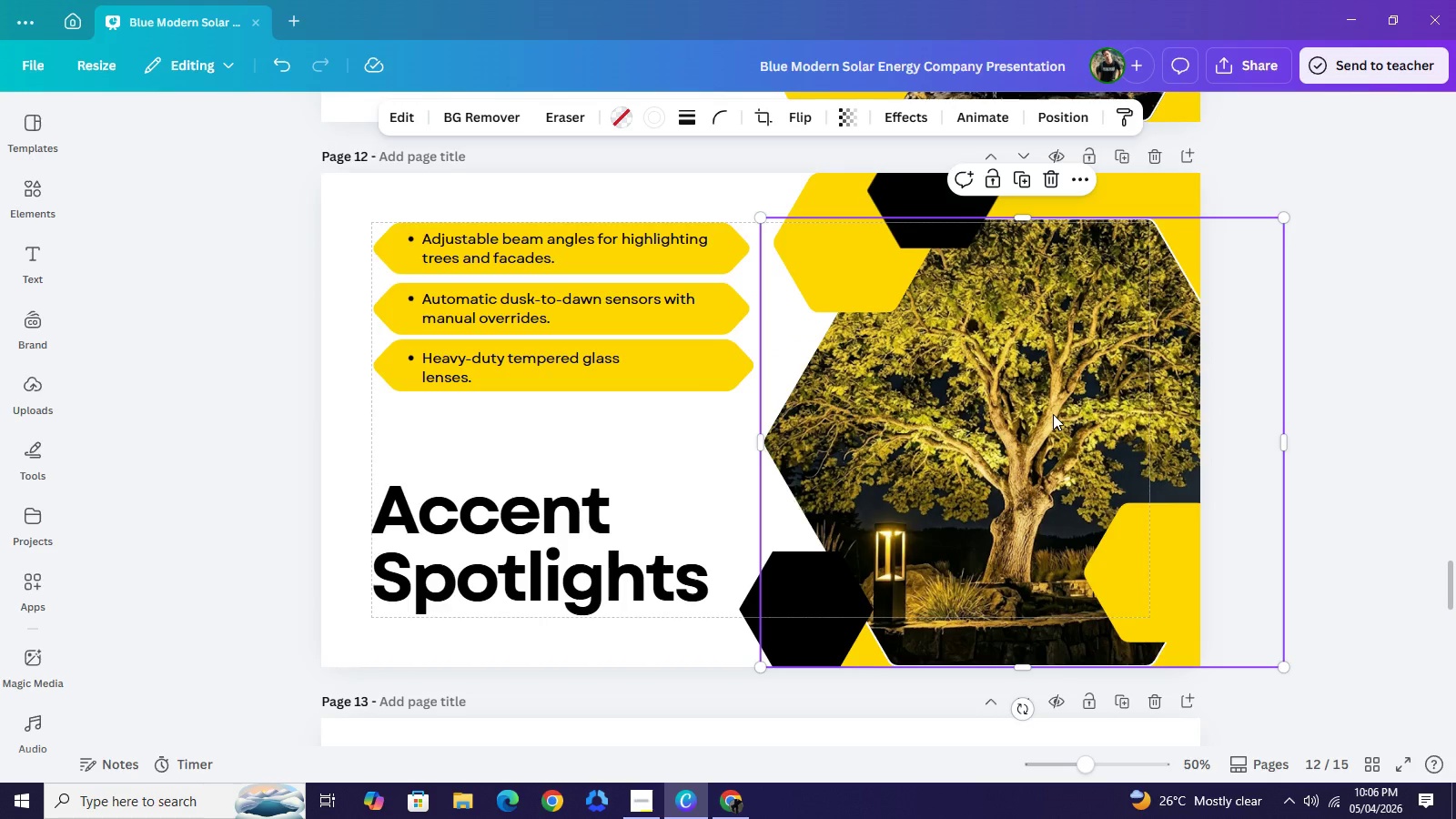 
key(Control+C)
 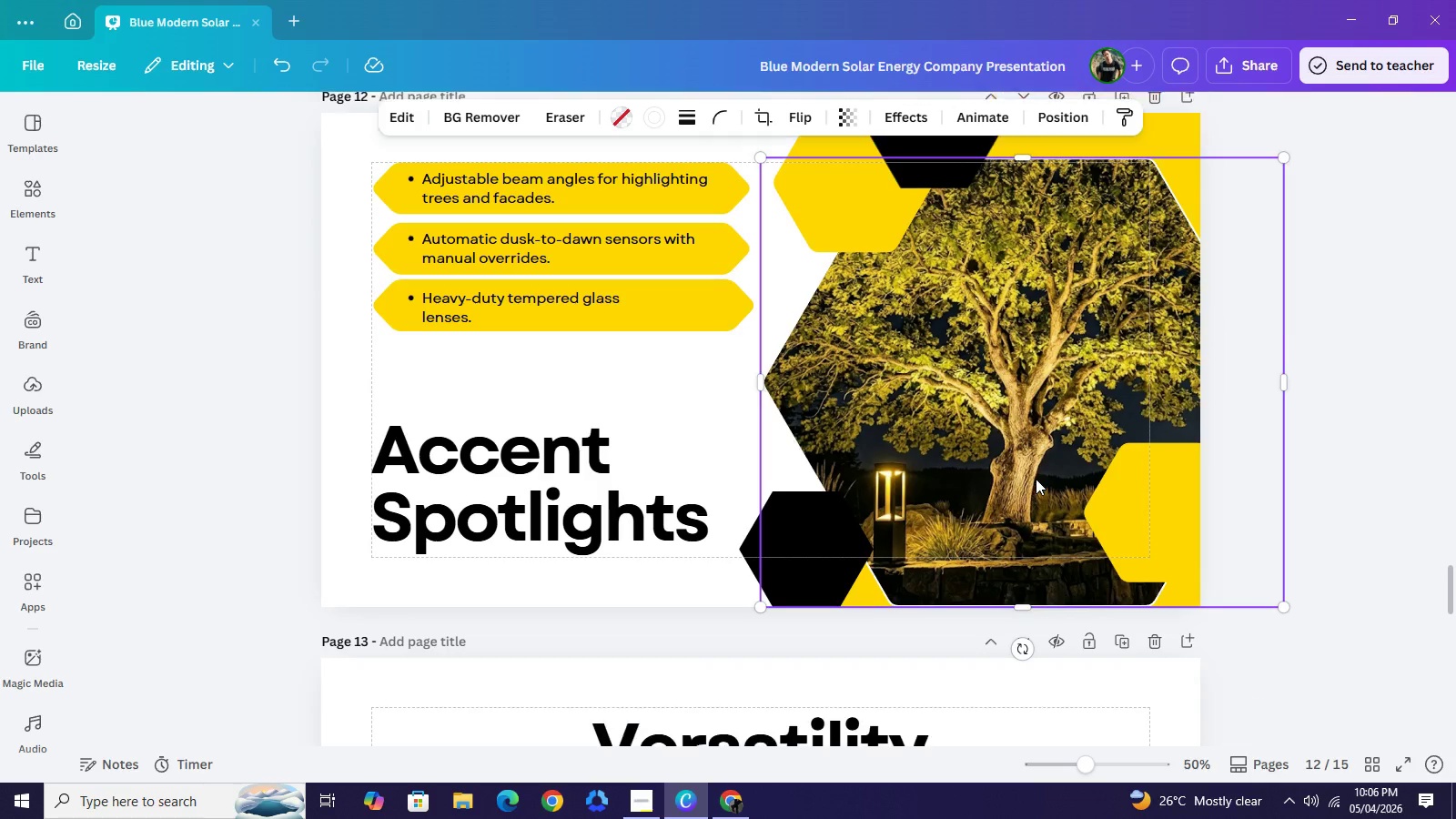 
scroll: coordinate [1027, 486], scroll_direction: down, amount: 6.0
 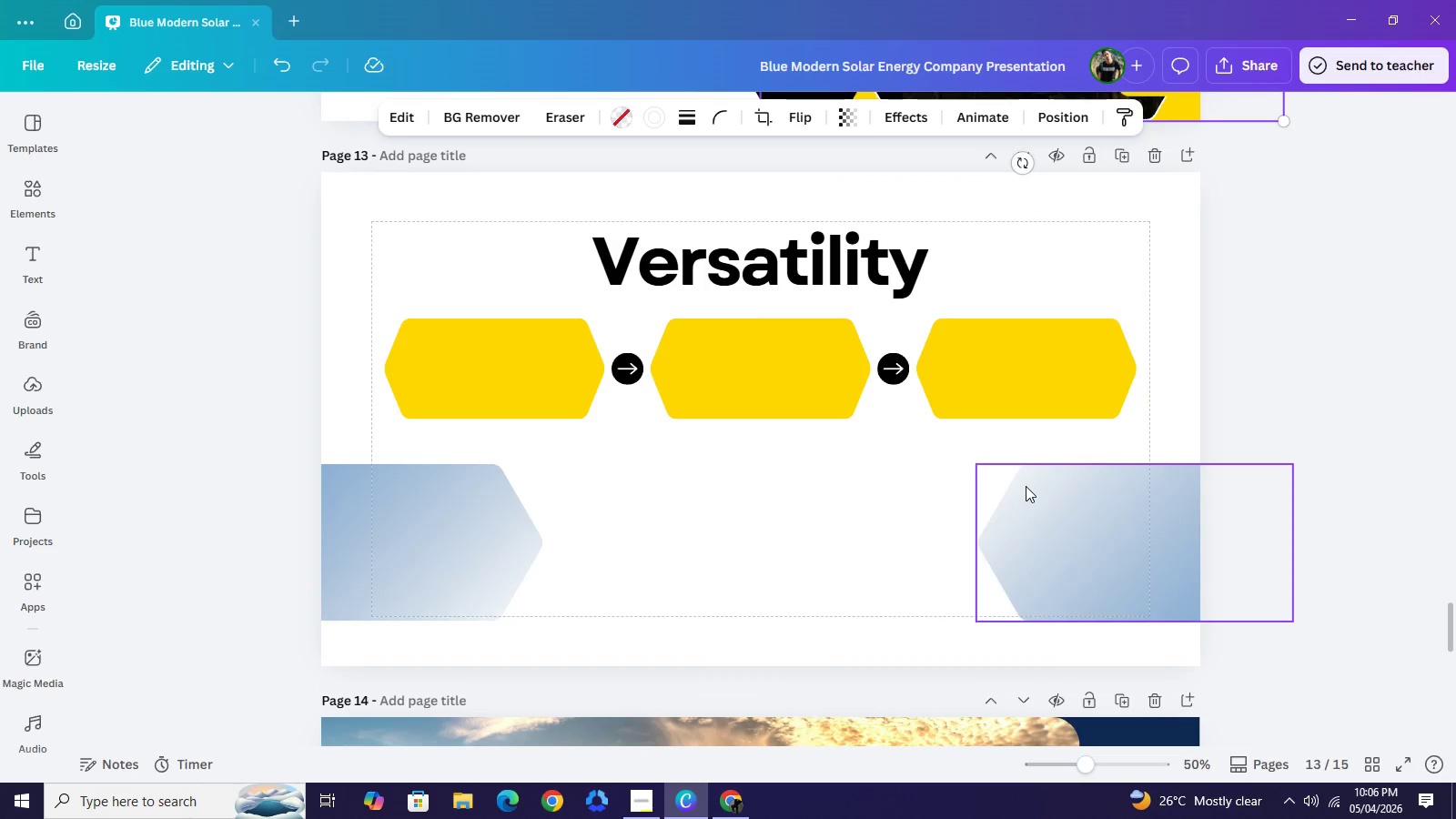 
key(Control+V)
 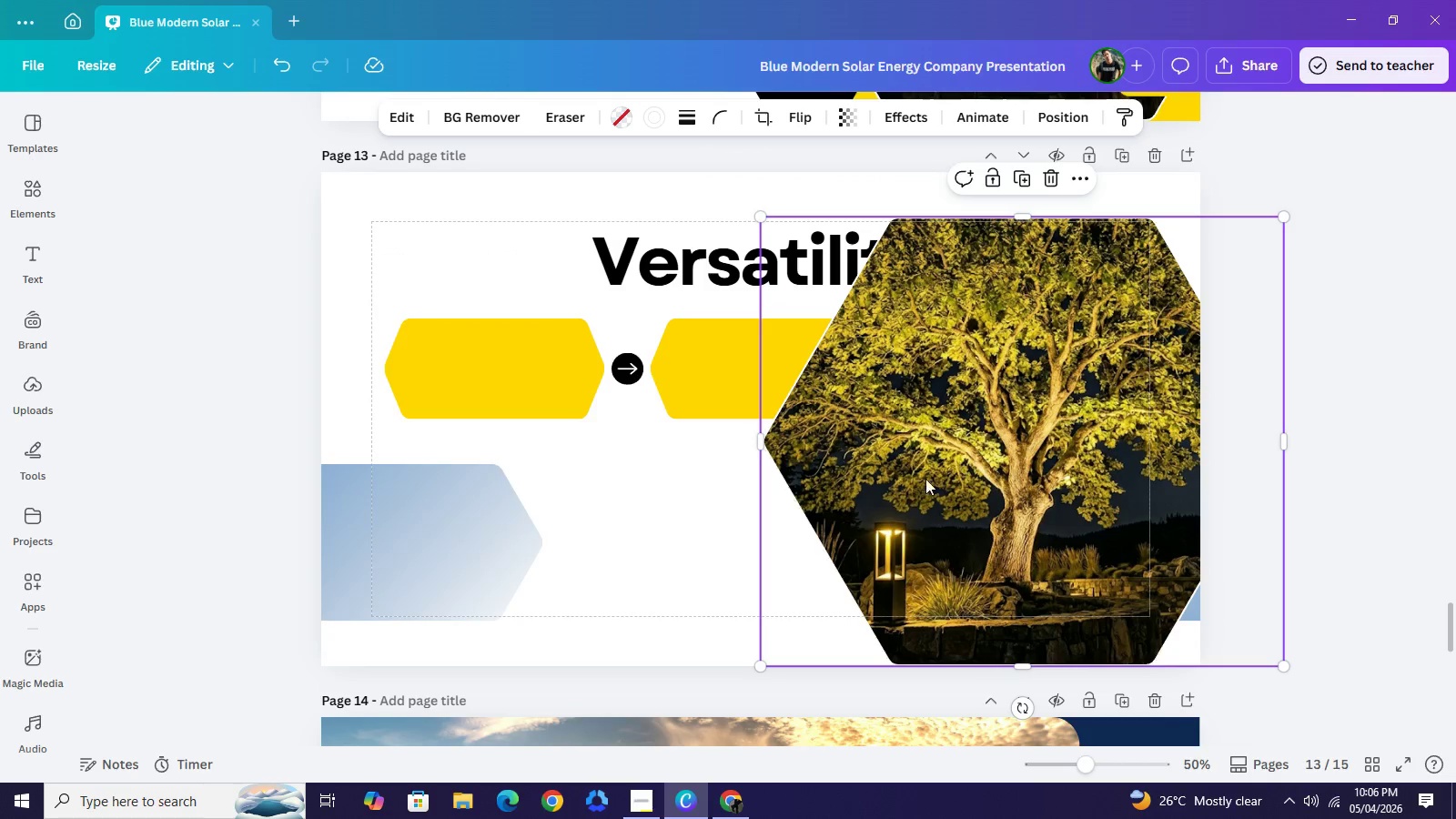 
left_click_drag(start_coordinate=[979, 439], to_coordinate=[720, 655])
 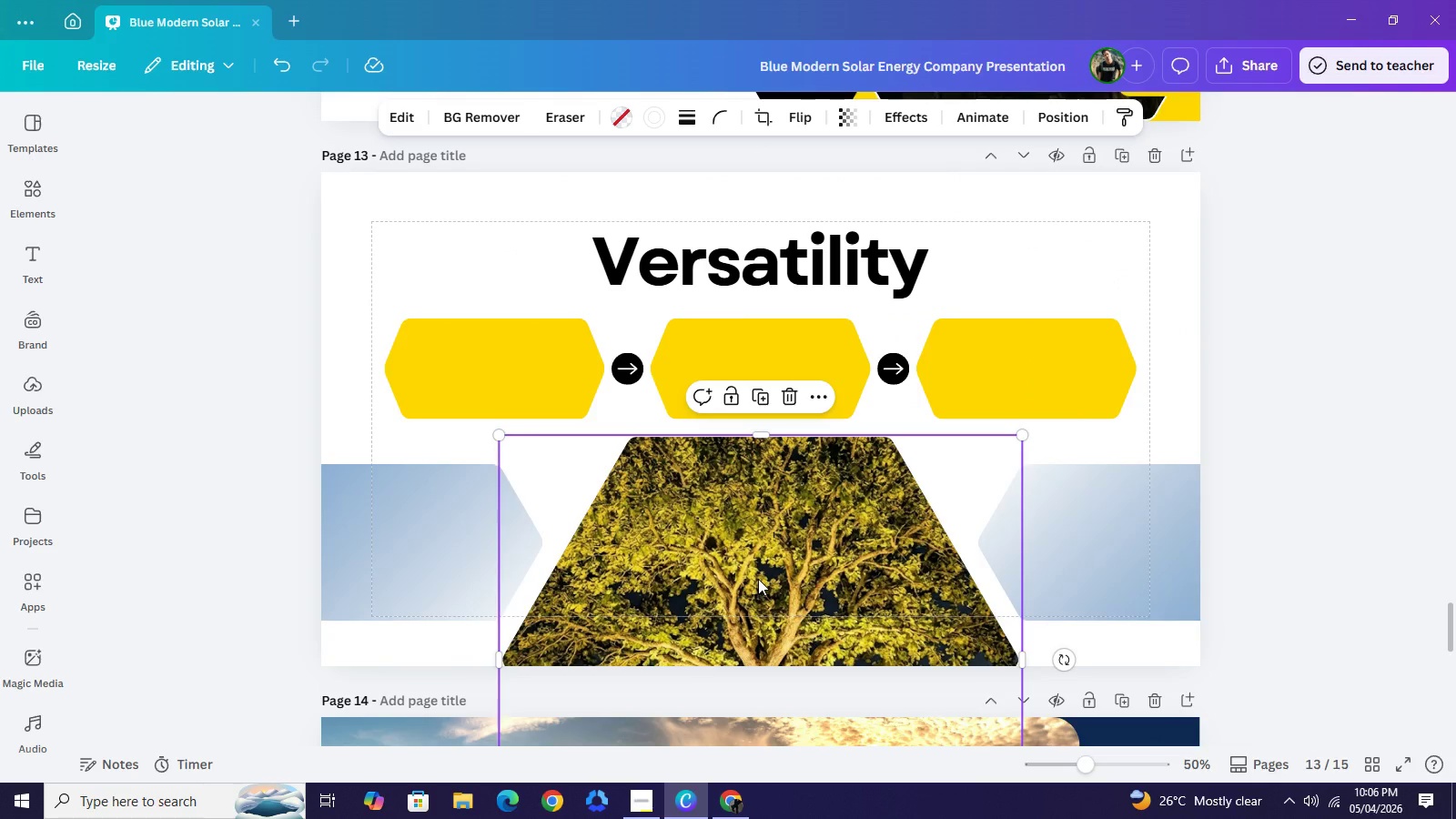 
left_click([758, 579])
 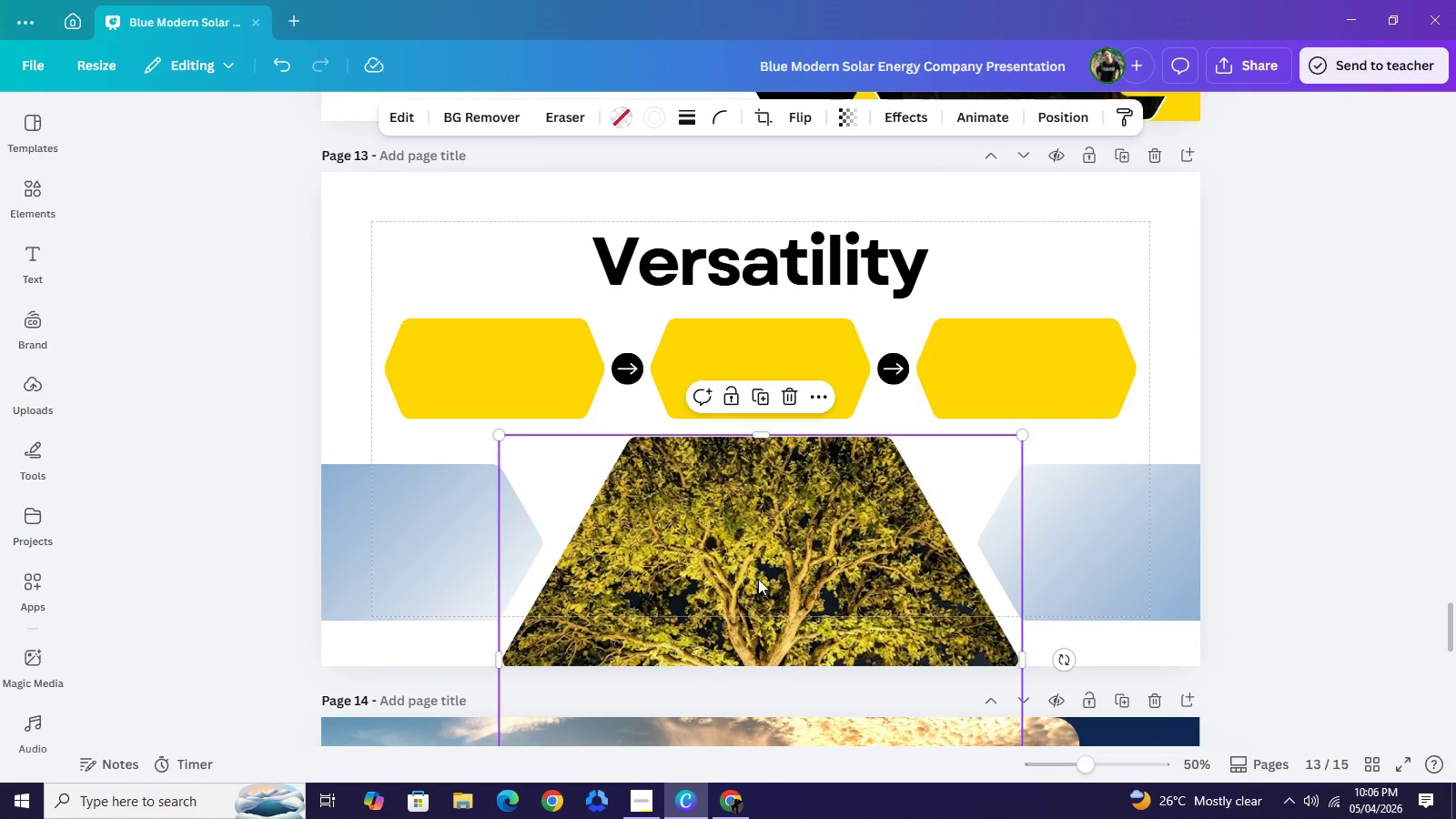 
key(Backspace)
 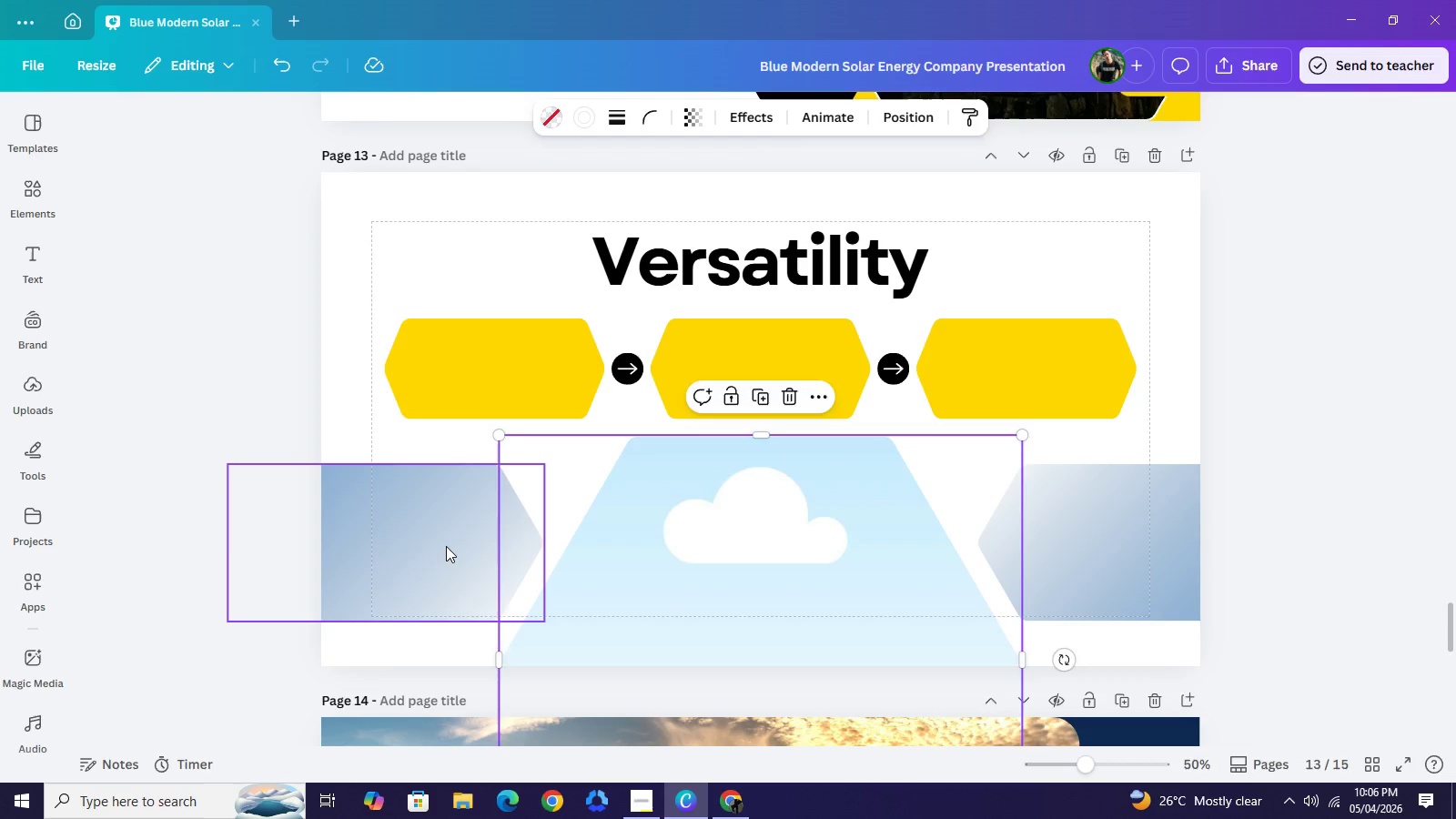 
left_click([446, 546])
 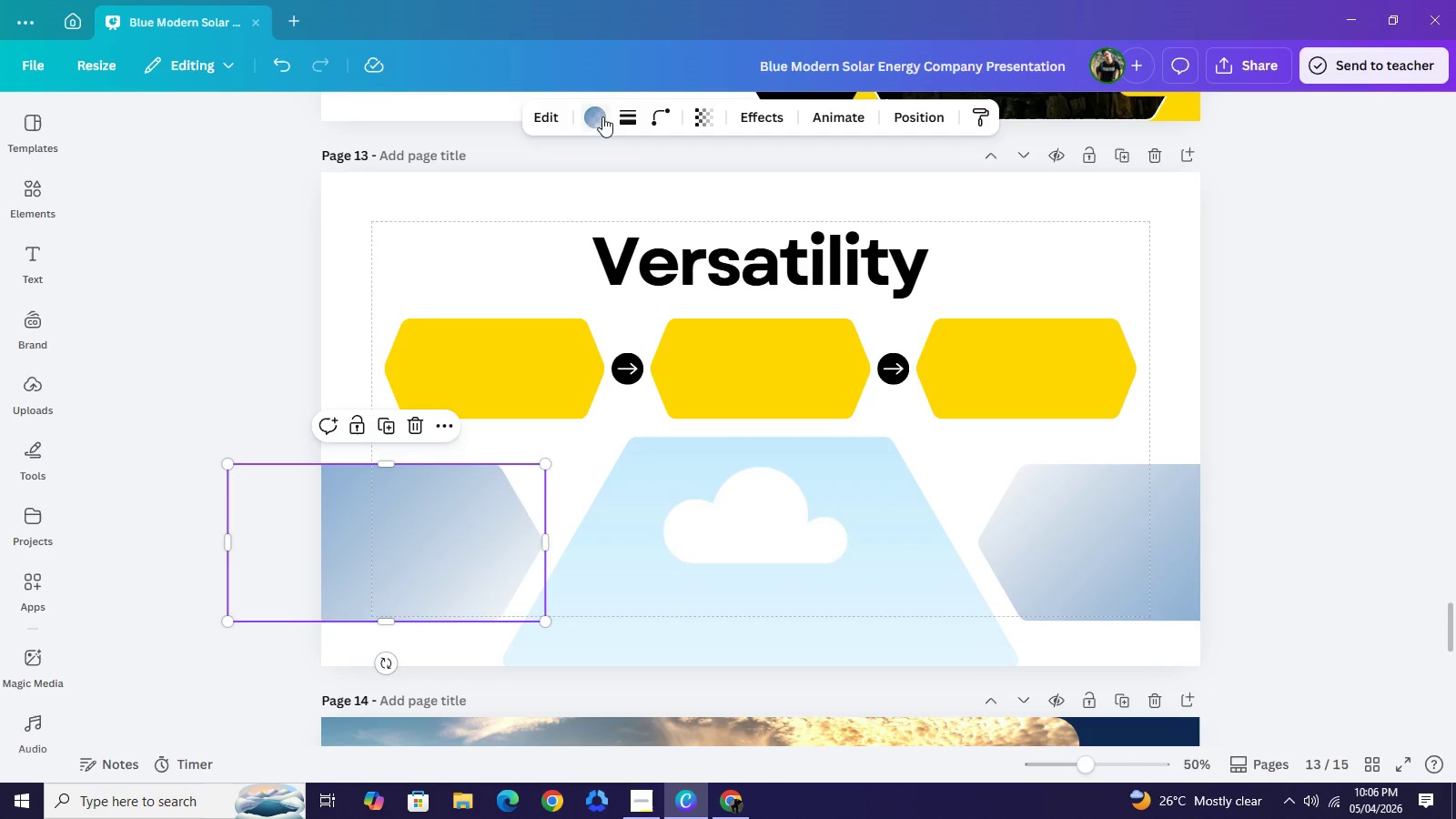 
left_click([602, 116])
 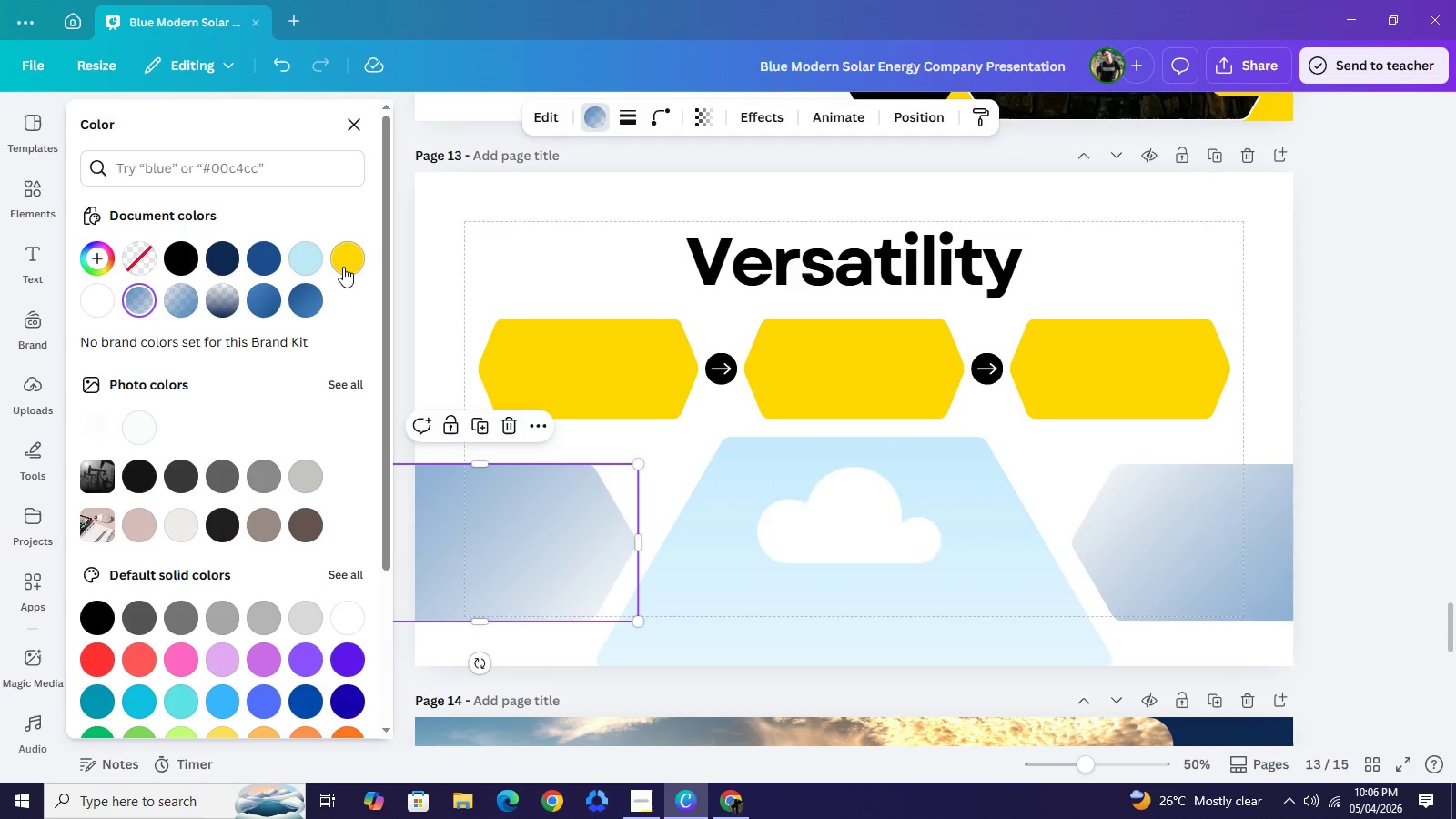 
left_click([343, 267])
 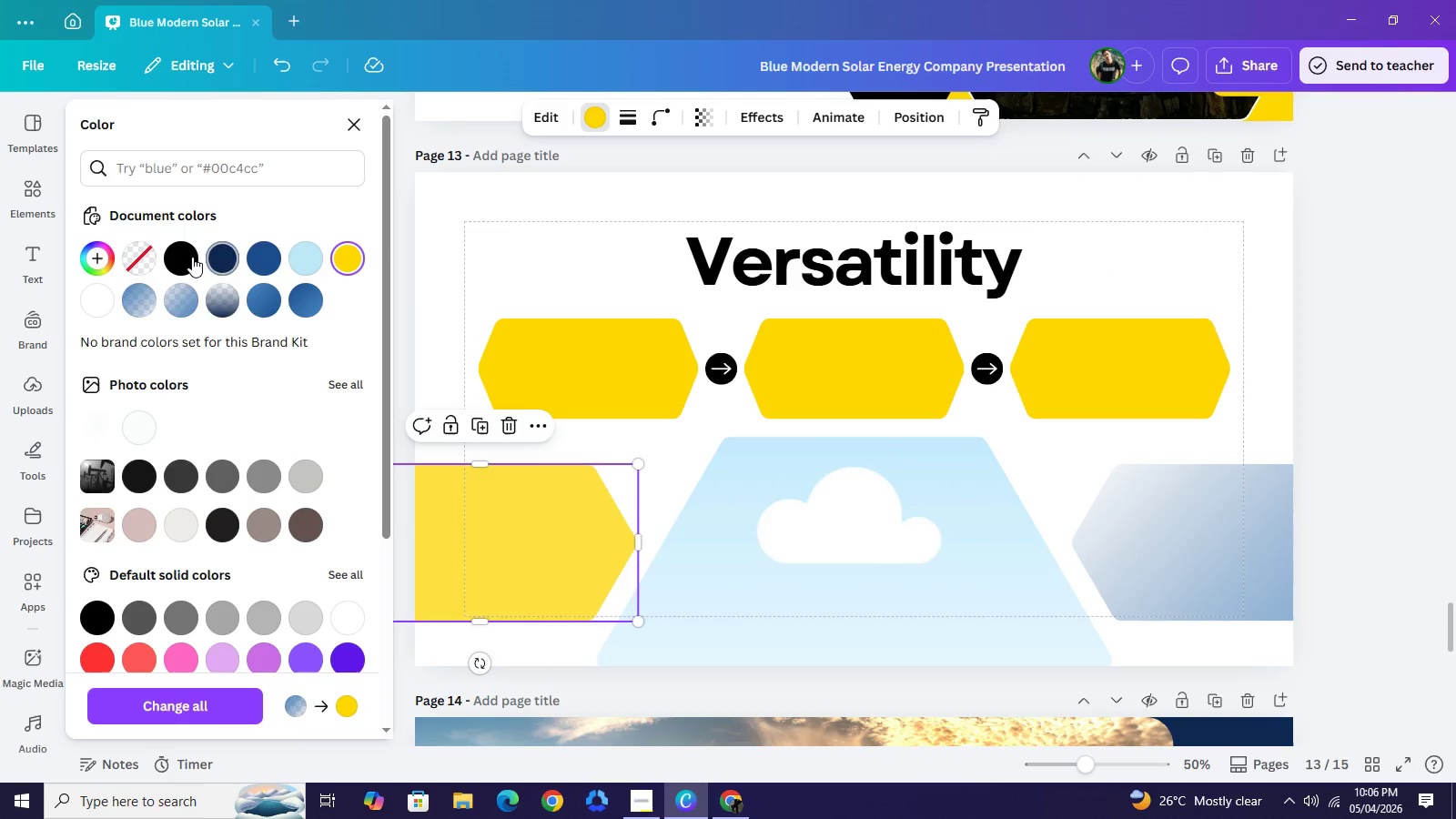 
left_click([191, 257])
 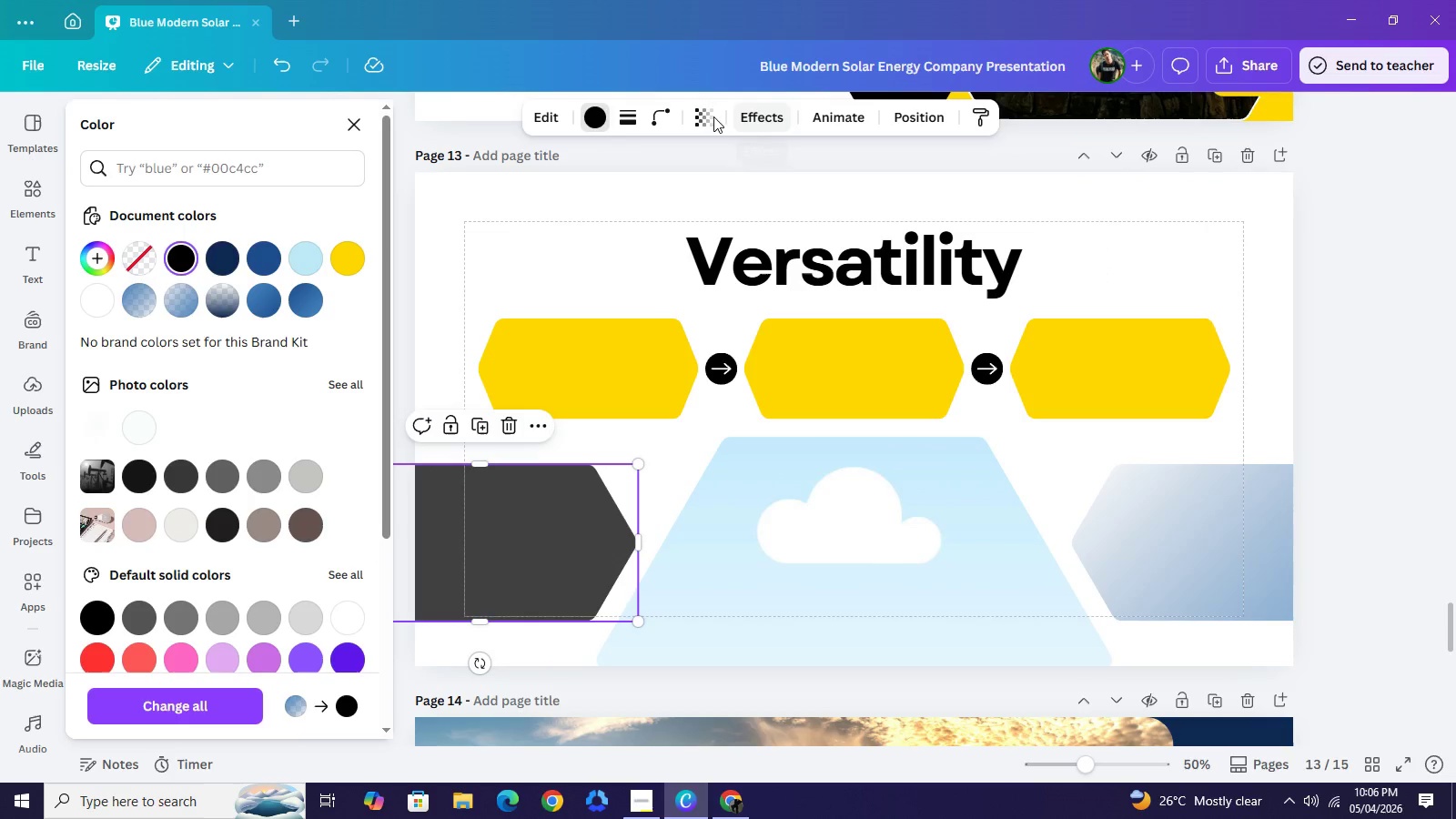 
left_click([706, 116])
 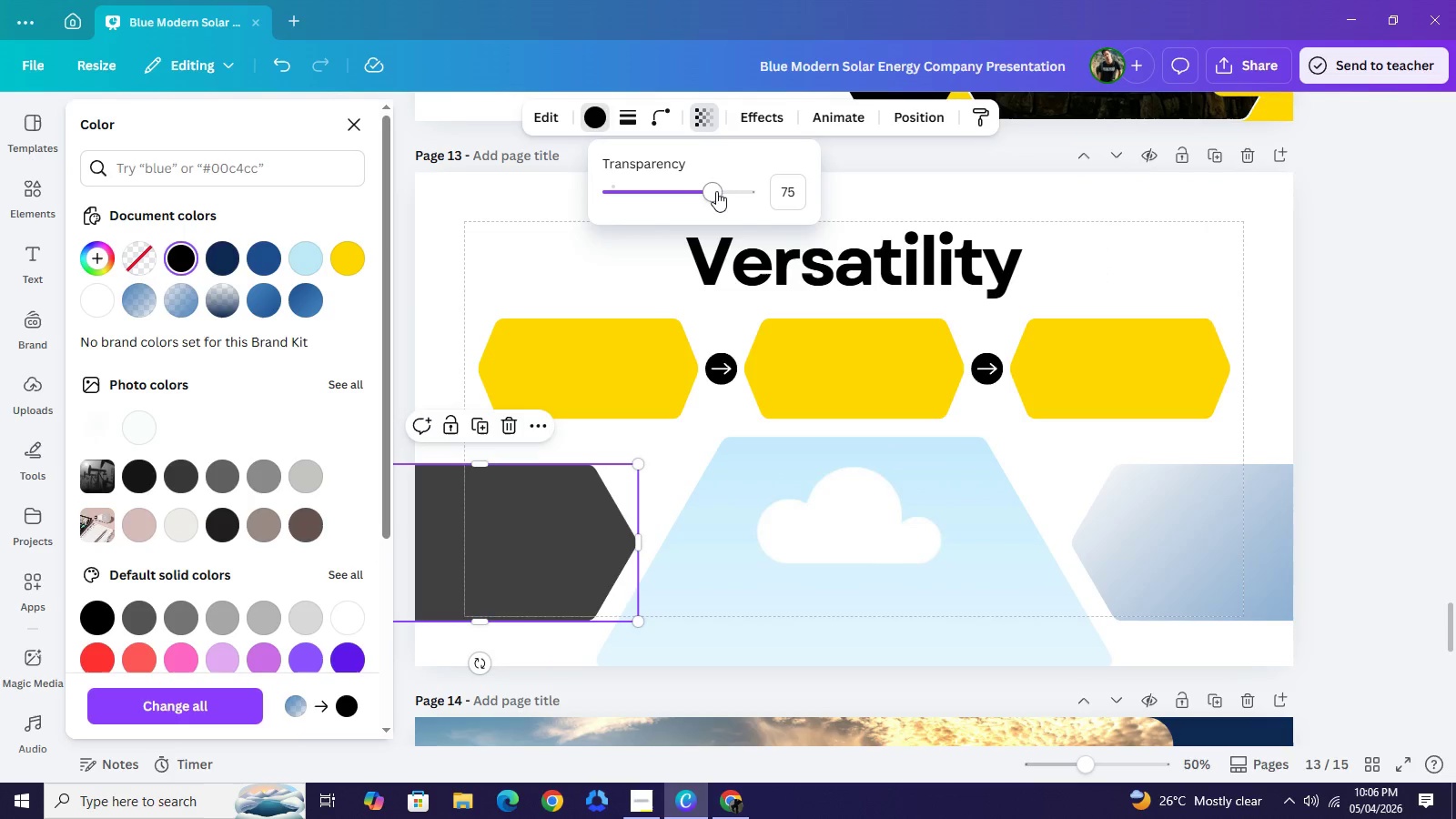 
left_click_drag(start_coordinate=[716, 191], to_coordinate=[808, 203])
 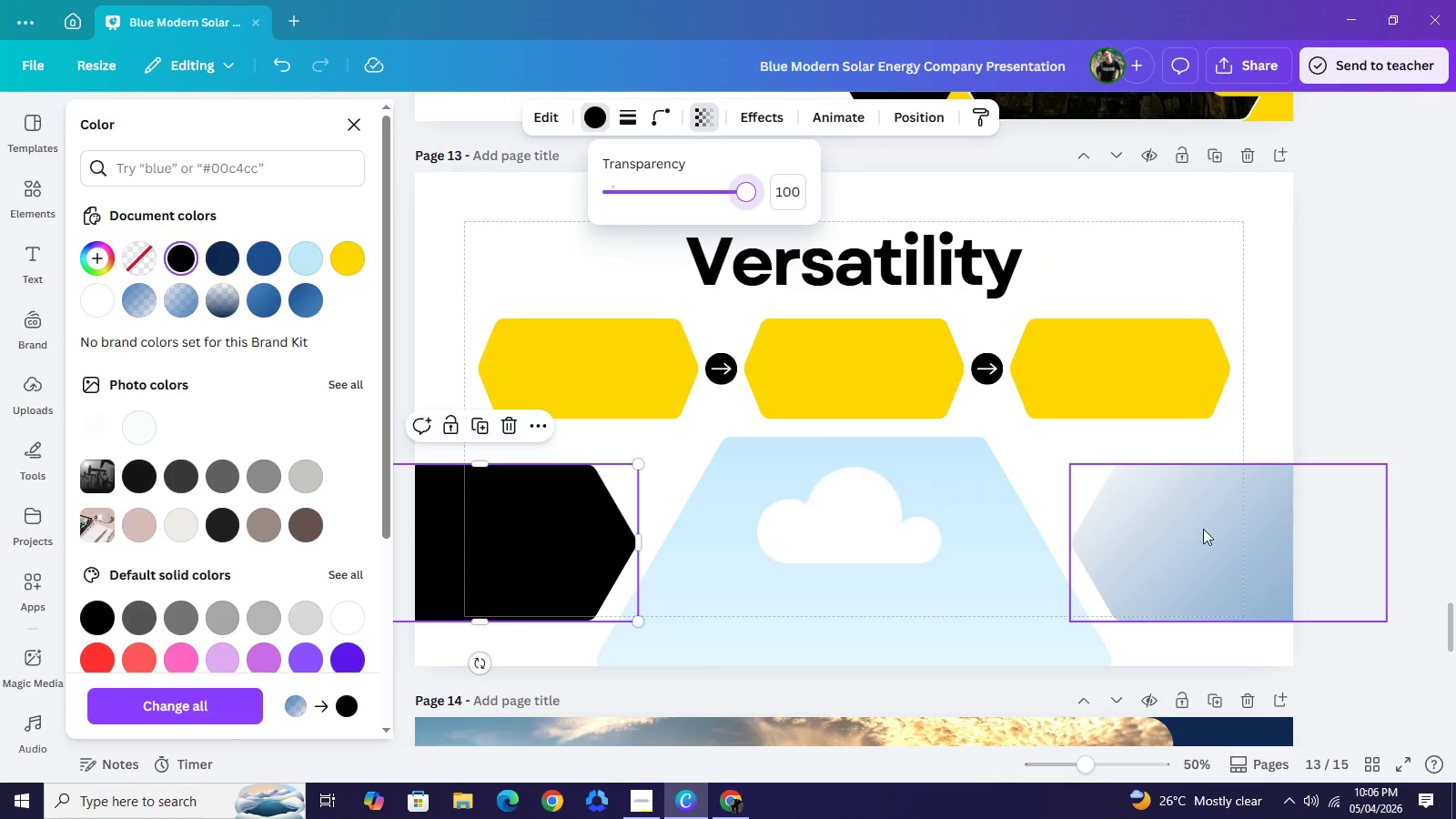 
left_click([1238, 527])
 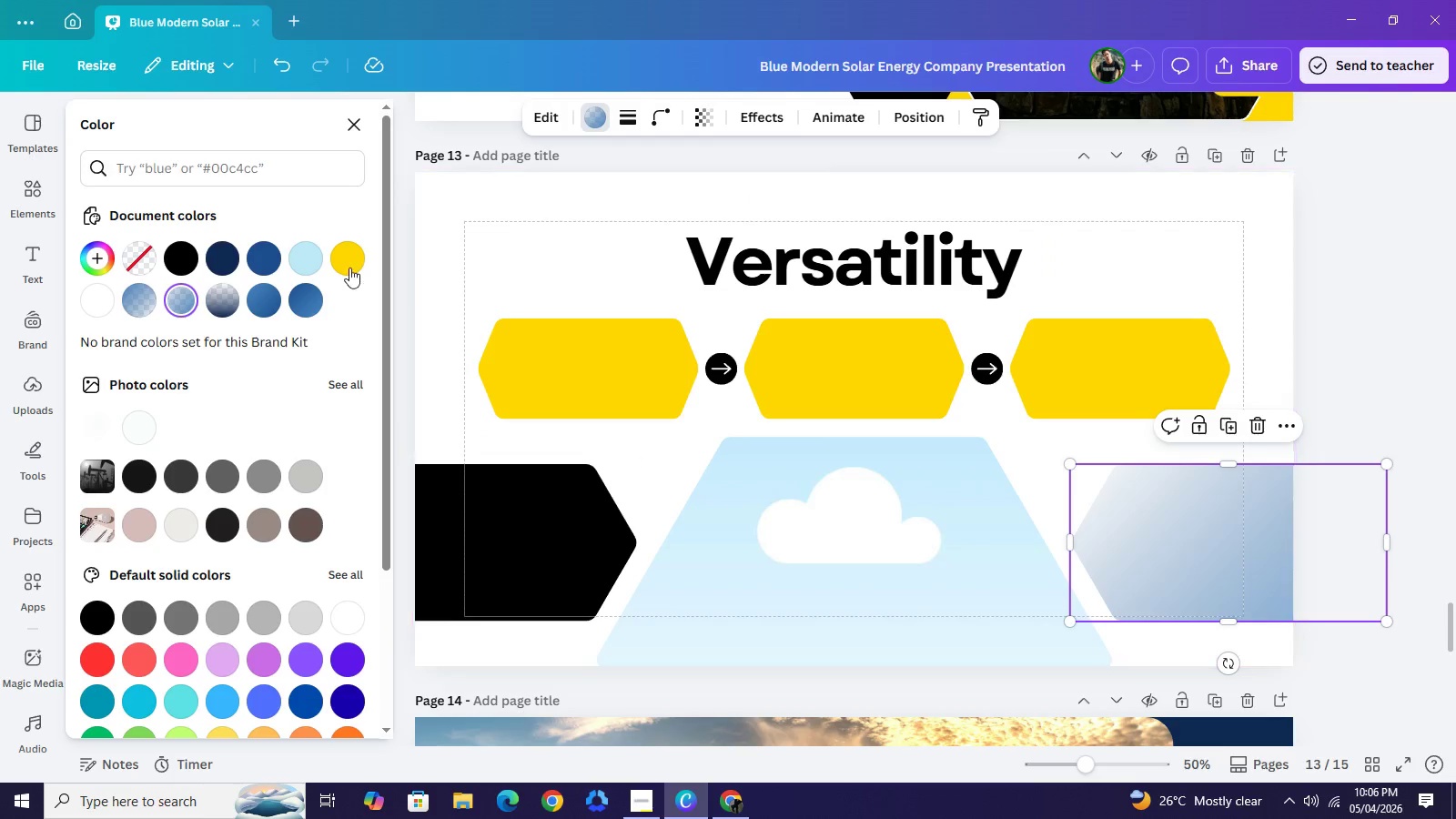 
left_click([348, 259])
 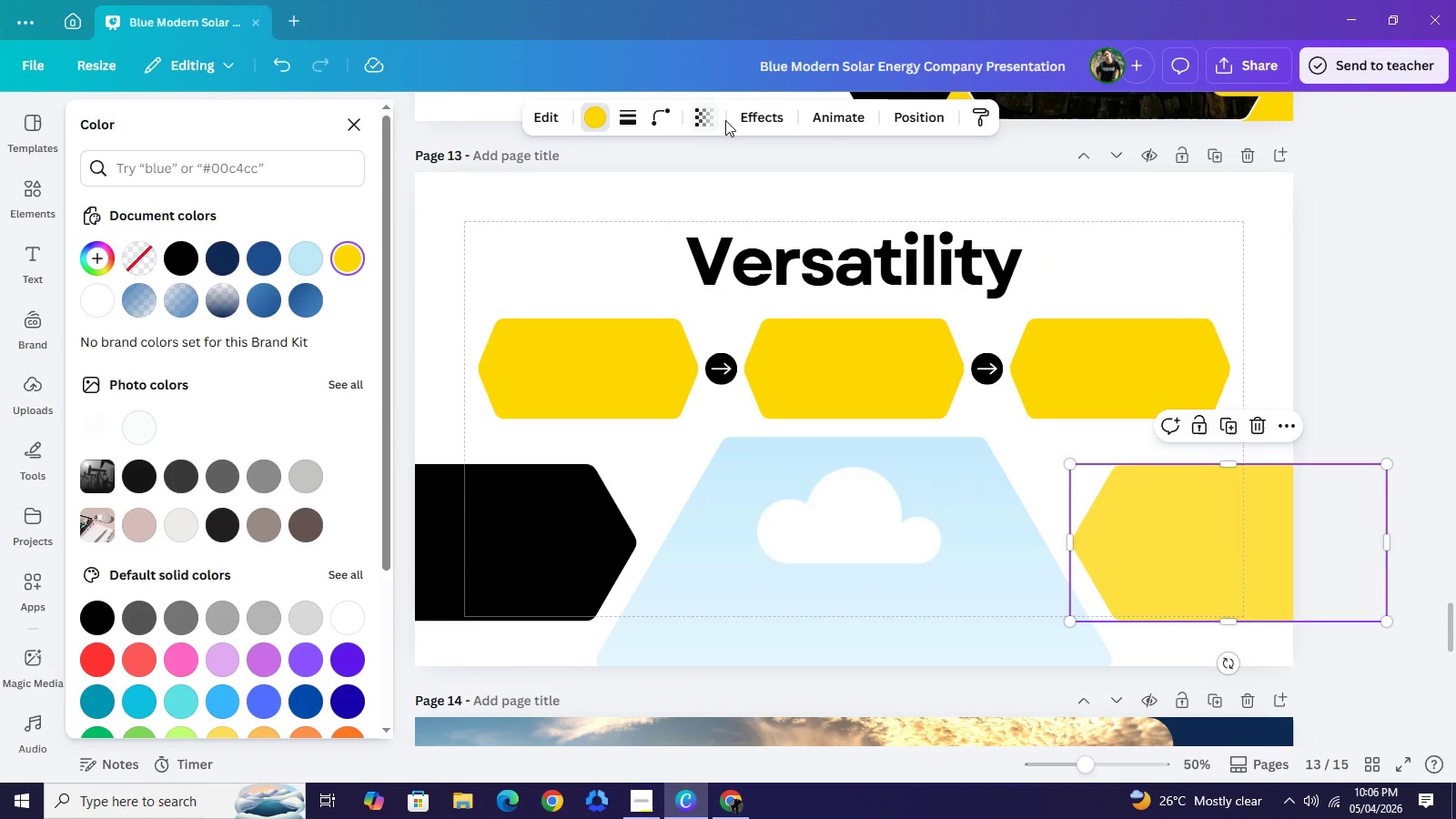 
left_click([725, 120])
 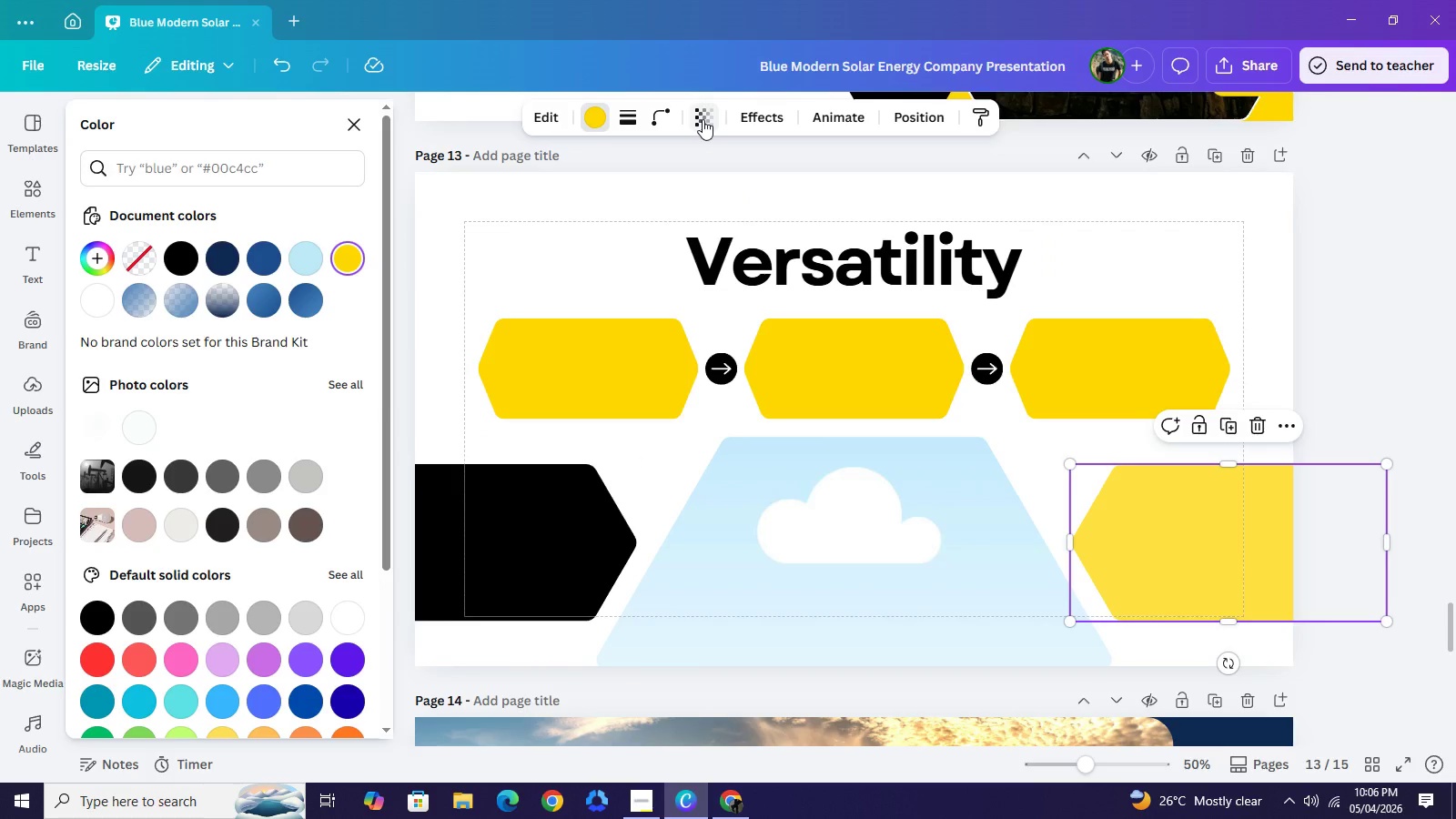 
double_click([703, 119])
 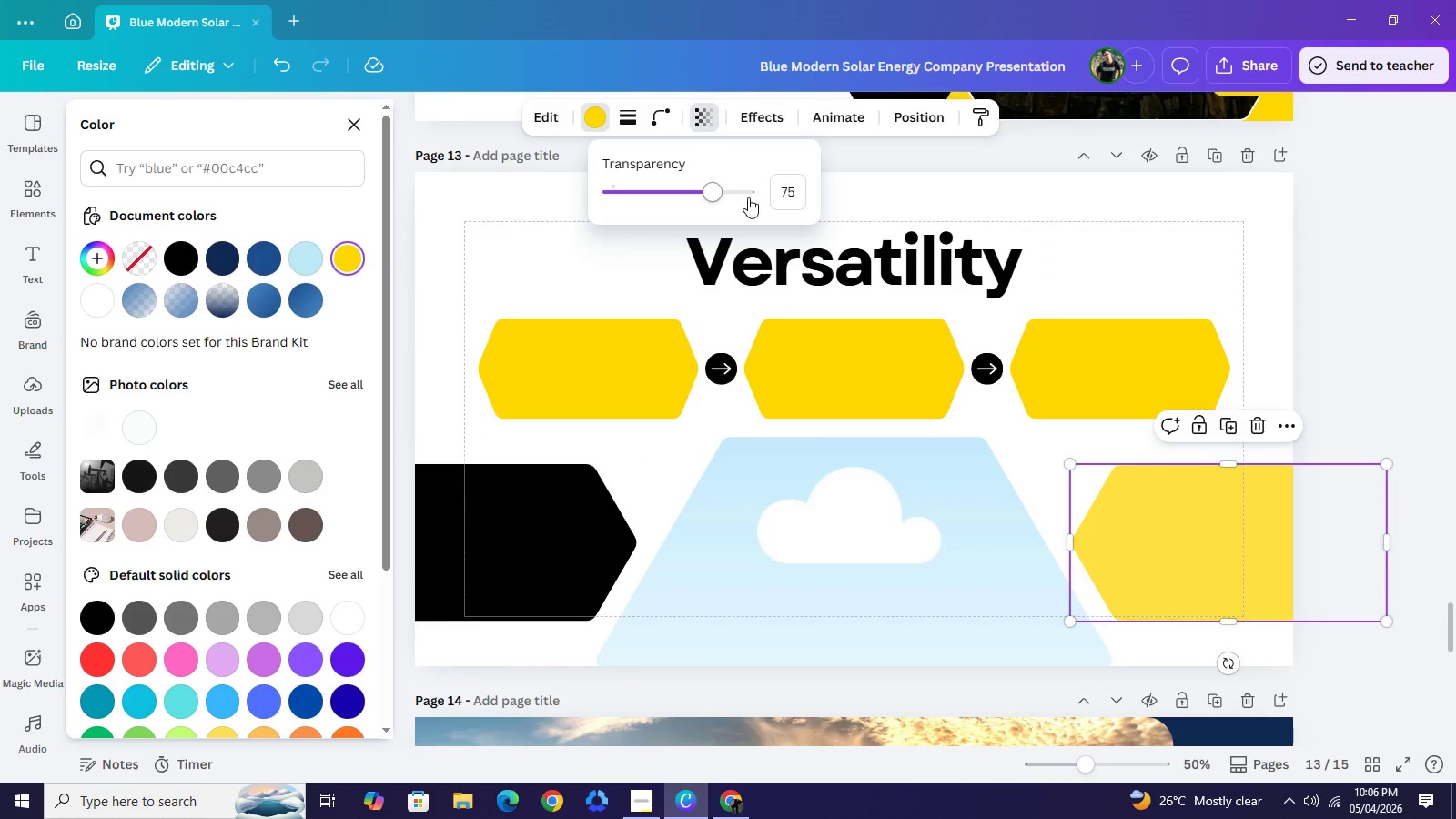 
left_click_drag(start_coordinate=[709, 191], to_coordinate=[880, 197])
 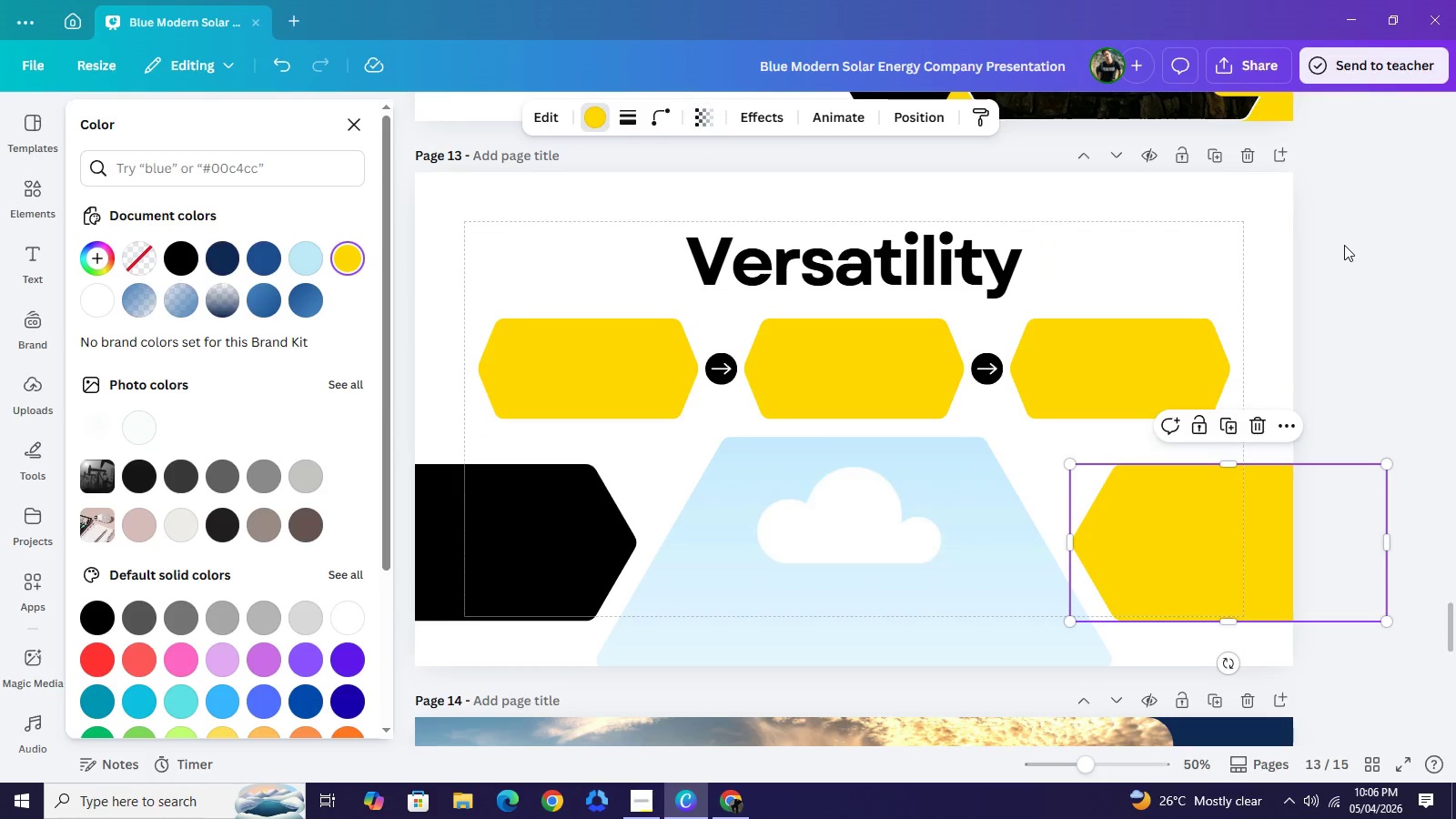 
double_click([1344, 245])
 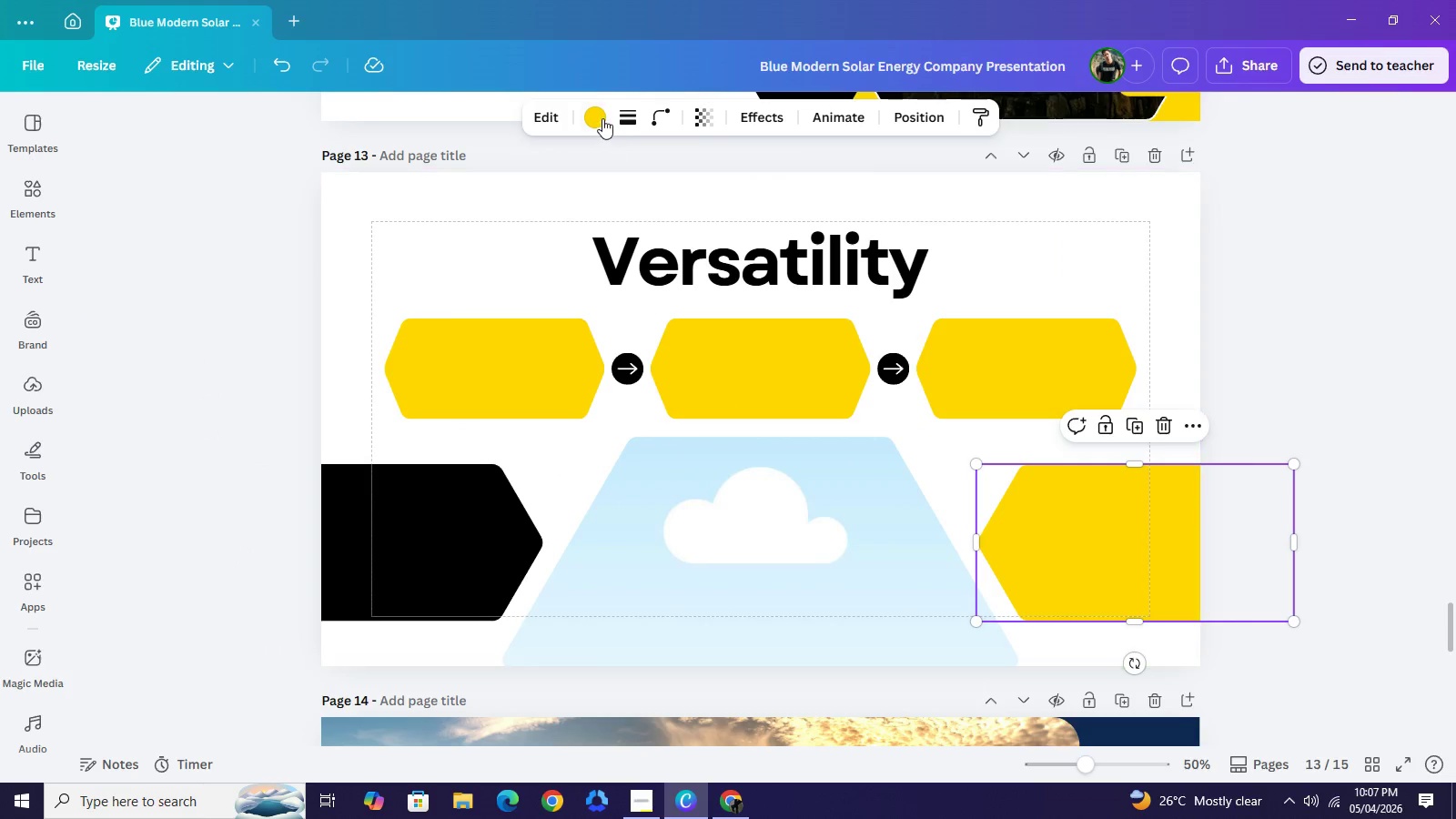 
left_click([602, 118])
 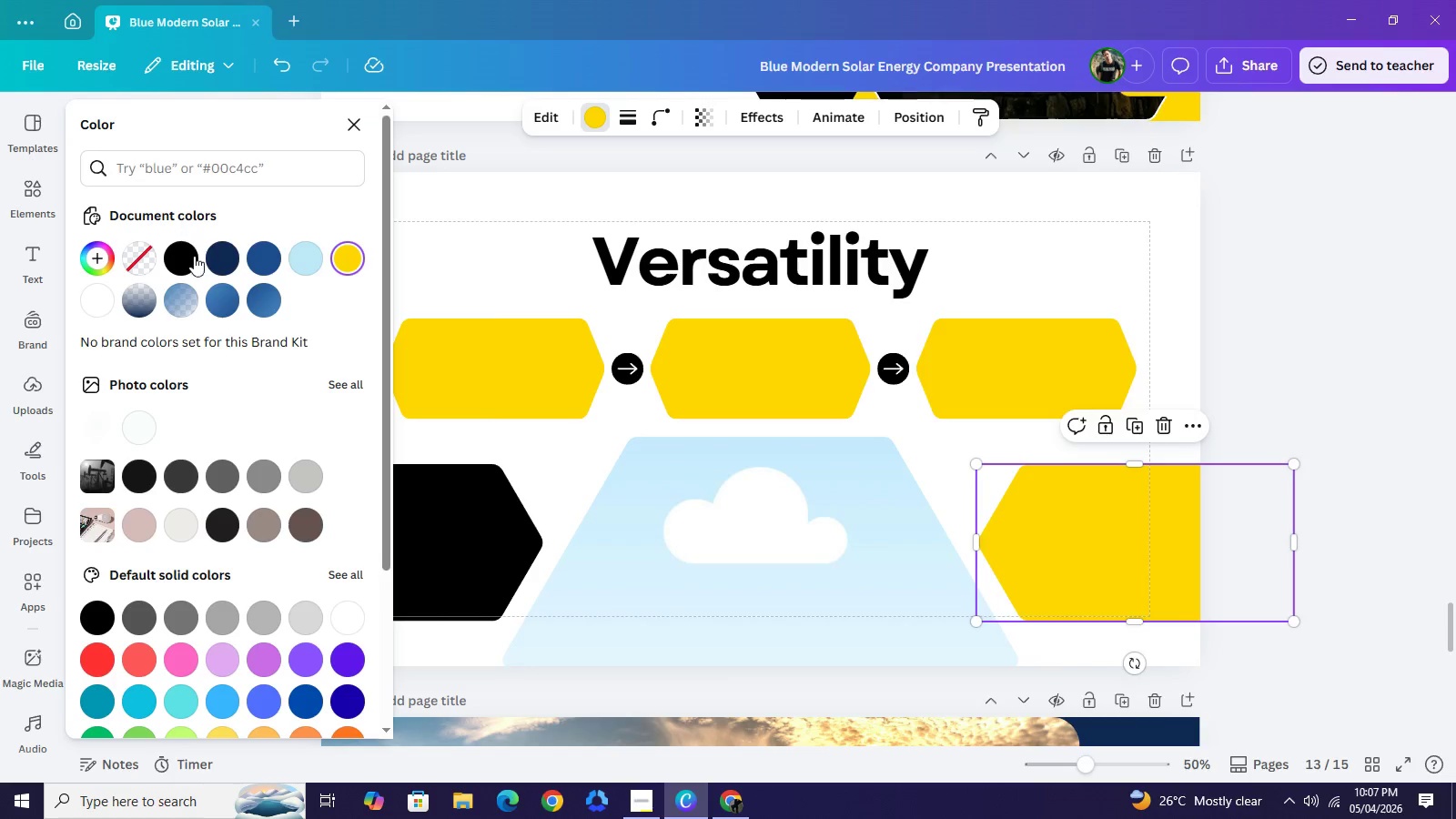 
left_click([194, 257])
 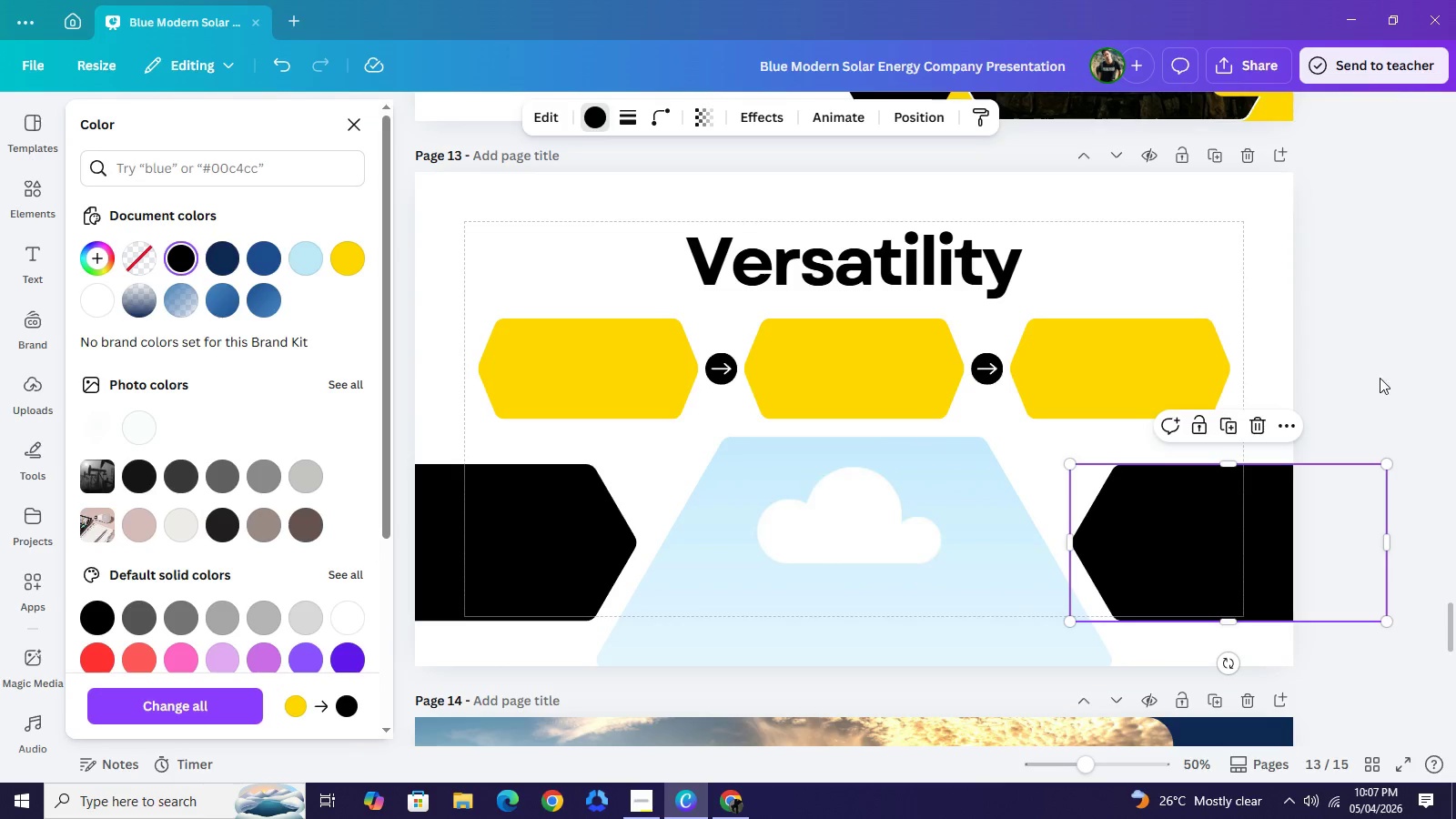 
left_click([1380, 378])
 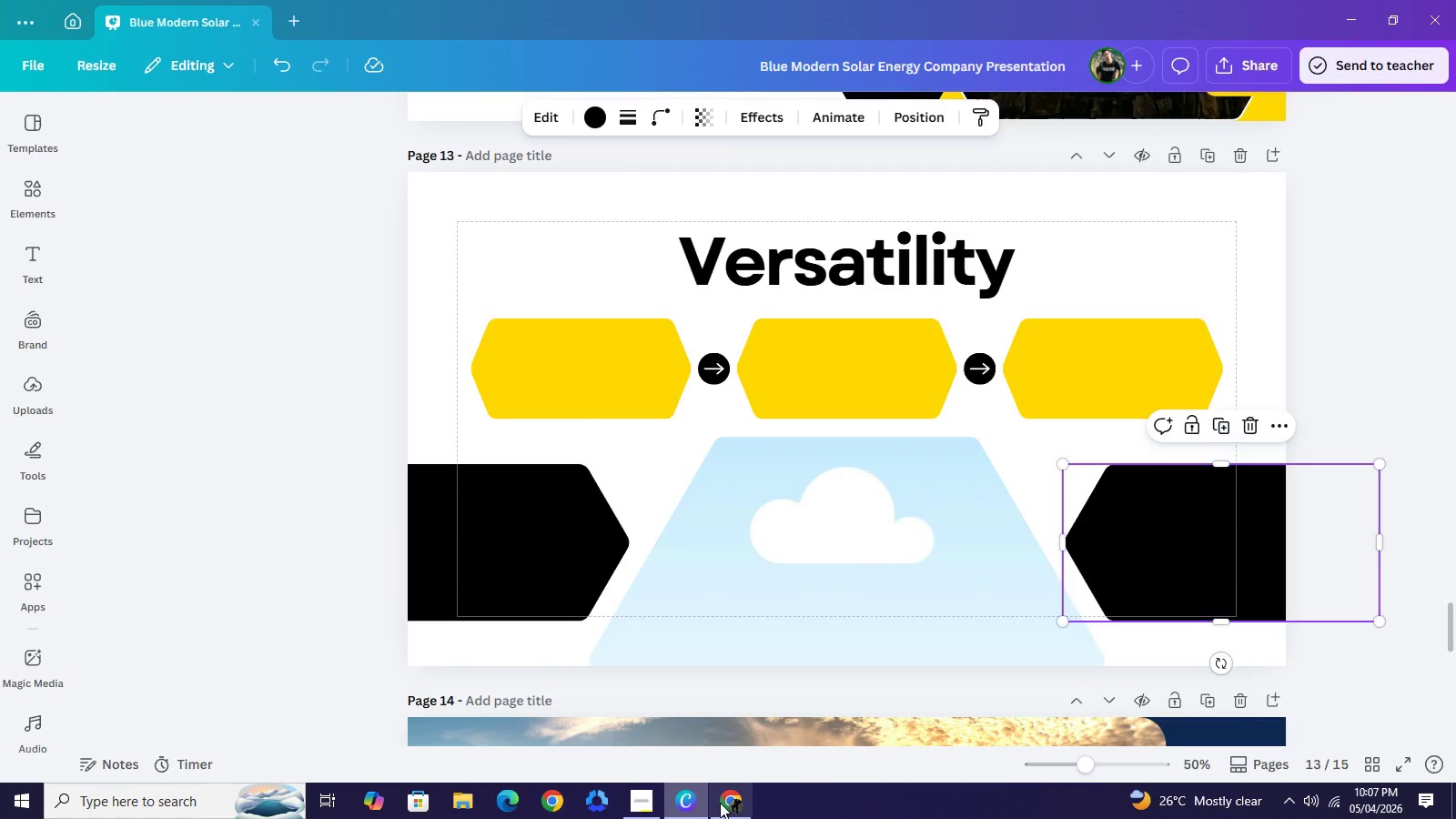 
left_click([721, 803])
 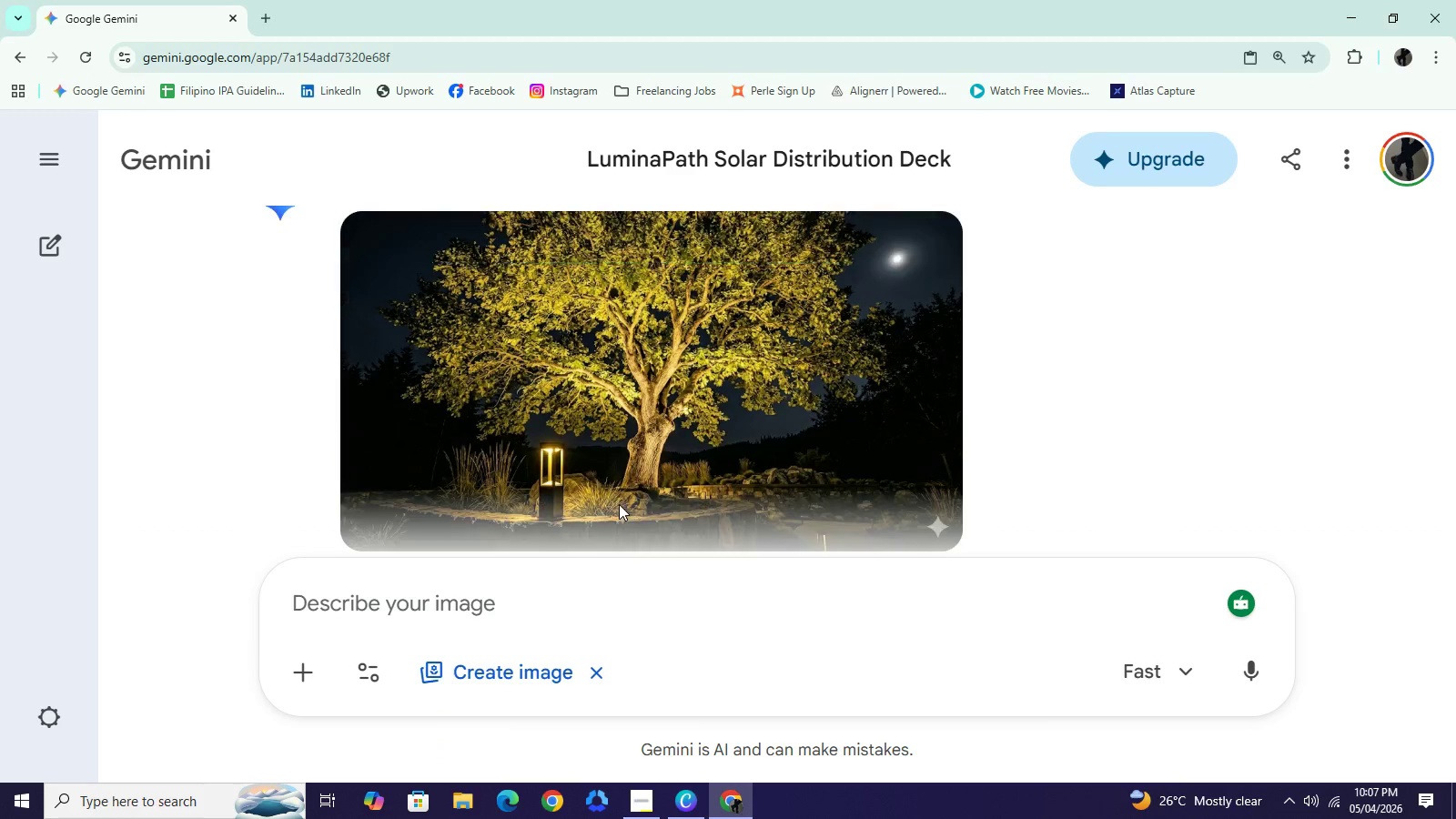 
scroll: coordinate [652, 339], scroll_direction: up, amount: 4.0
 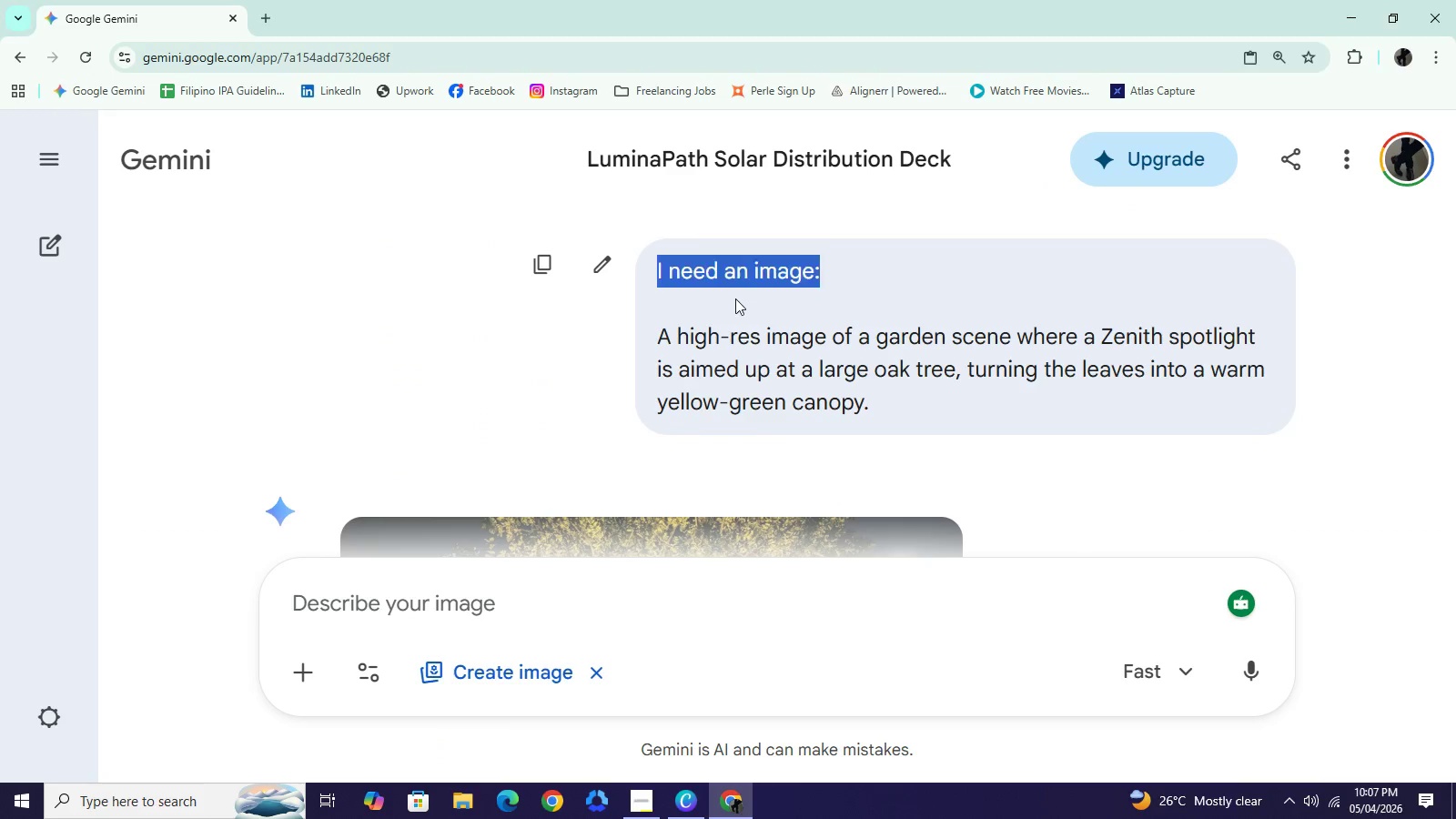 
left_click_drag(start_coordinate=[658, 266], to_coordinate=[868, 333])
 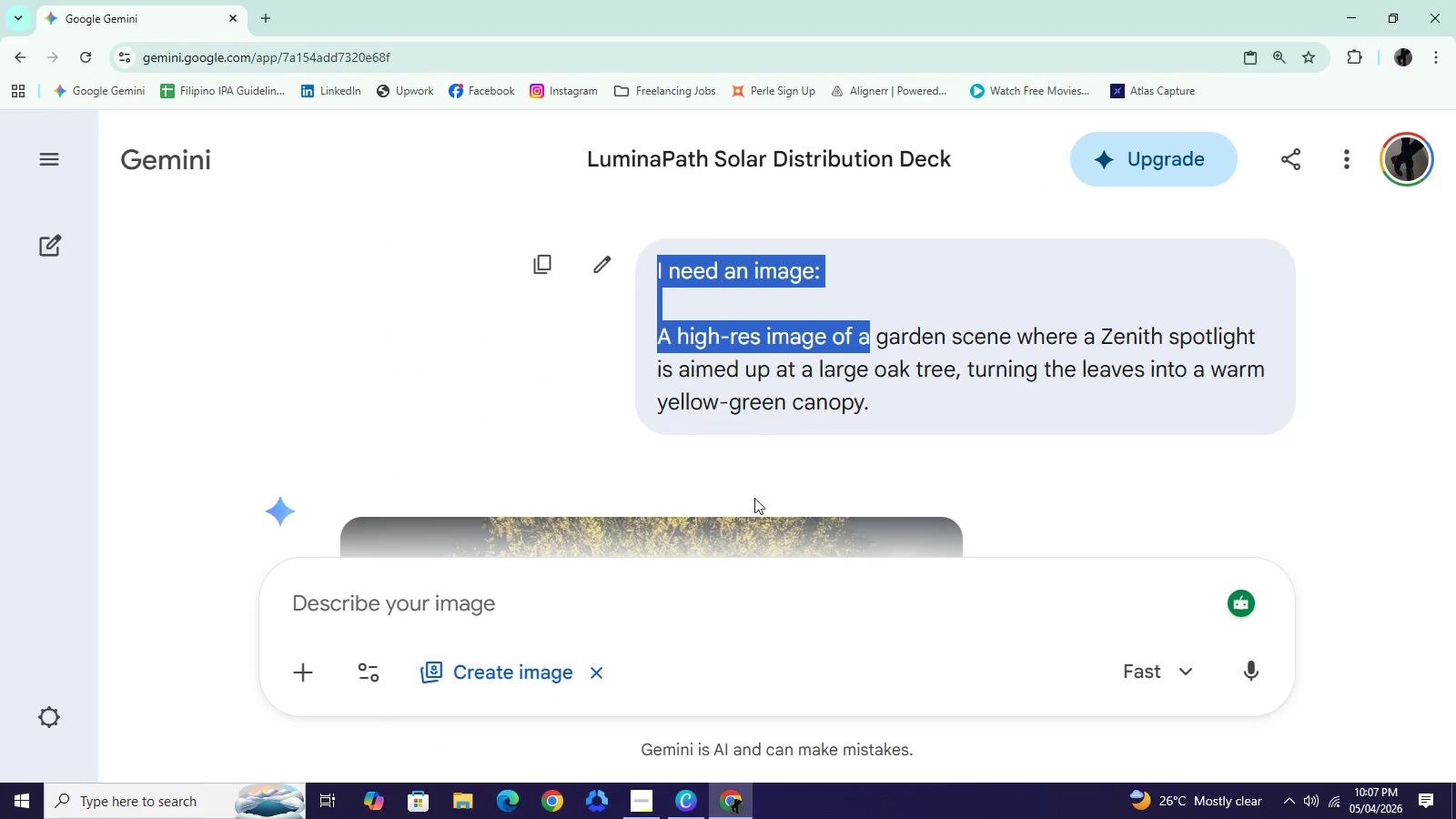 
key(Control+C)
 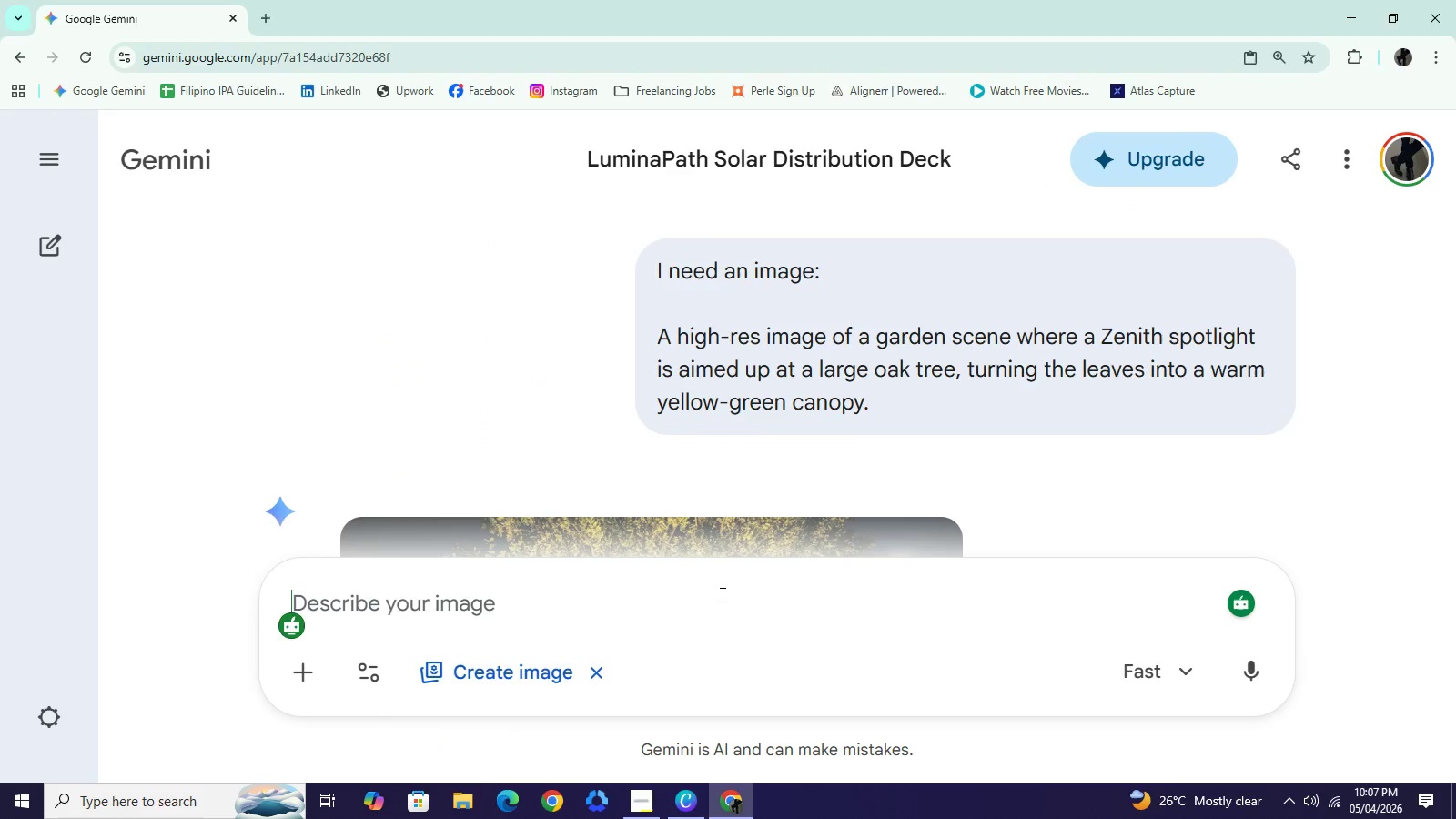 
left_click([721, 594])
 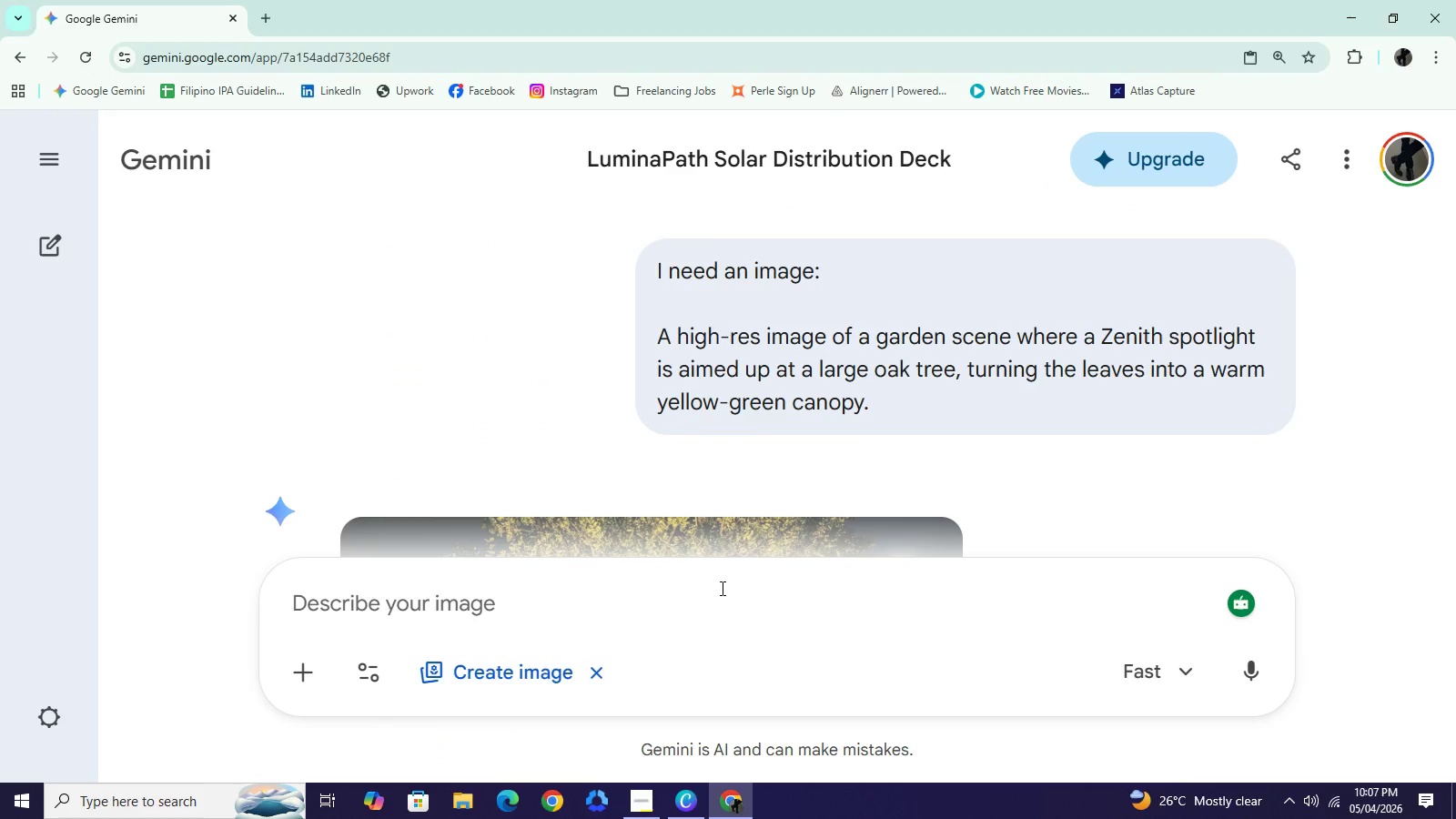 
key(Control+V)
 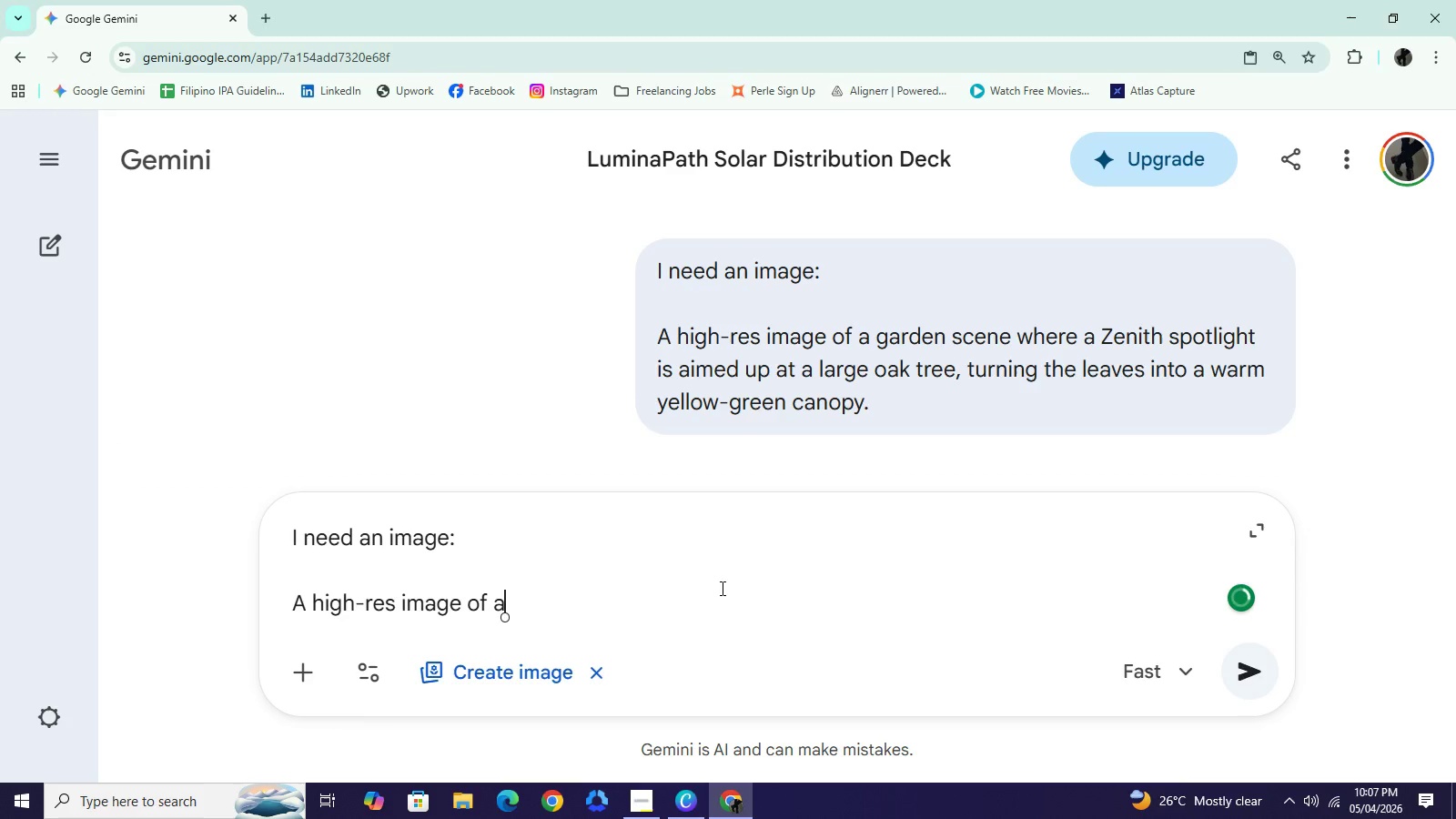 
key(Space)
 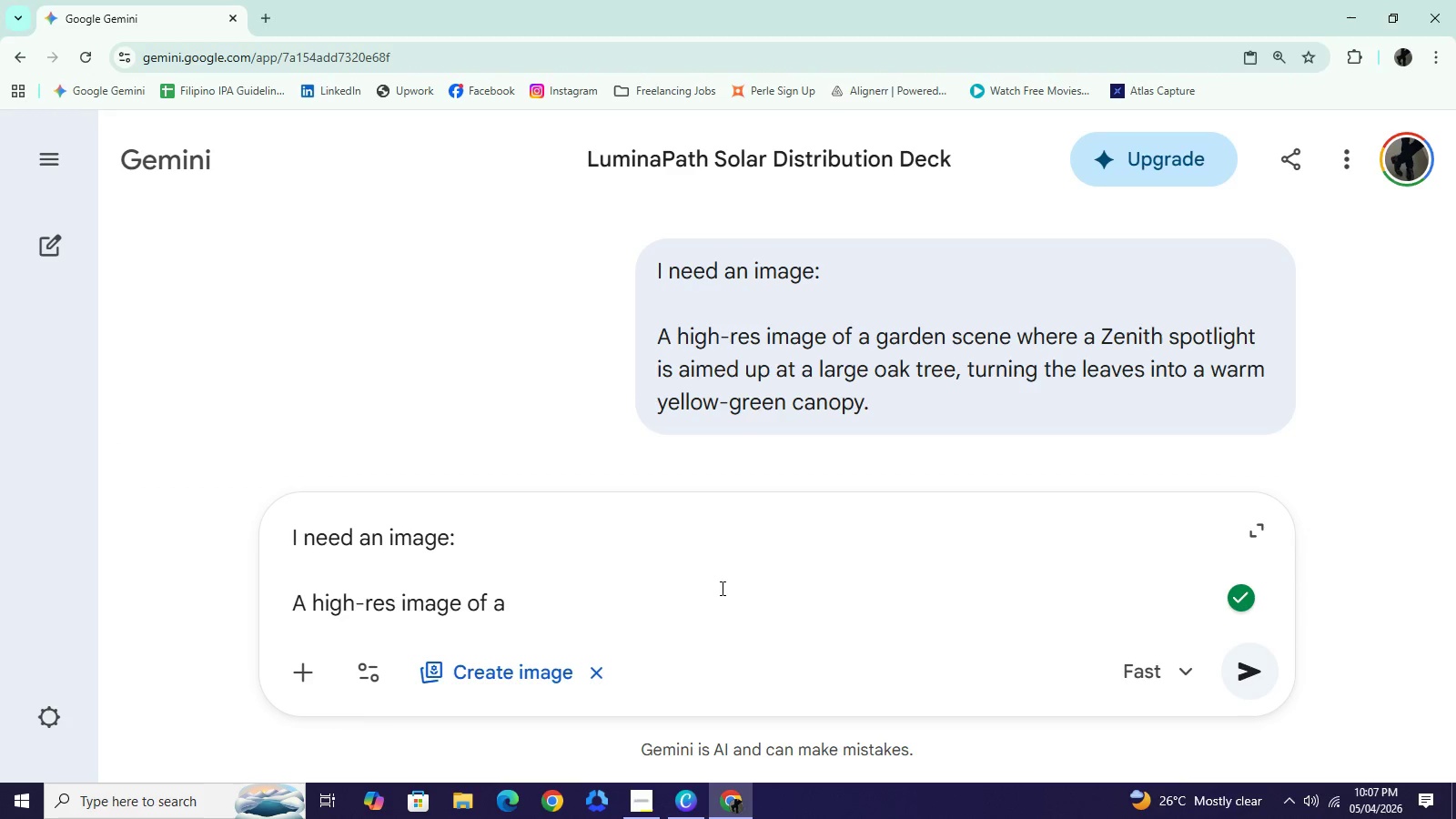 
type(flay)
key(Backspace)
type(t-lay photo of )
 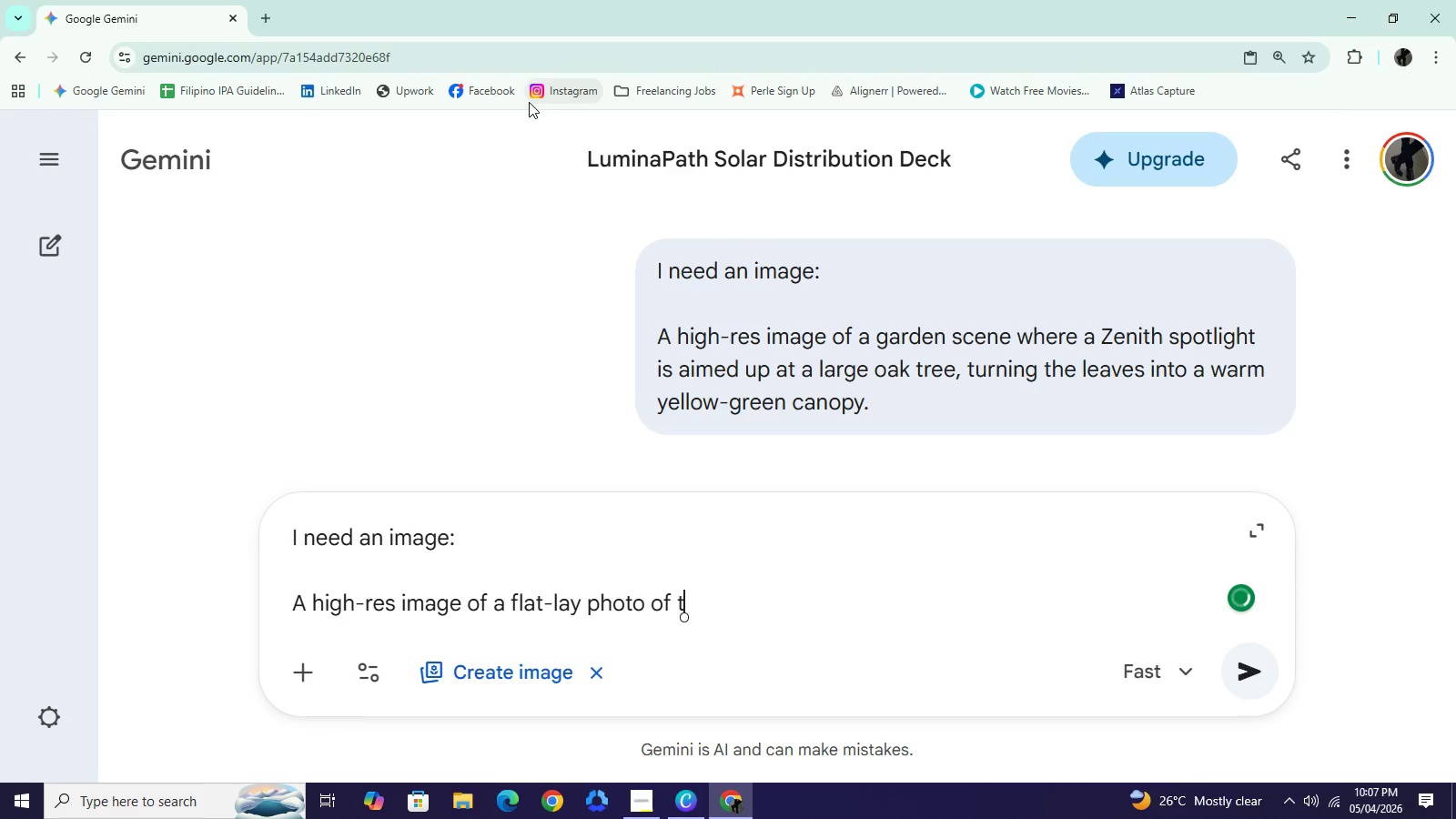 
type(the Zenith kit components (screws, stakes, mount) arranged neal)
key(Backspace)
type(tly on a white surface with yellow border.)
 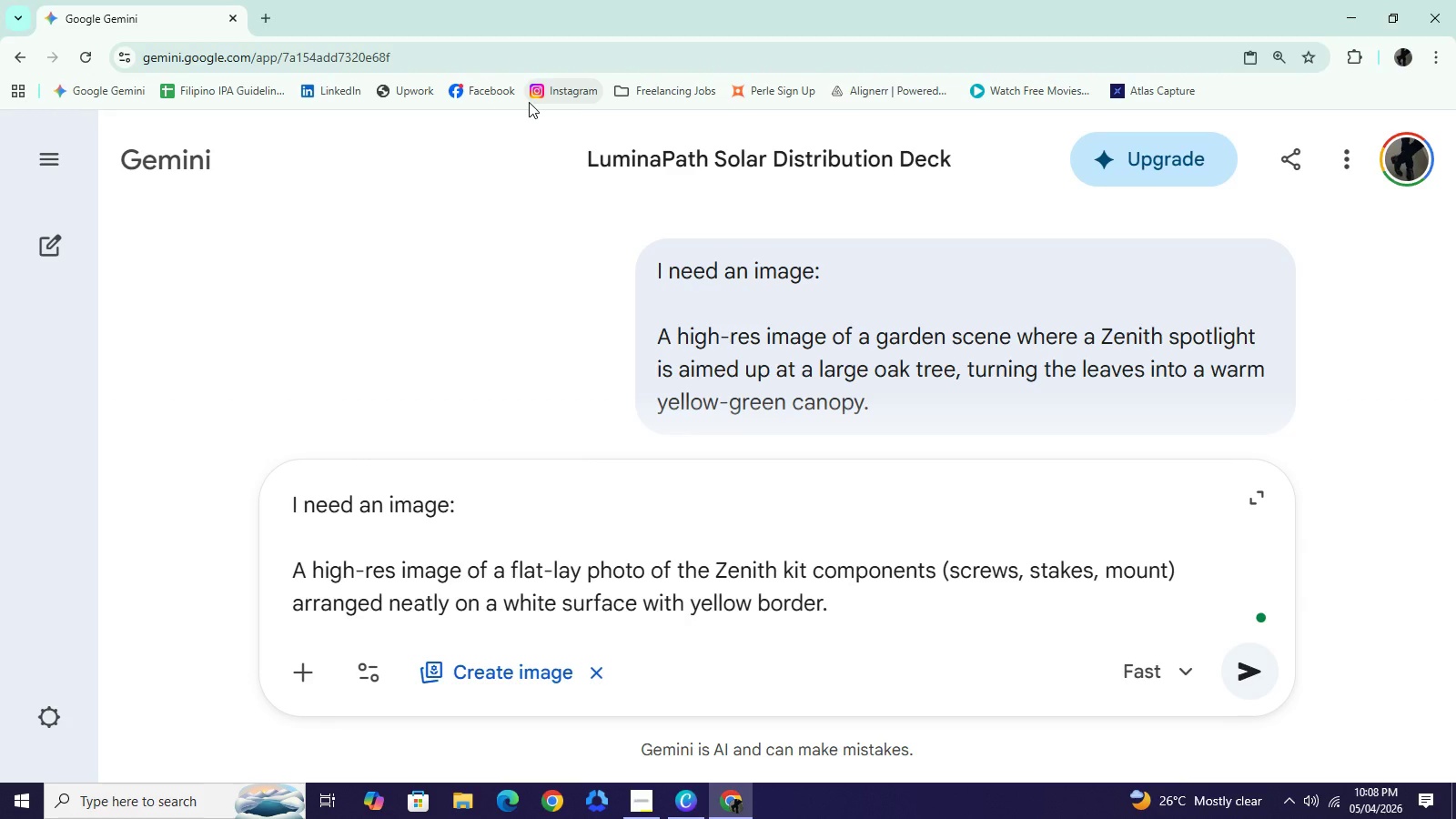 
wait(6.28)
 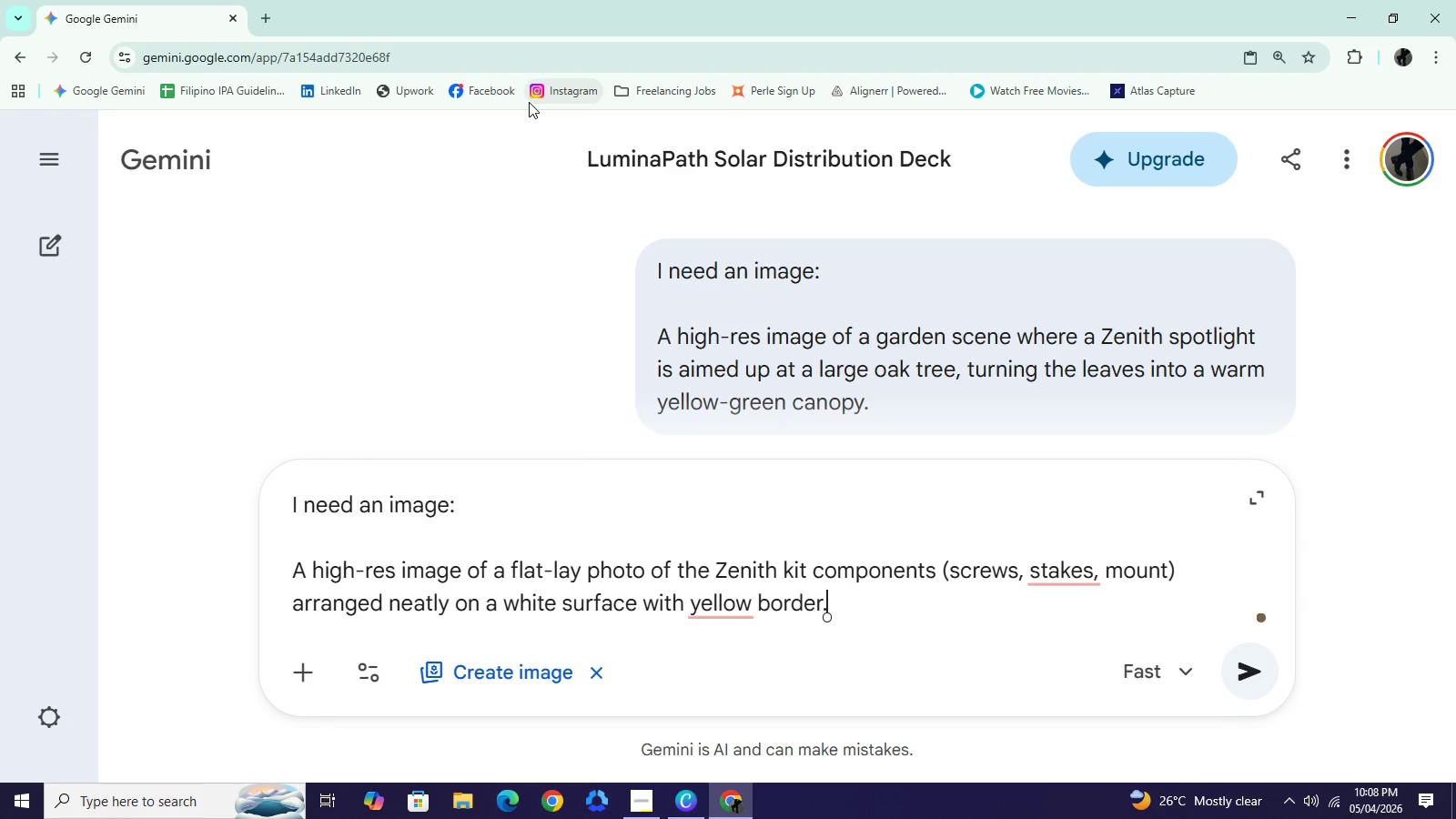 
left_click([1115, 374])
 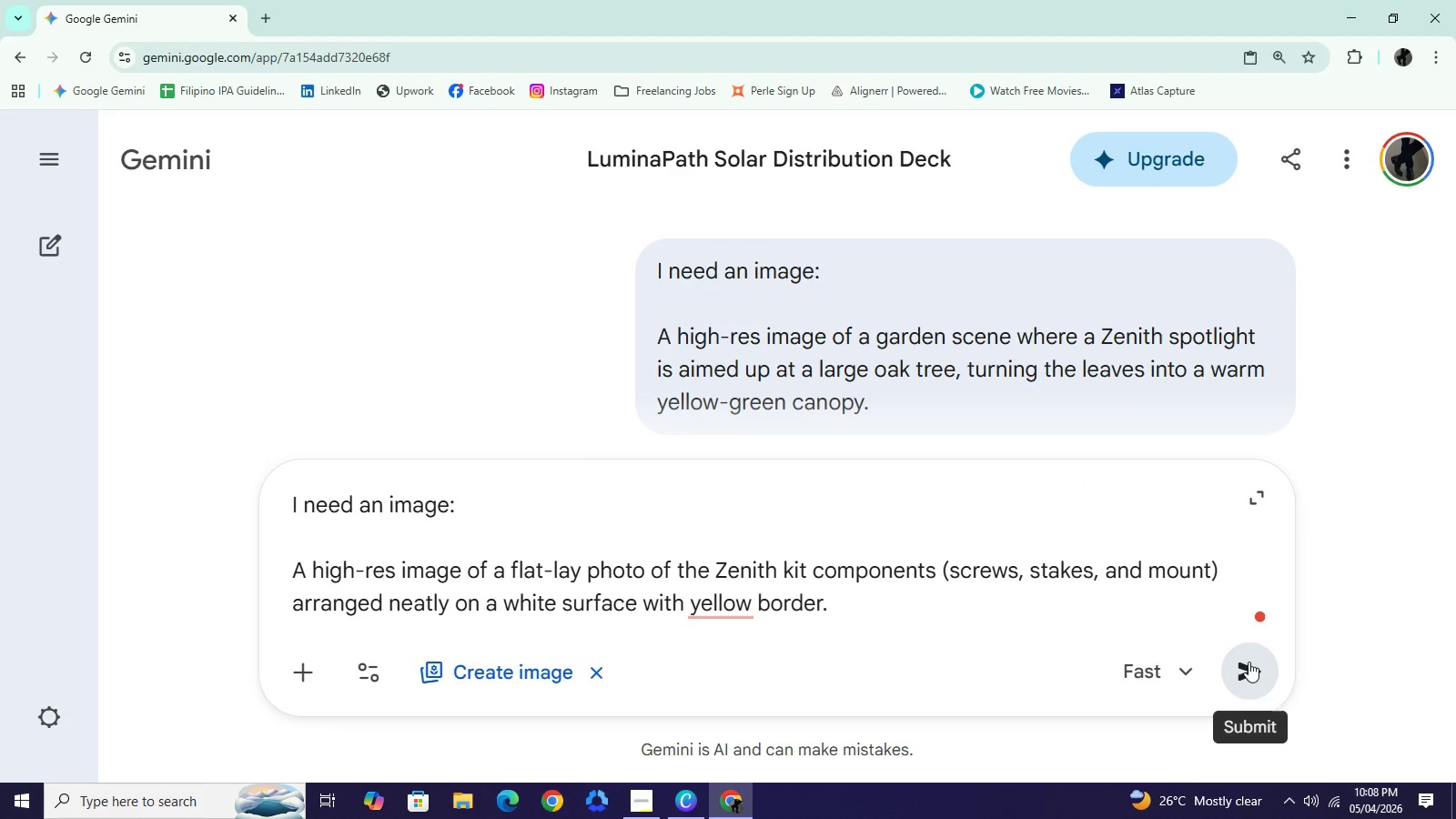 
left_click([1249, 662])
 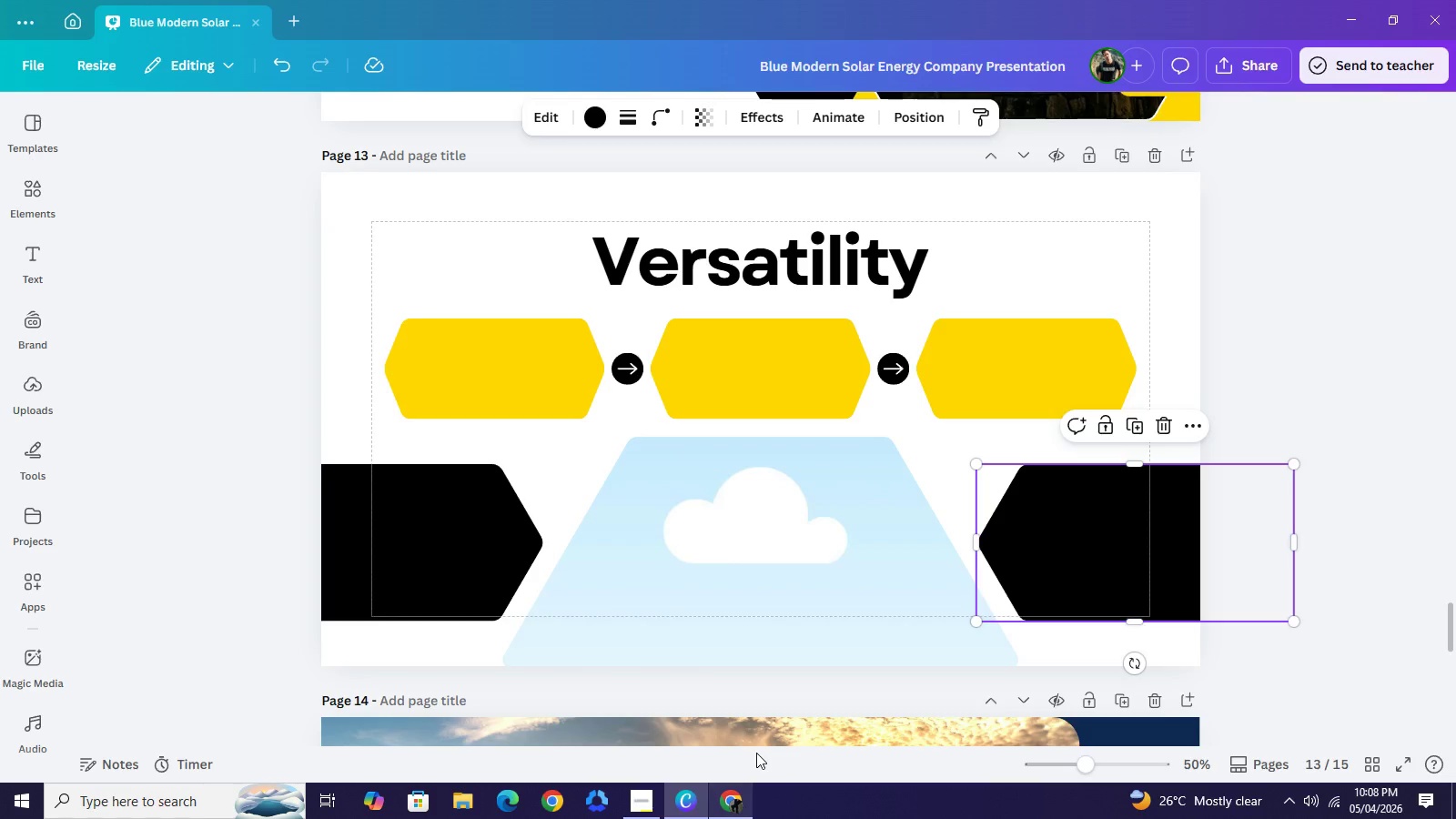 
scroll: coordinate [592, 310], scroll_direction: up, amount: 5.0
 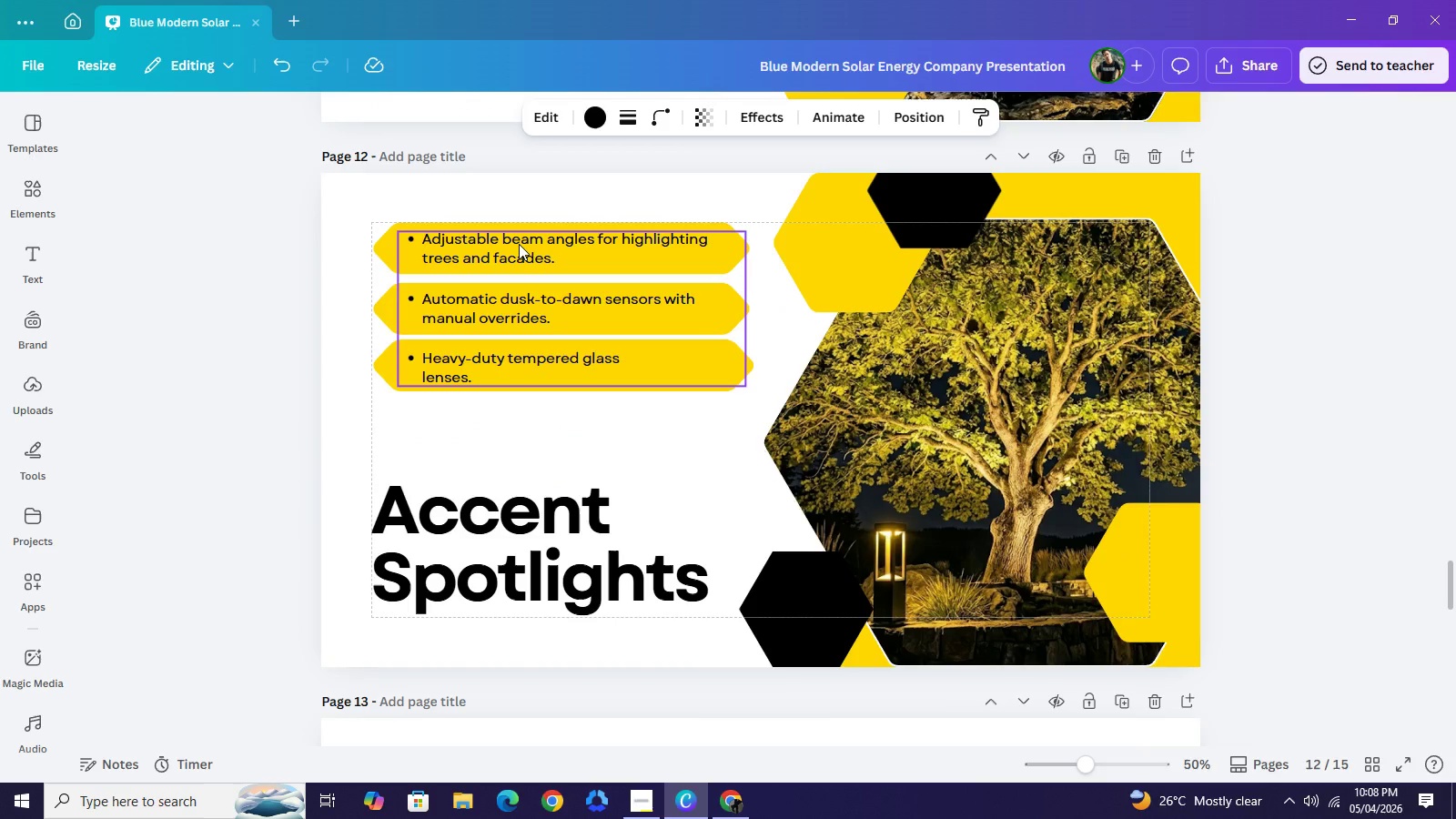 
left_click([519, 244])
 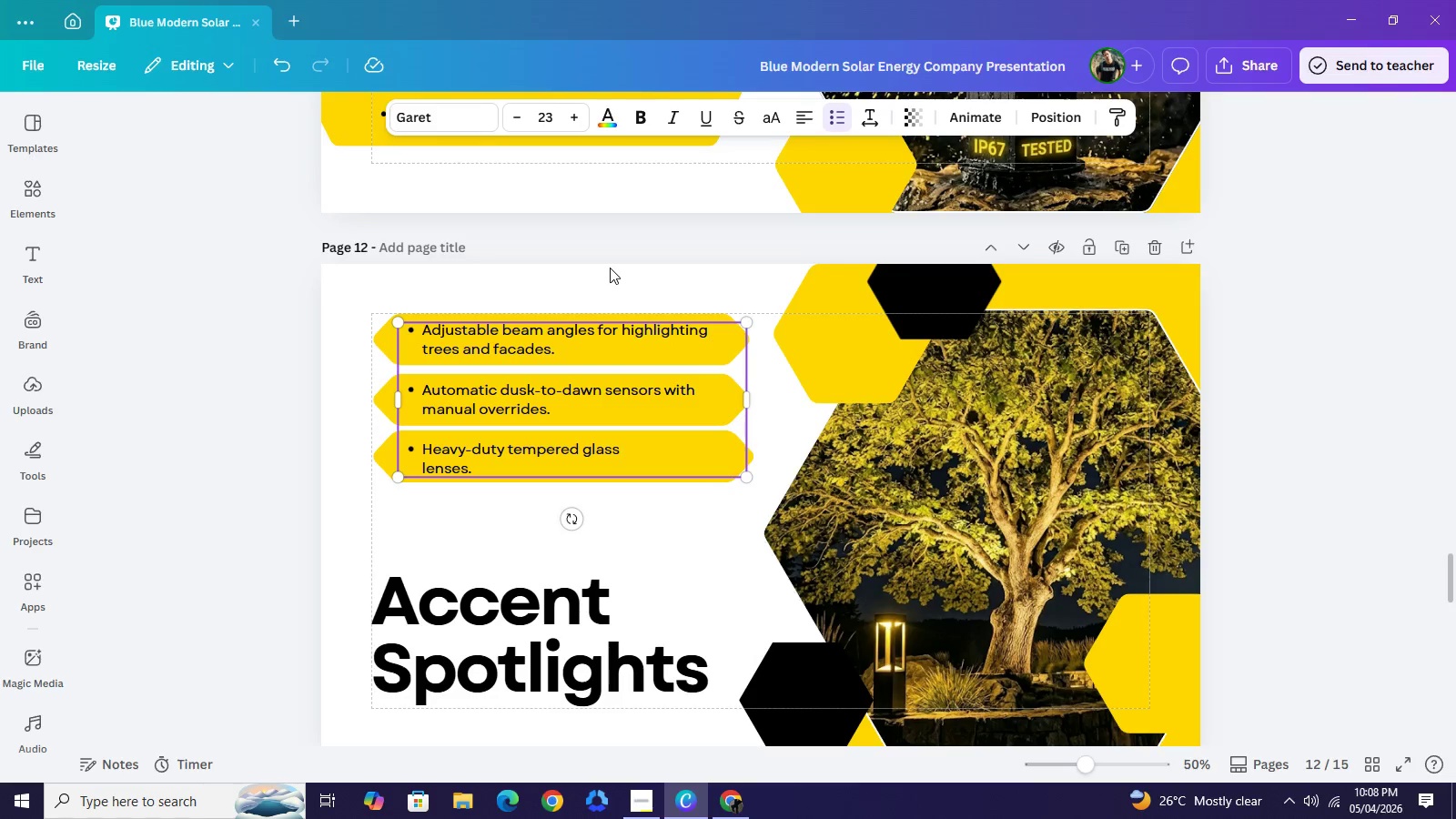 
scroll: coordinate [617, 268], scroll_direction: up, amount: 4.0
 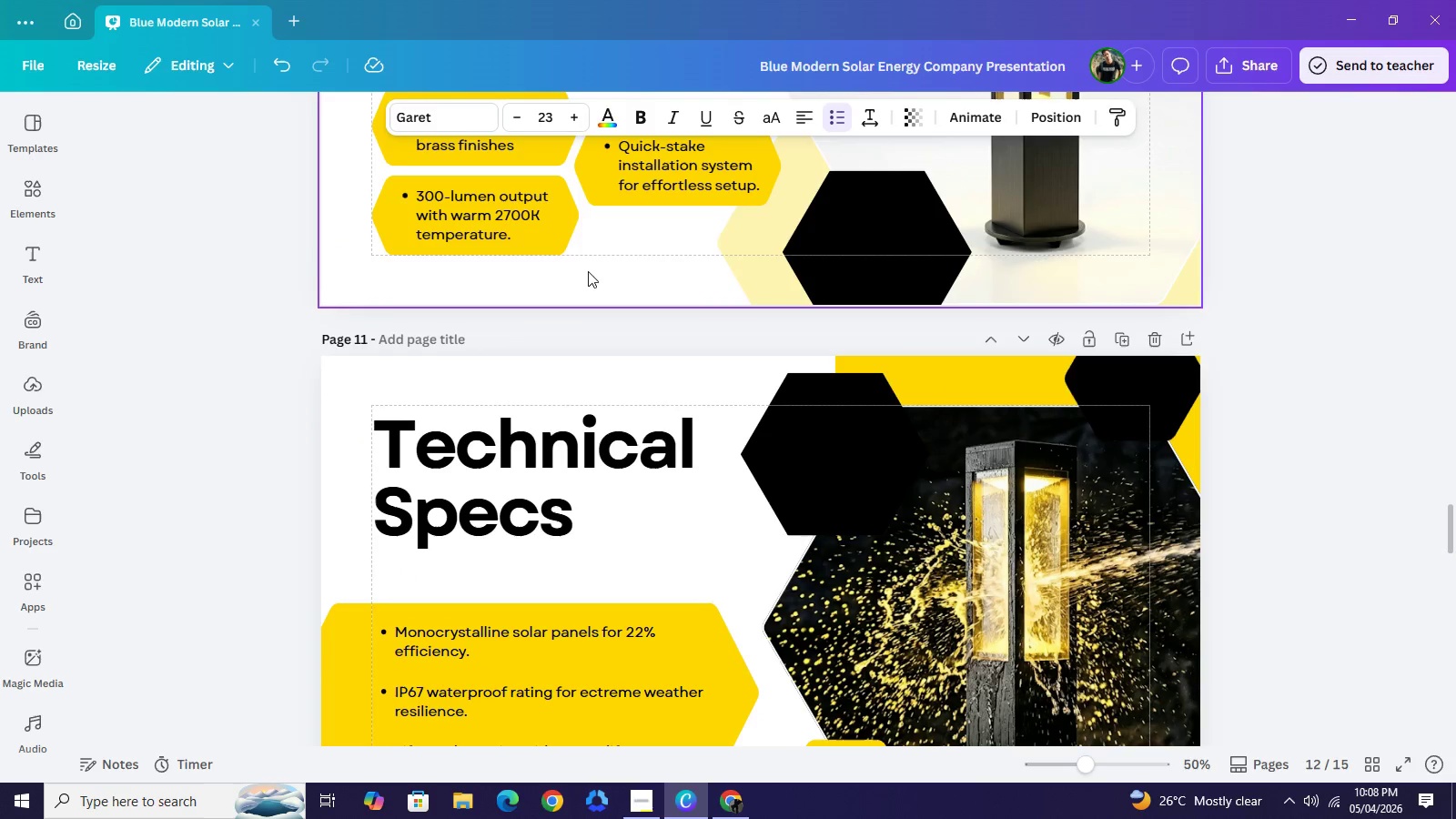 
scroll: coordinate [592, 271], scroll_direction: none, amount: 0.0
 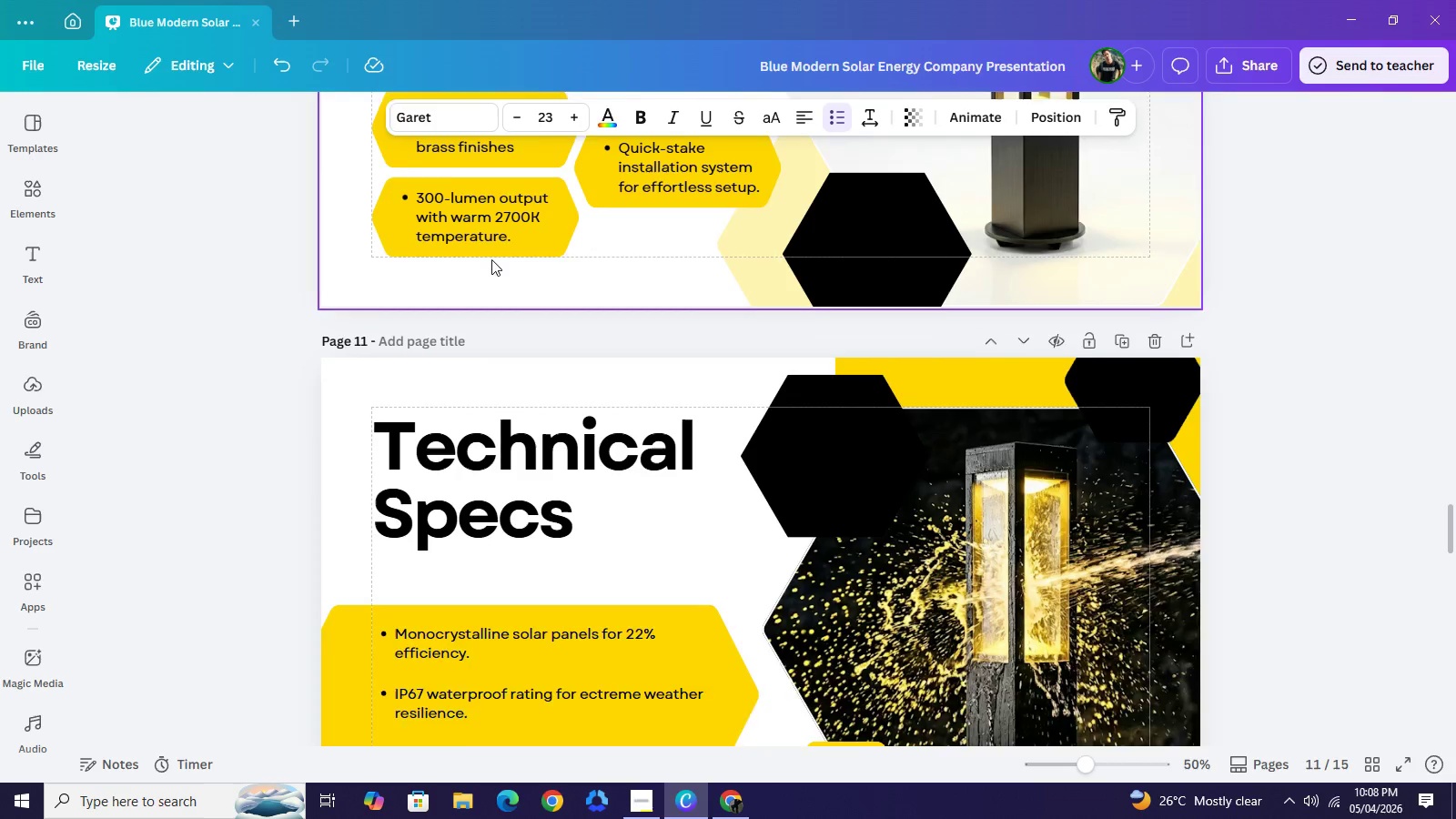 
scroll: coordinate [491, 259], scroll_direction: up, amount: 1.0
 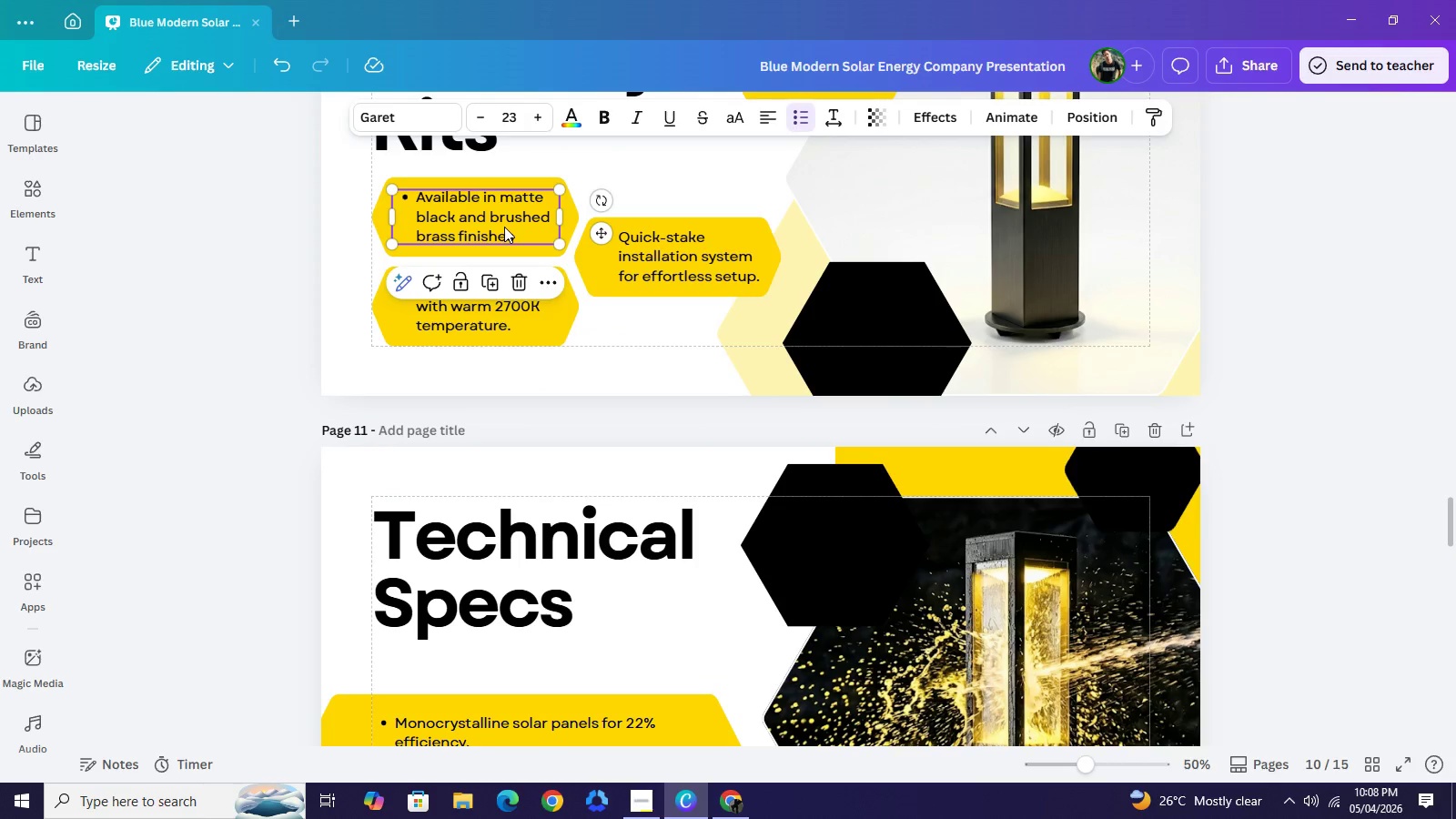 
key(Control+C)
 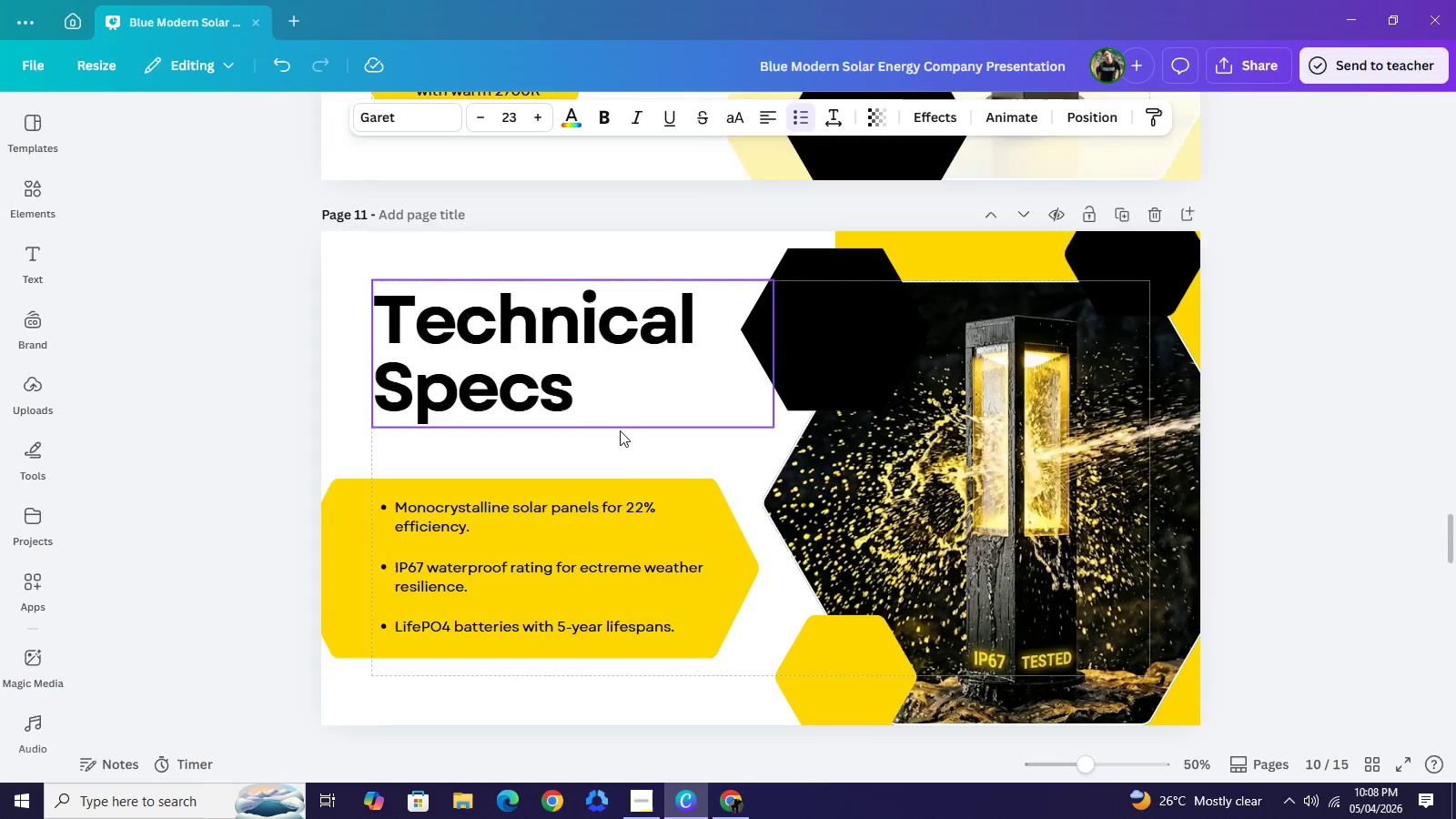 
scroll: coordinate [609, 455], scroll_direction: down, amount: 12.0
 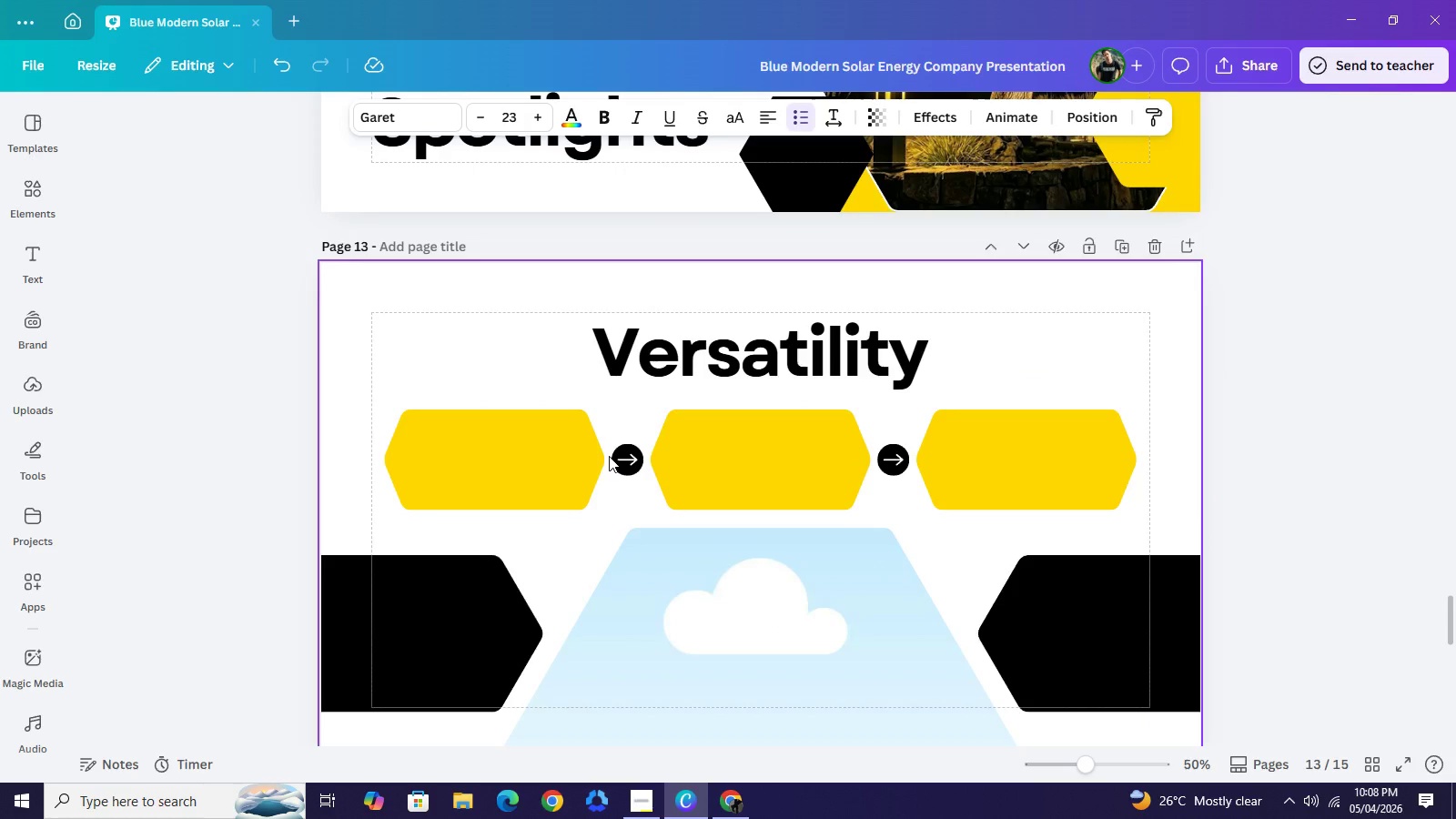 
key(Control+V)
 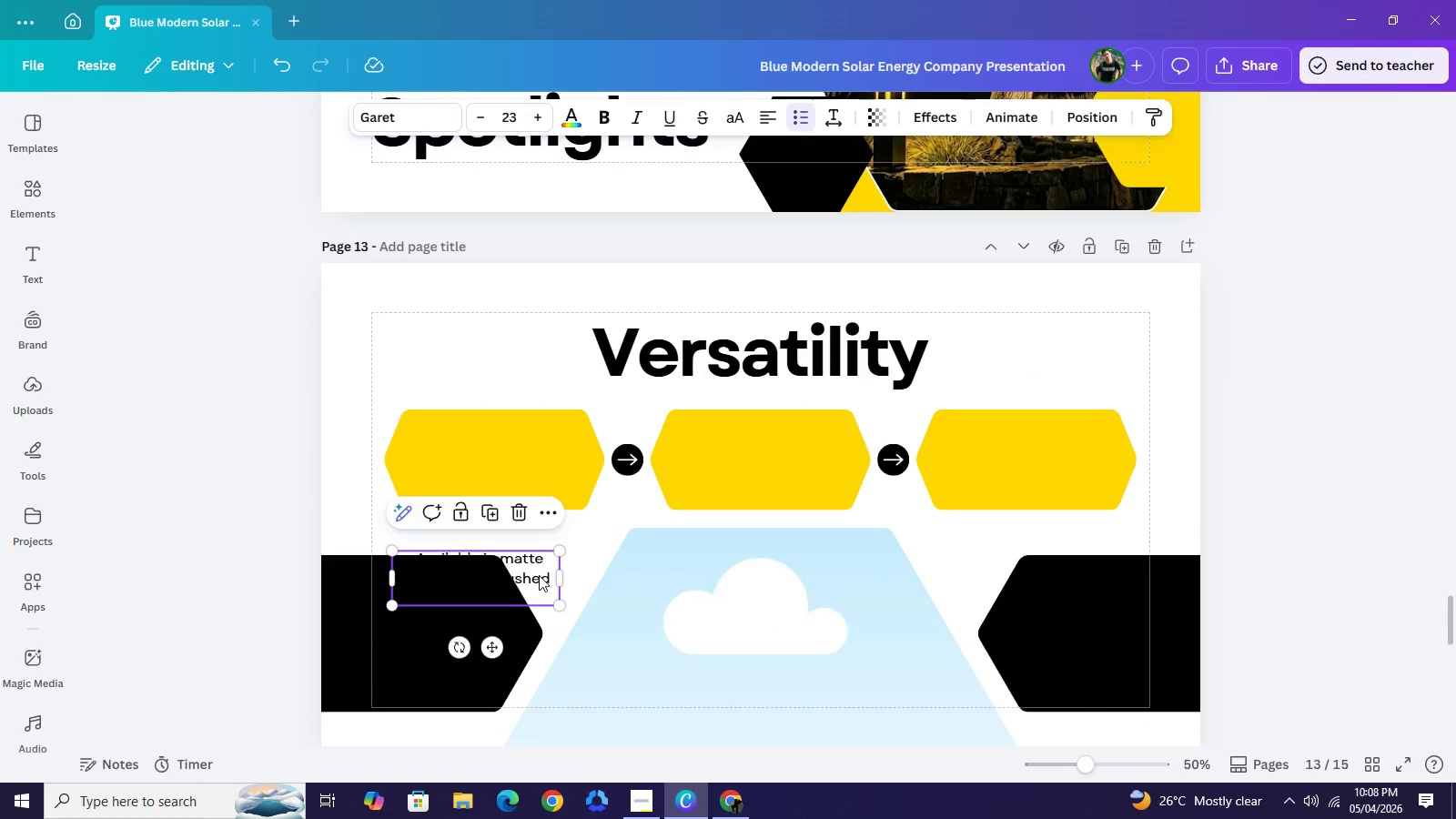 
left_click_drag(start_coordinate=[539, 575], to_coordinate=[554, 459])
 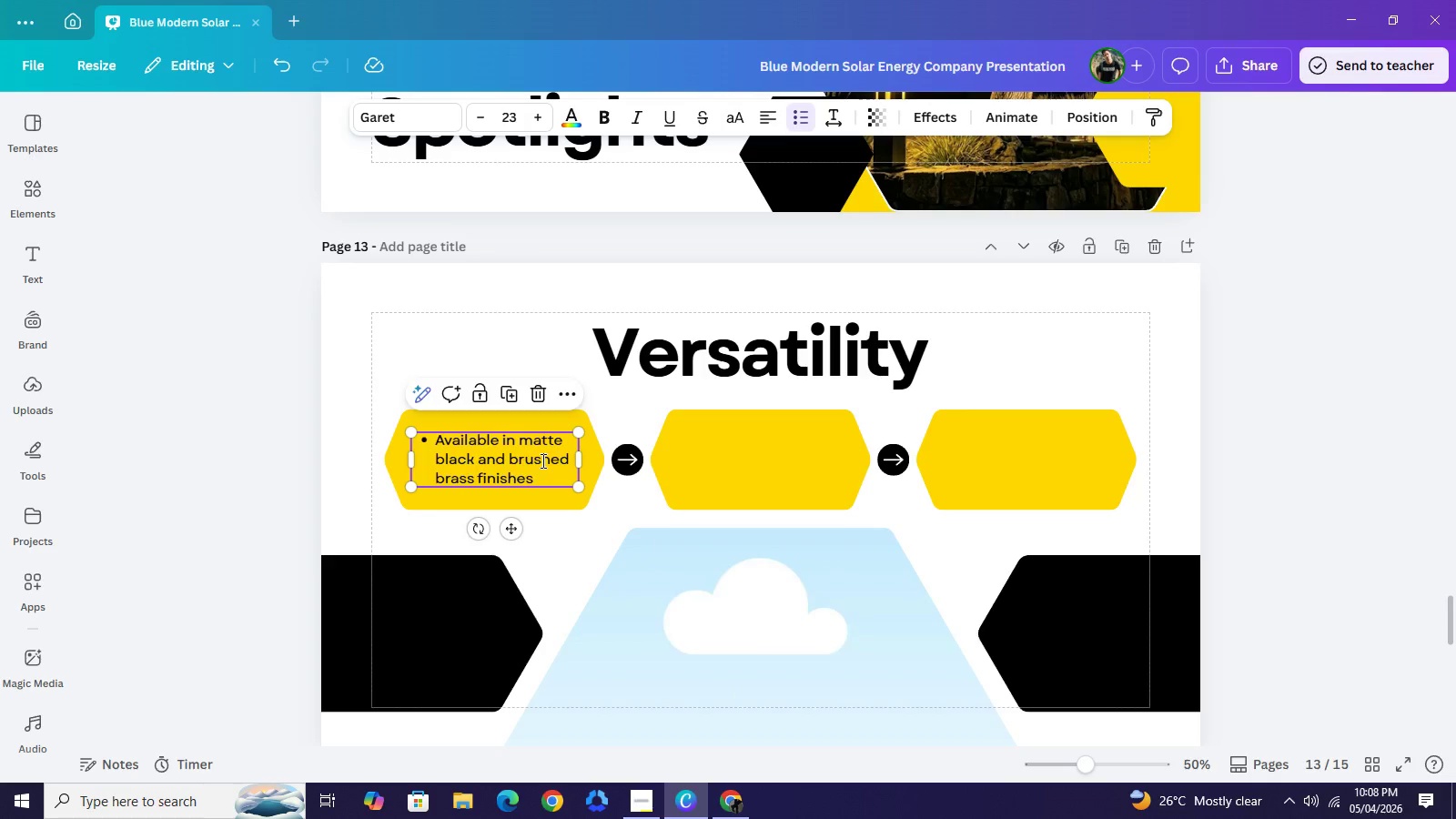 
double_click([541, 460])
 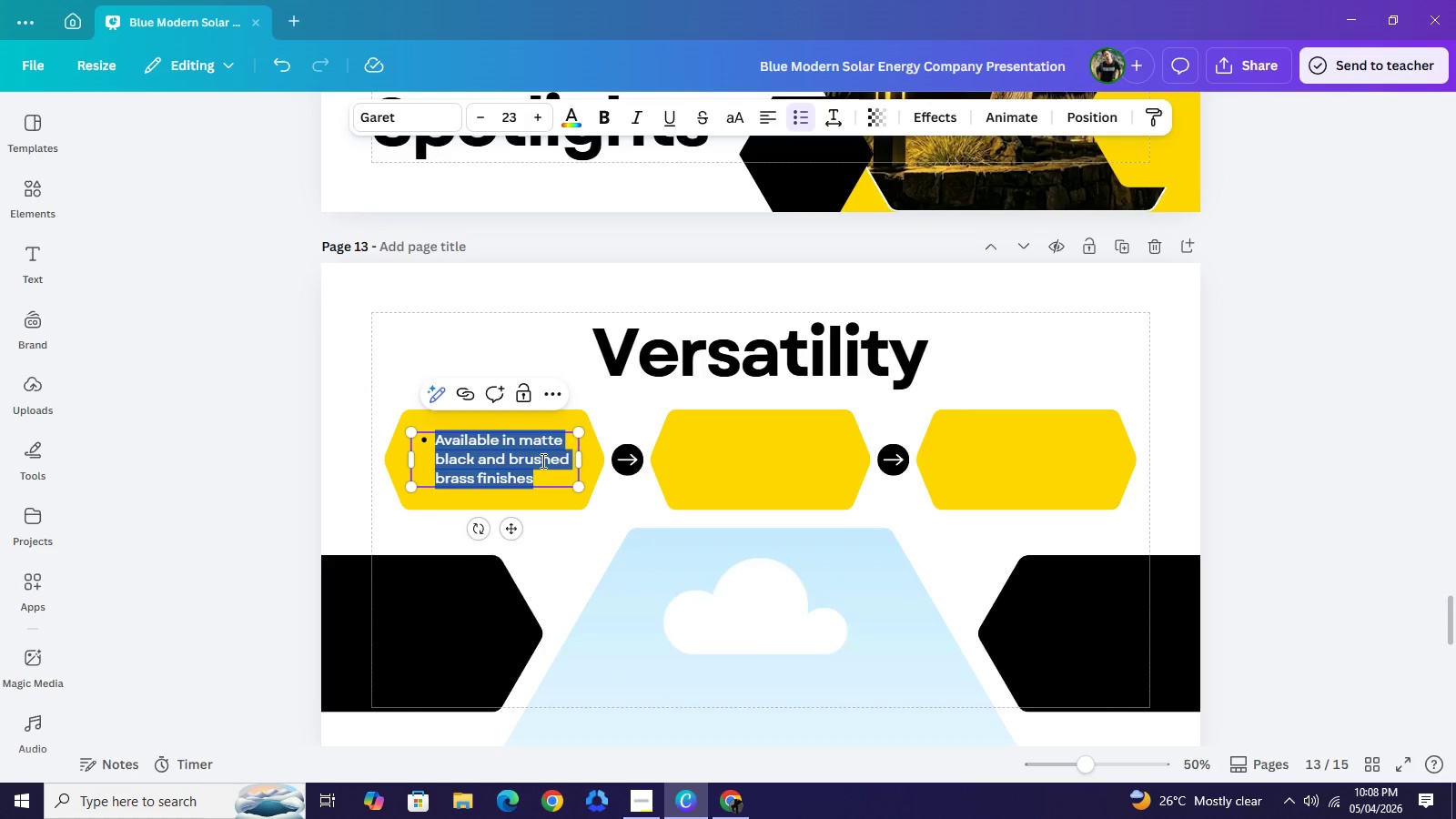 
type(Interchangeable lenses for colored lighting effects.)
 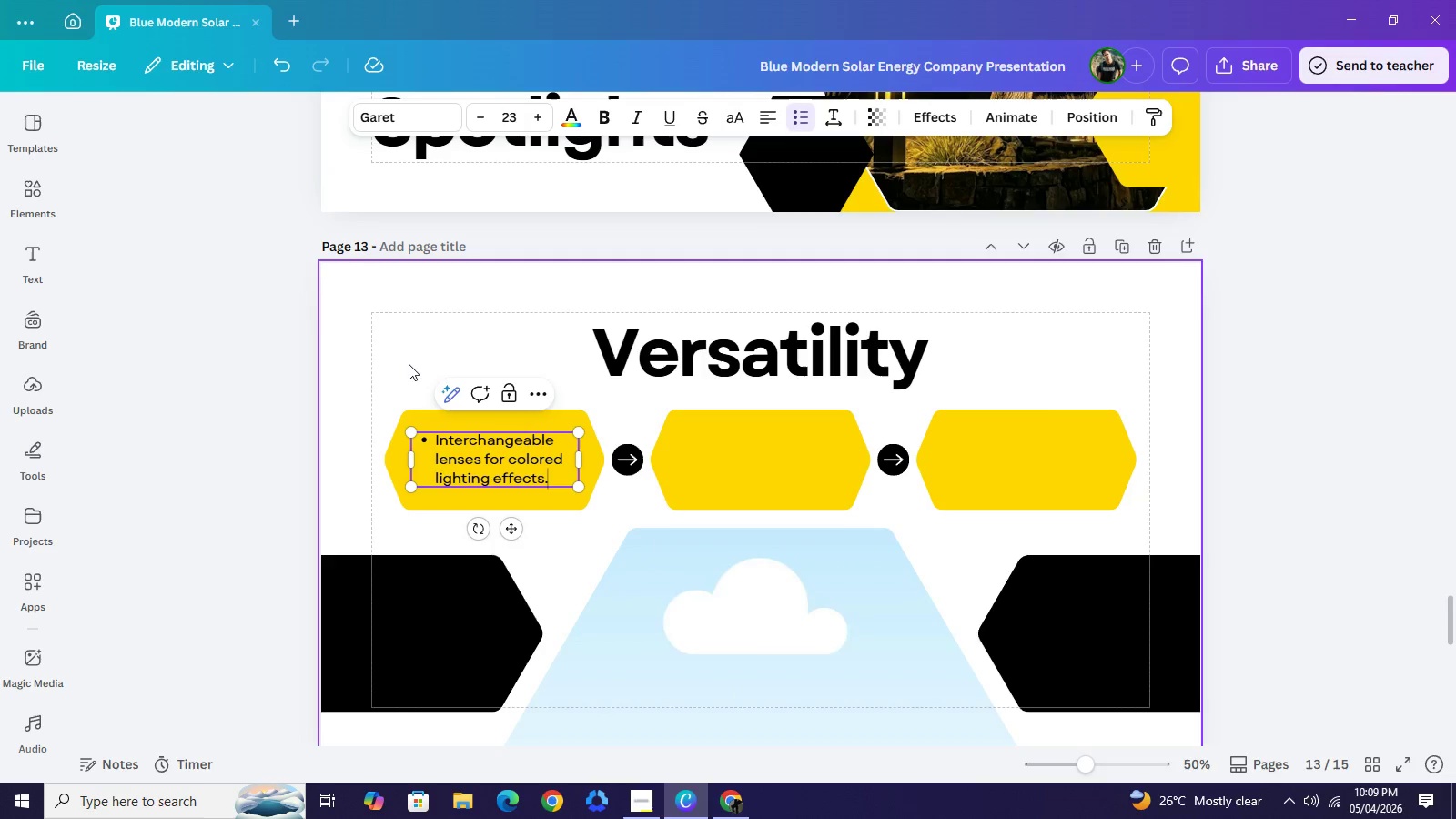 
left_click([409, 364])
 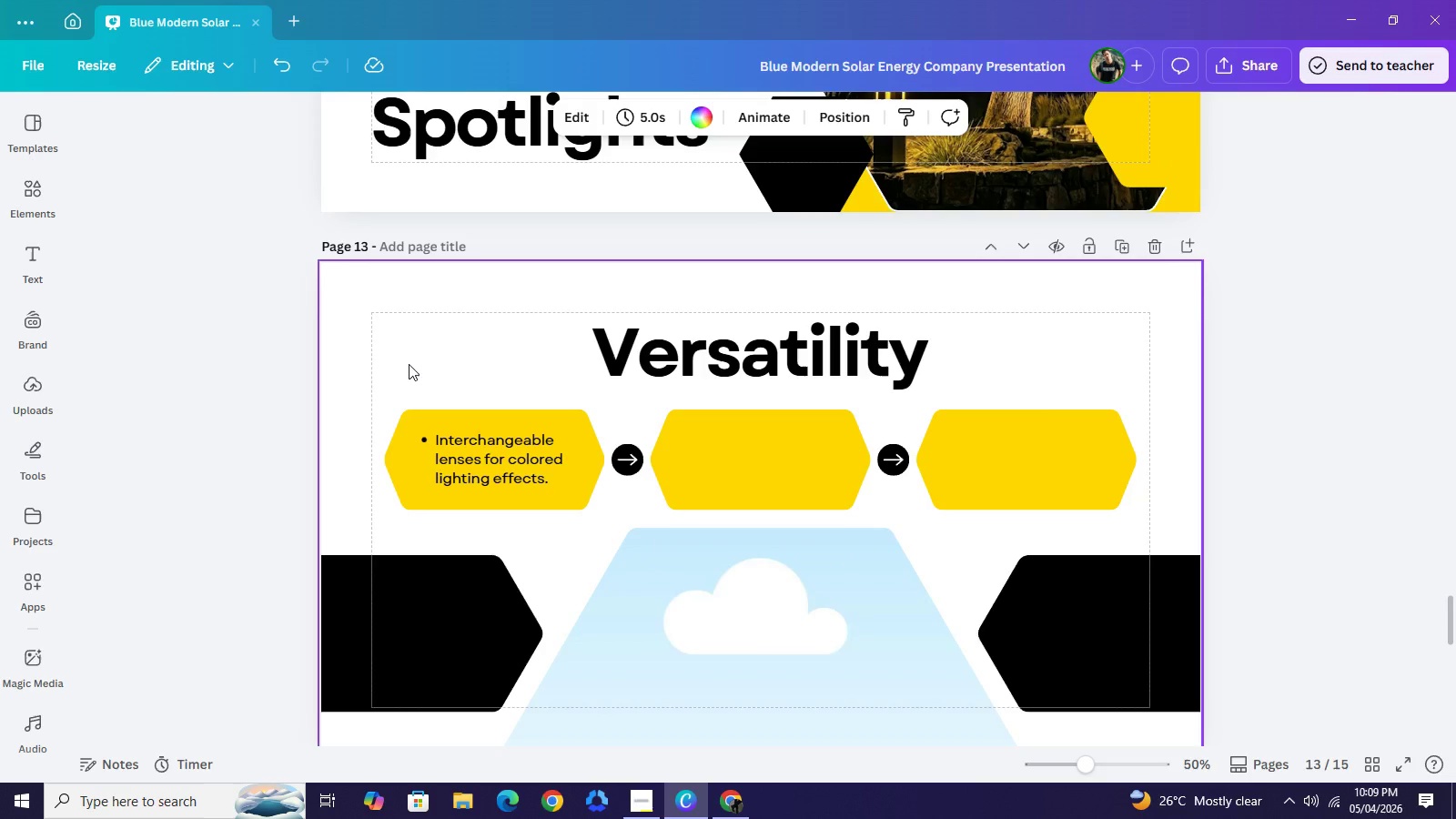 
key(Control+V)
 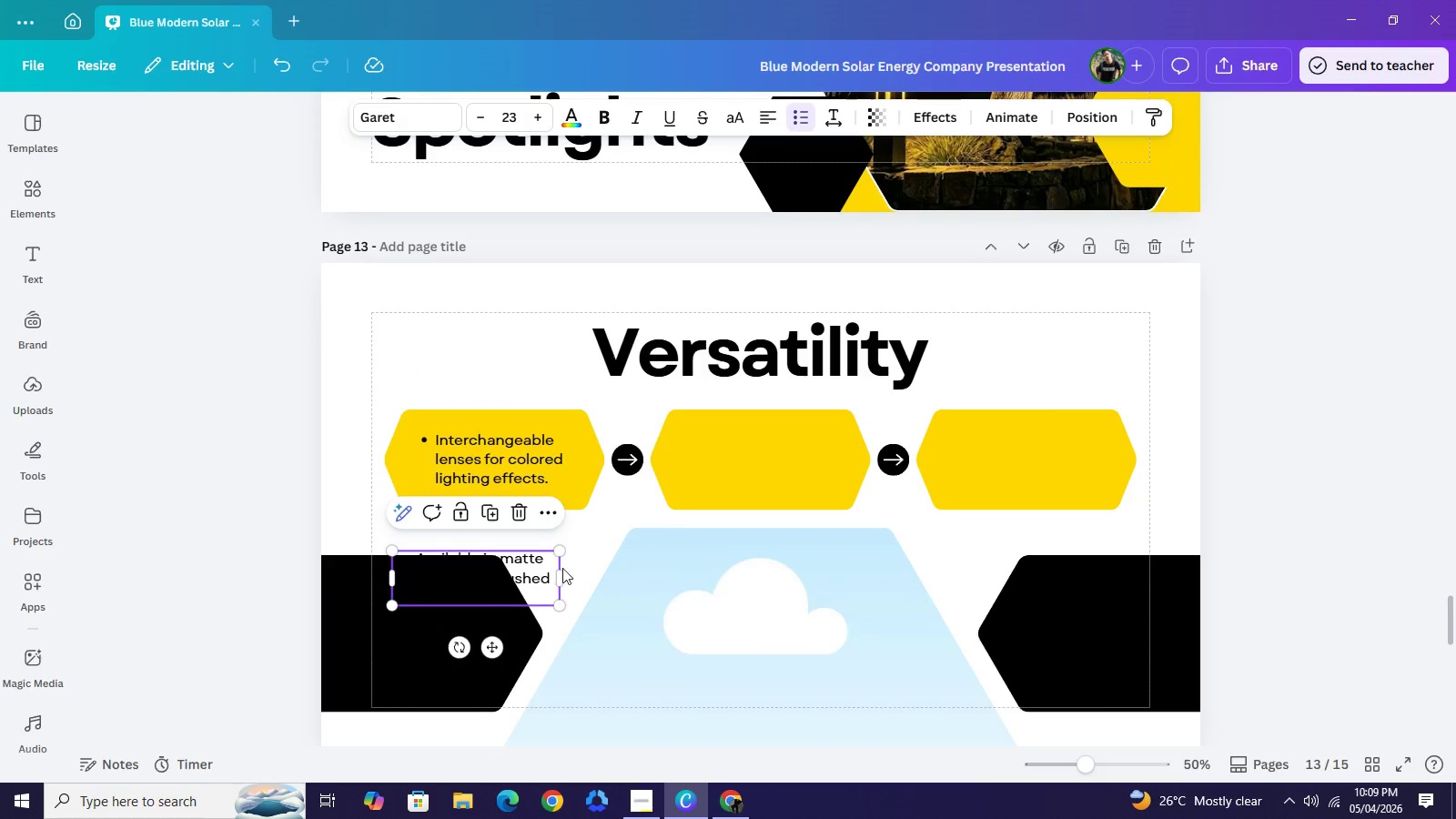 
left_click_drag(start_coordinate=[539, 576], to_coordinate=[829, 460])
 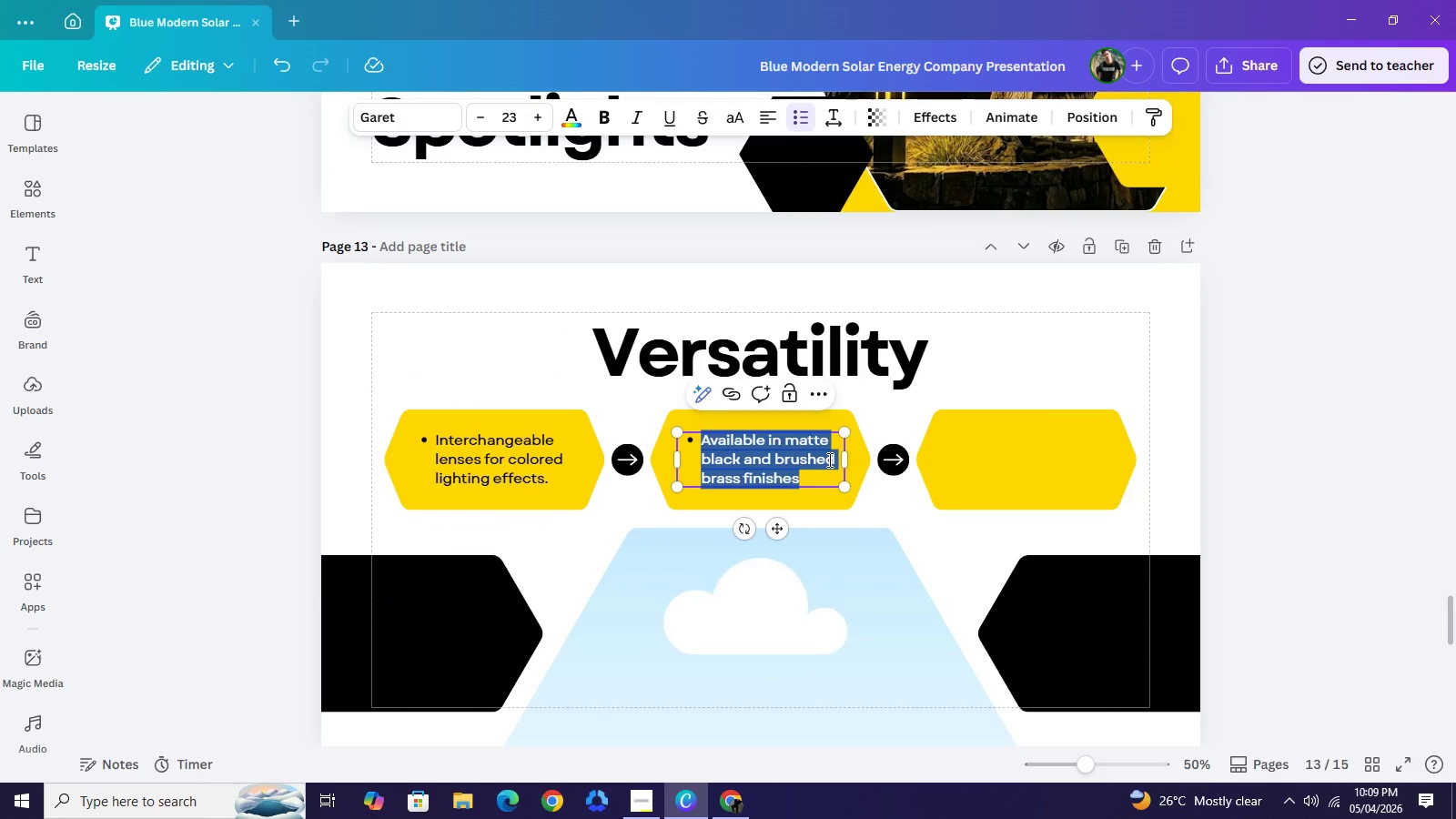 
double_click([828, 460])
 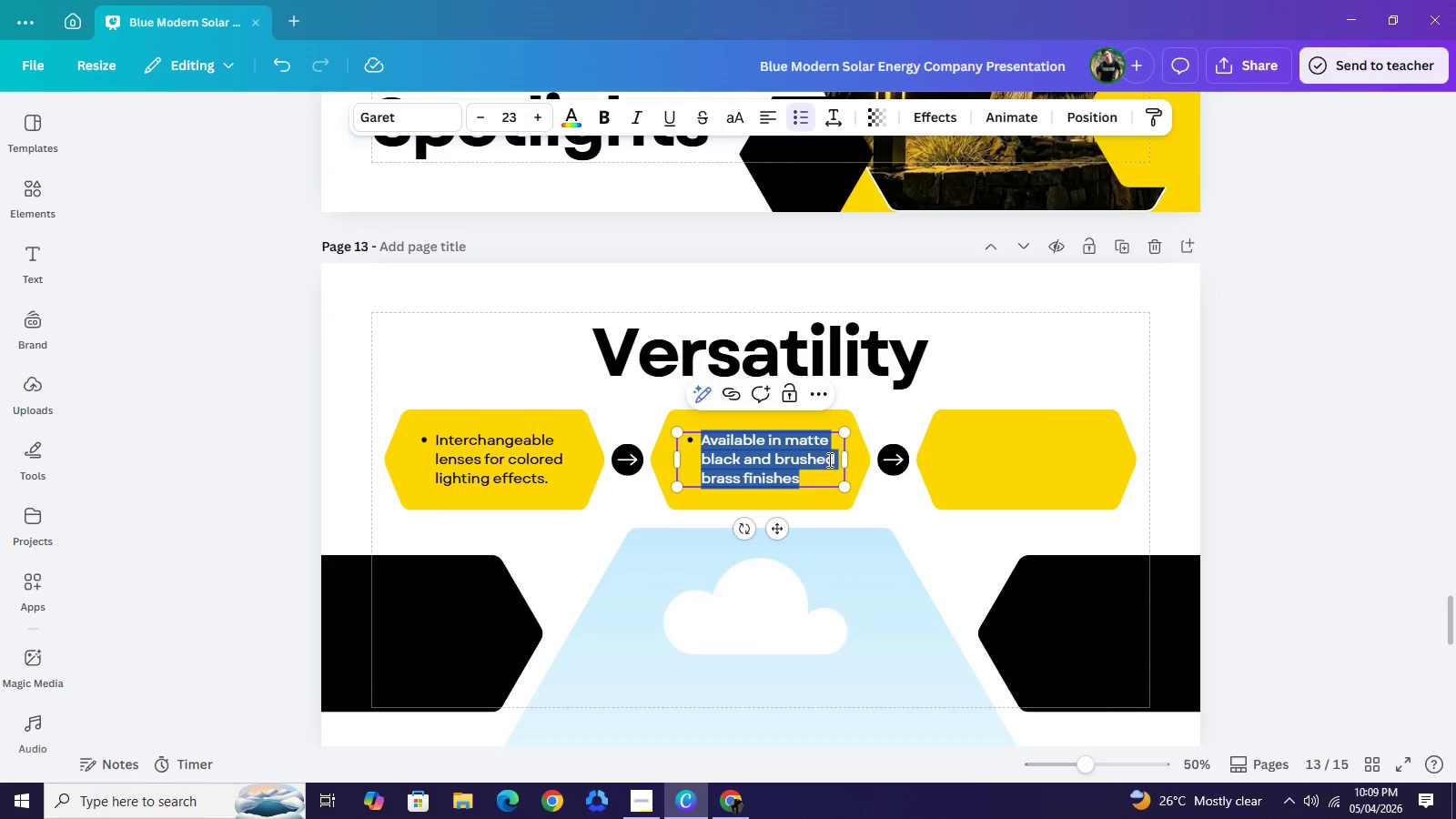 
type(Well-amount=)
key(Backspace)
key(Backspace)
key(Backspace)
key(Backspace)
key(Backspace)
key(Backspace)
key(Backspace)
type(mount or ground-stake options included.)
 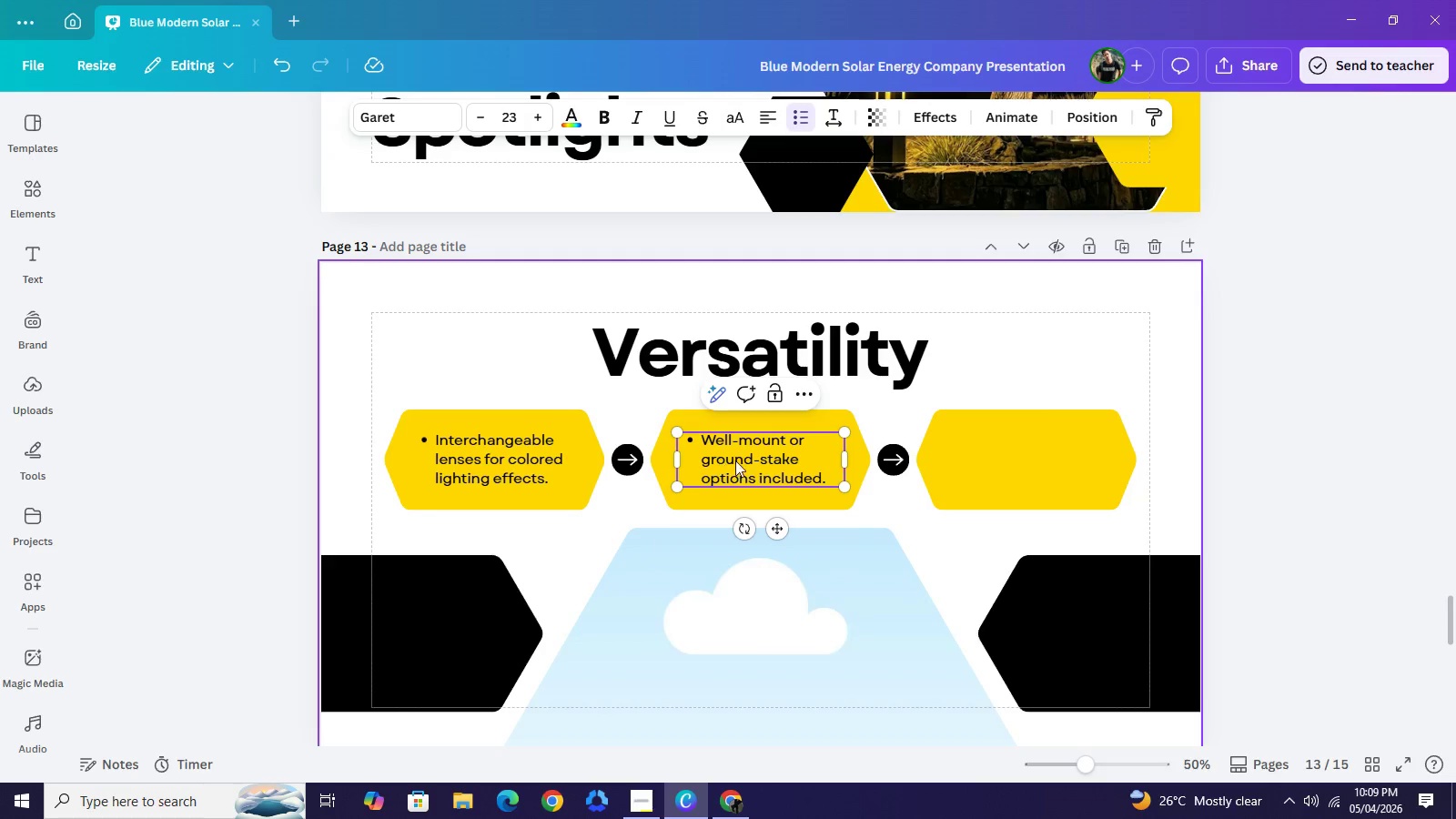 
double_click([742, 460])
 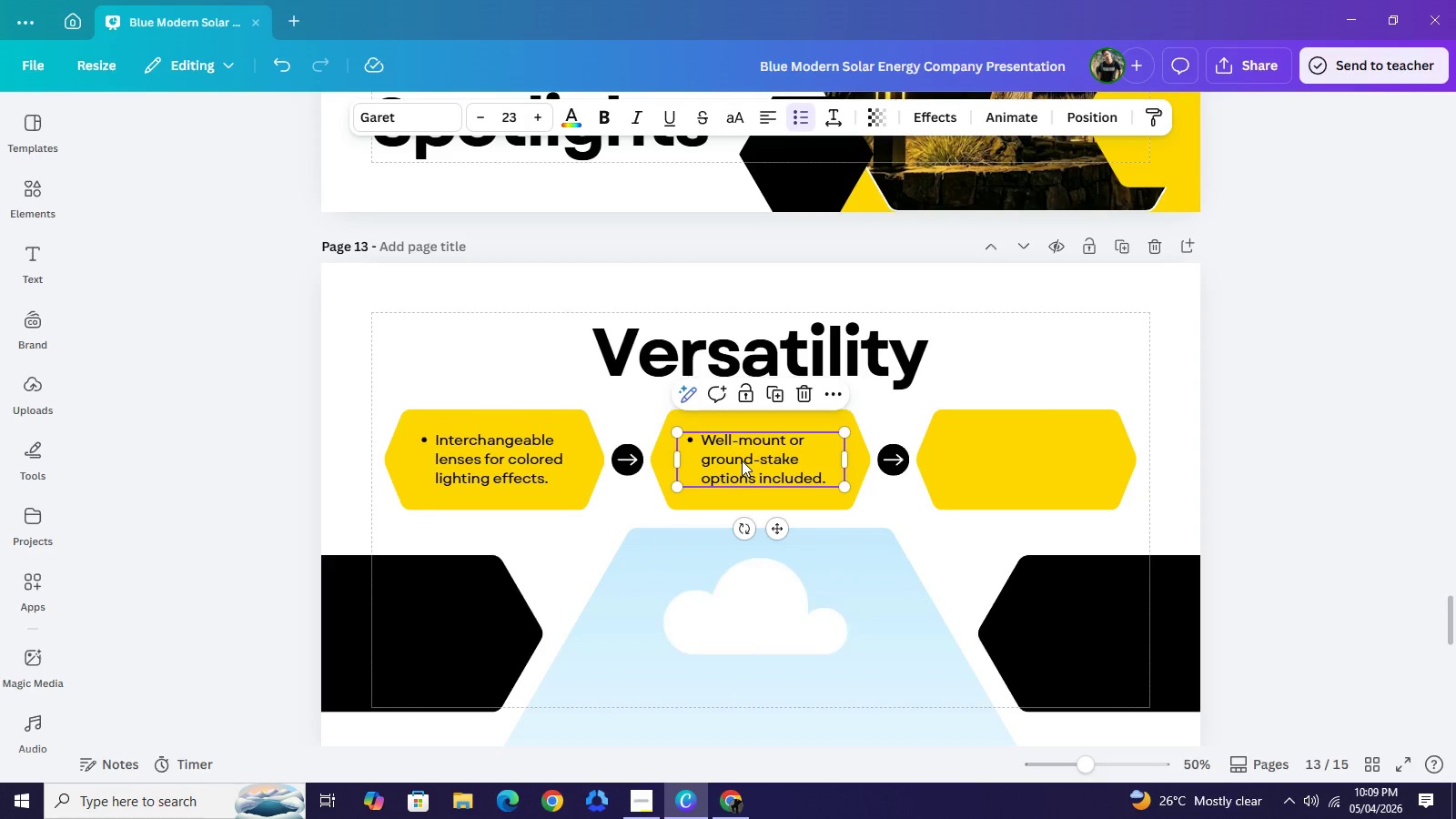 
key(Control+C)
 